 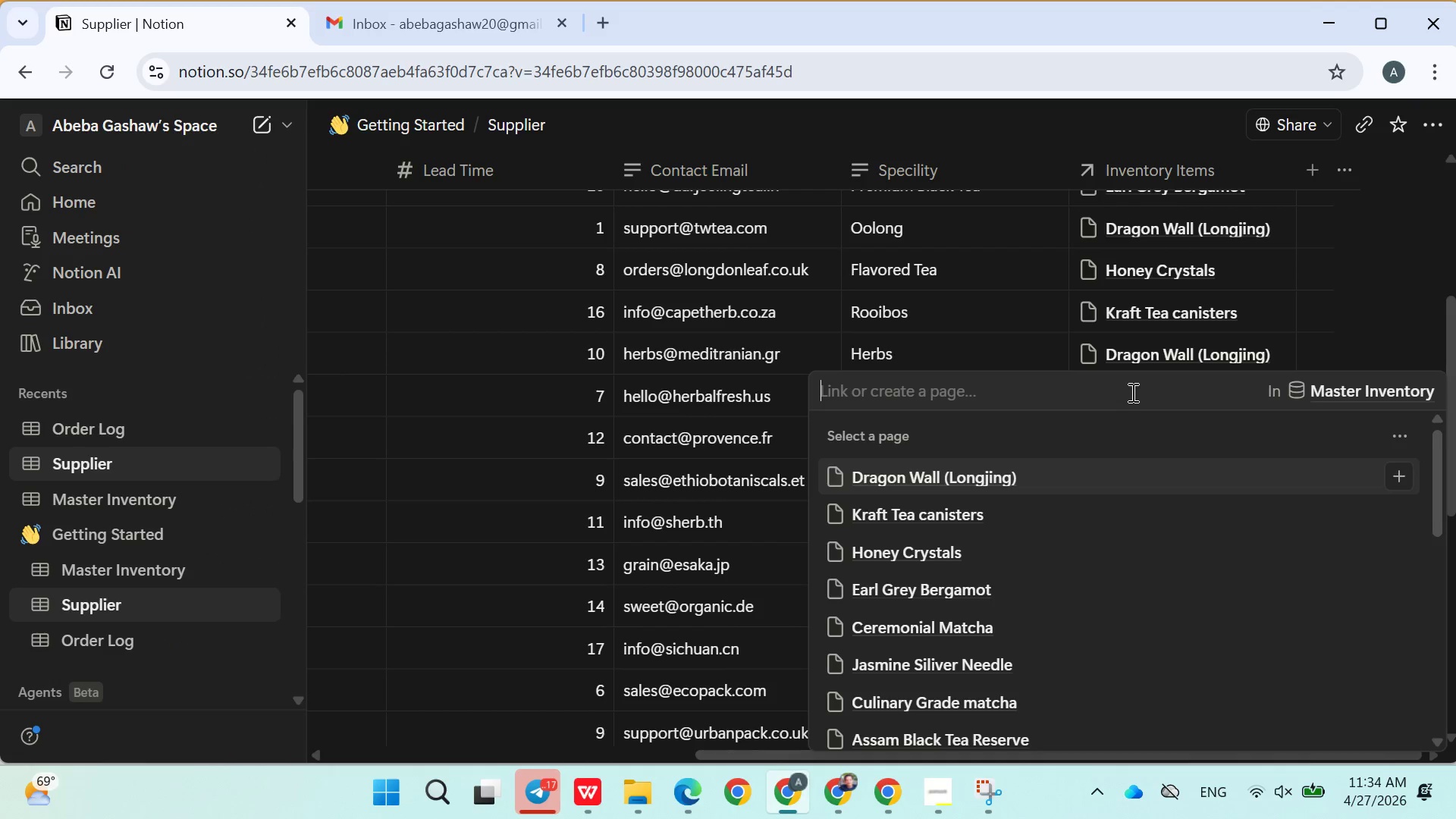 
left_click([966, 624])
 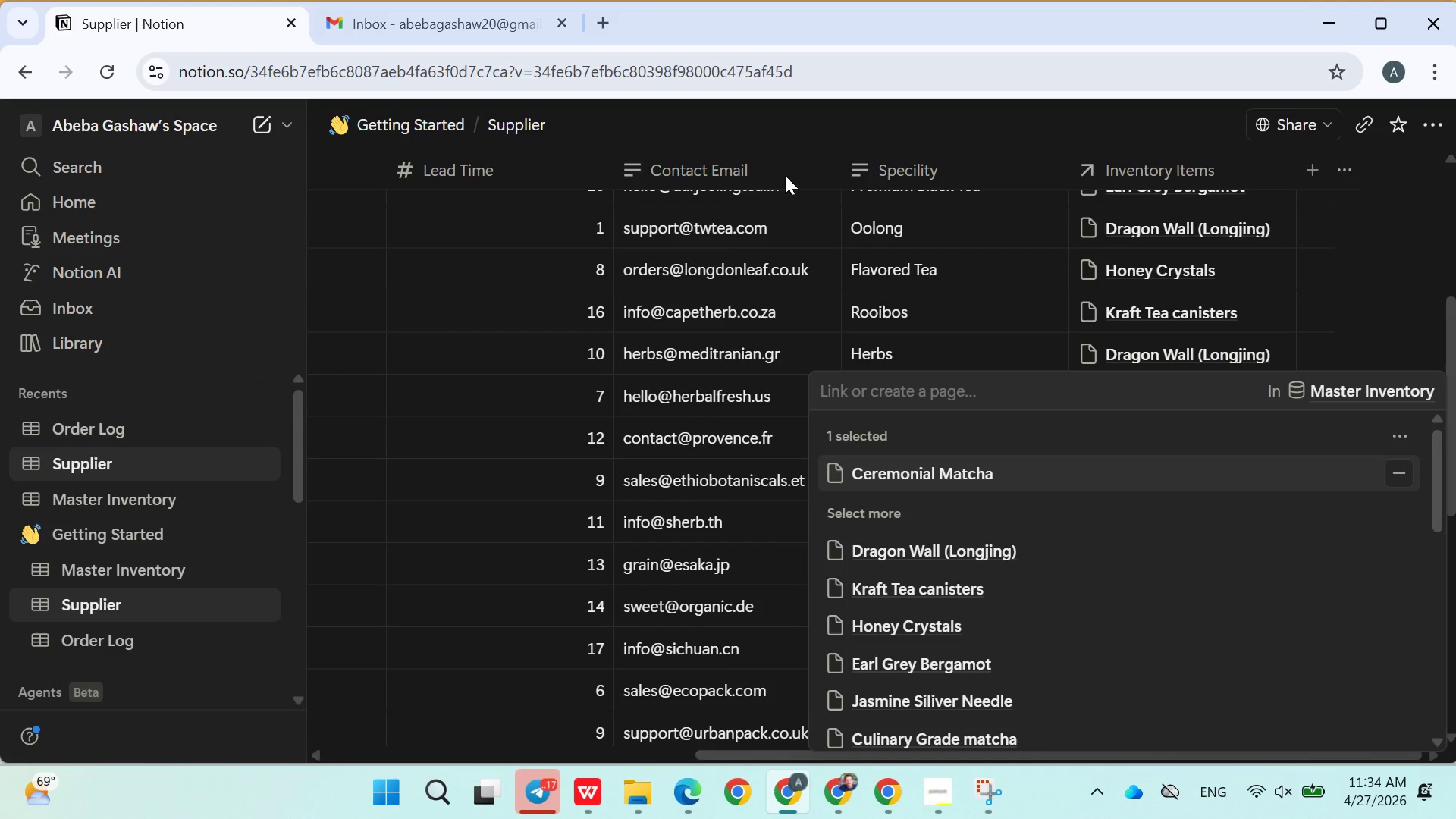 
left_click([797, 145])
 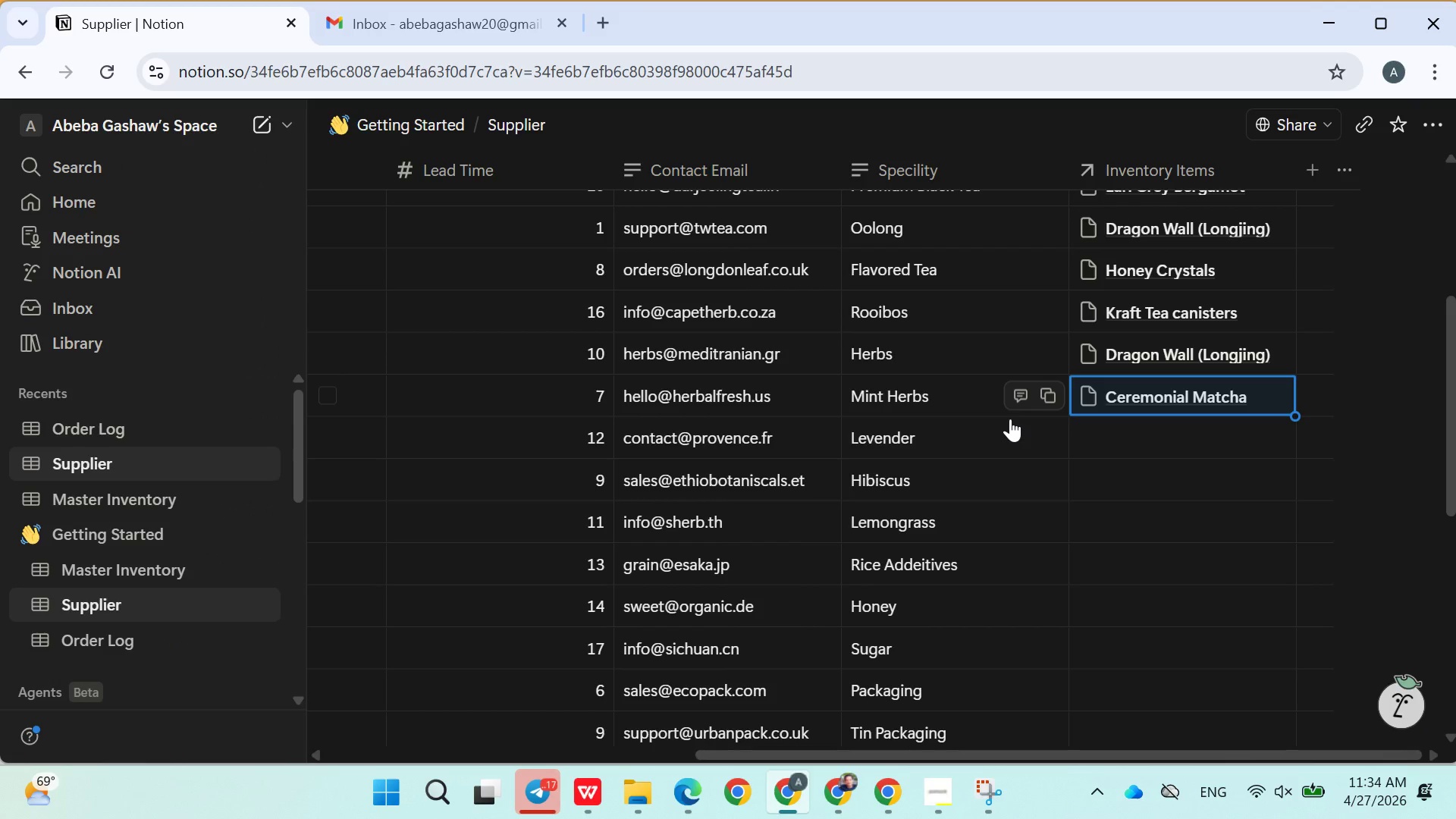 
scroll: coordinate [1006, 416], scroll_direction: down, amount: 1.0
 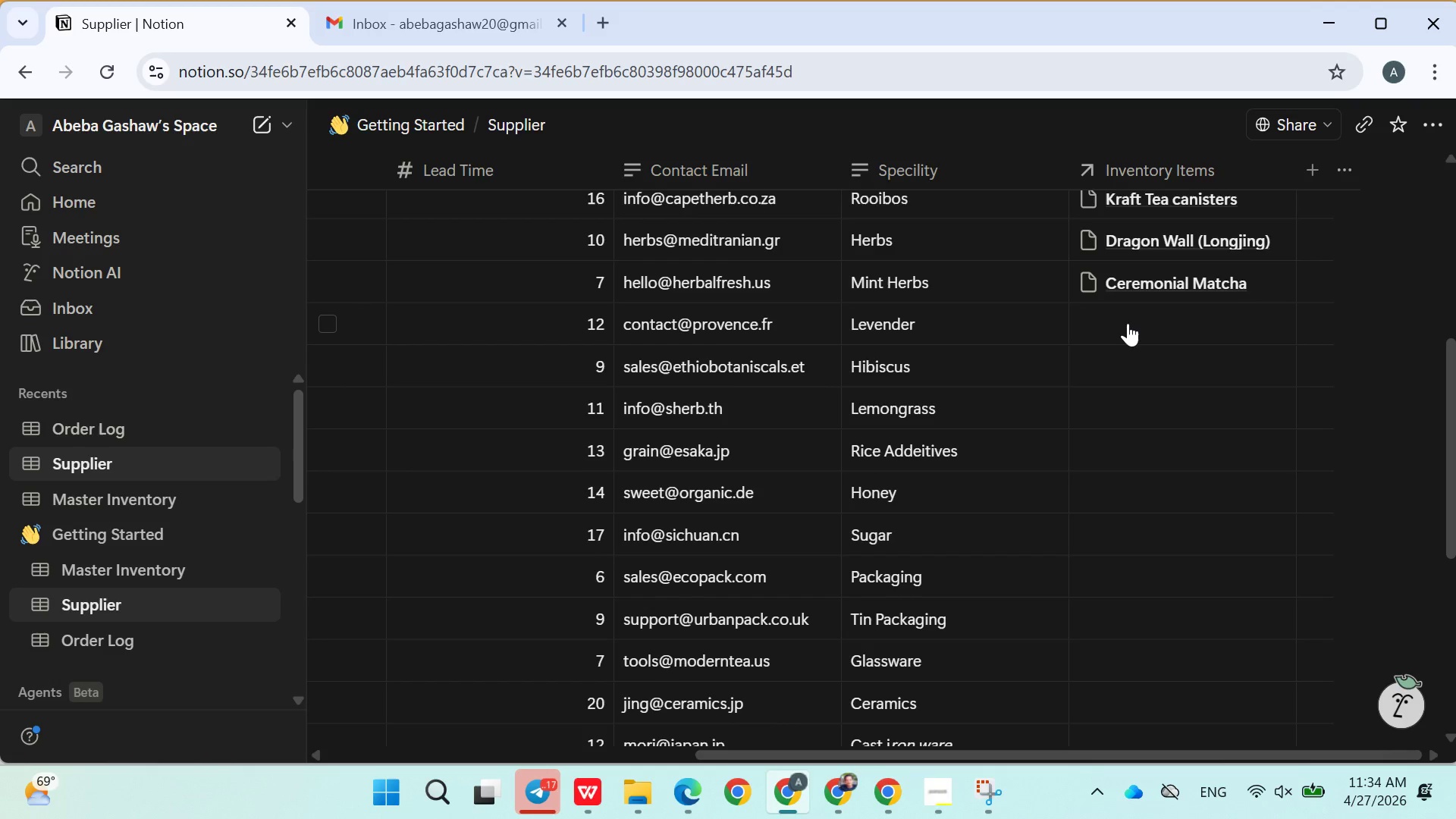 
left_click([1128, 323])
 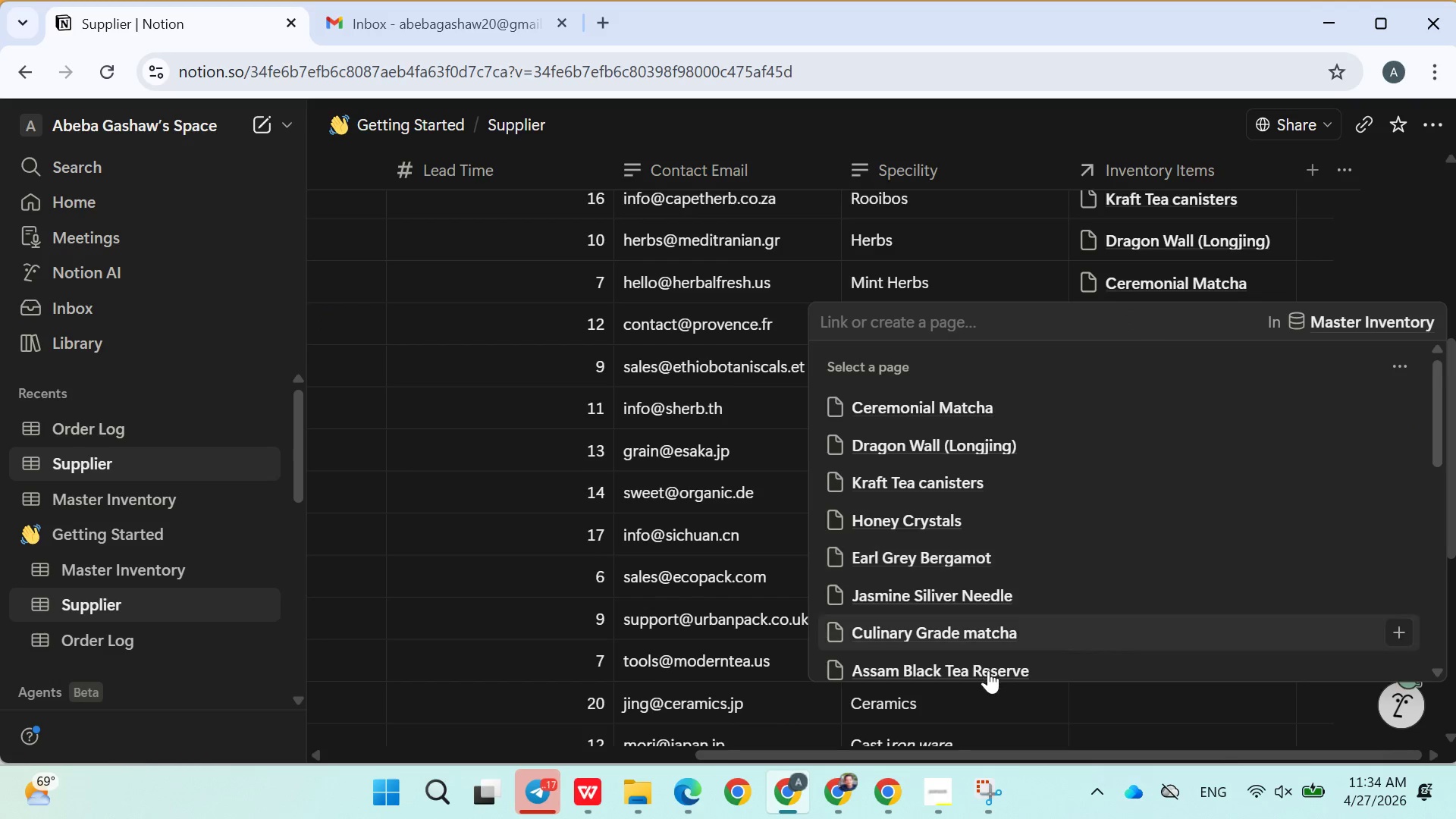 
left_click([988, 646])
 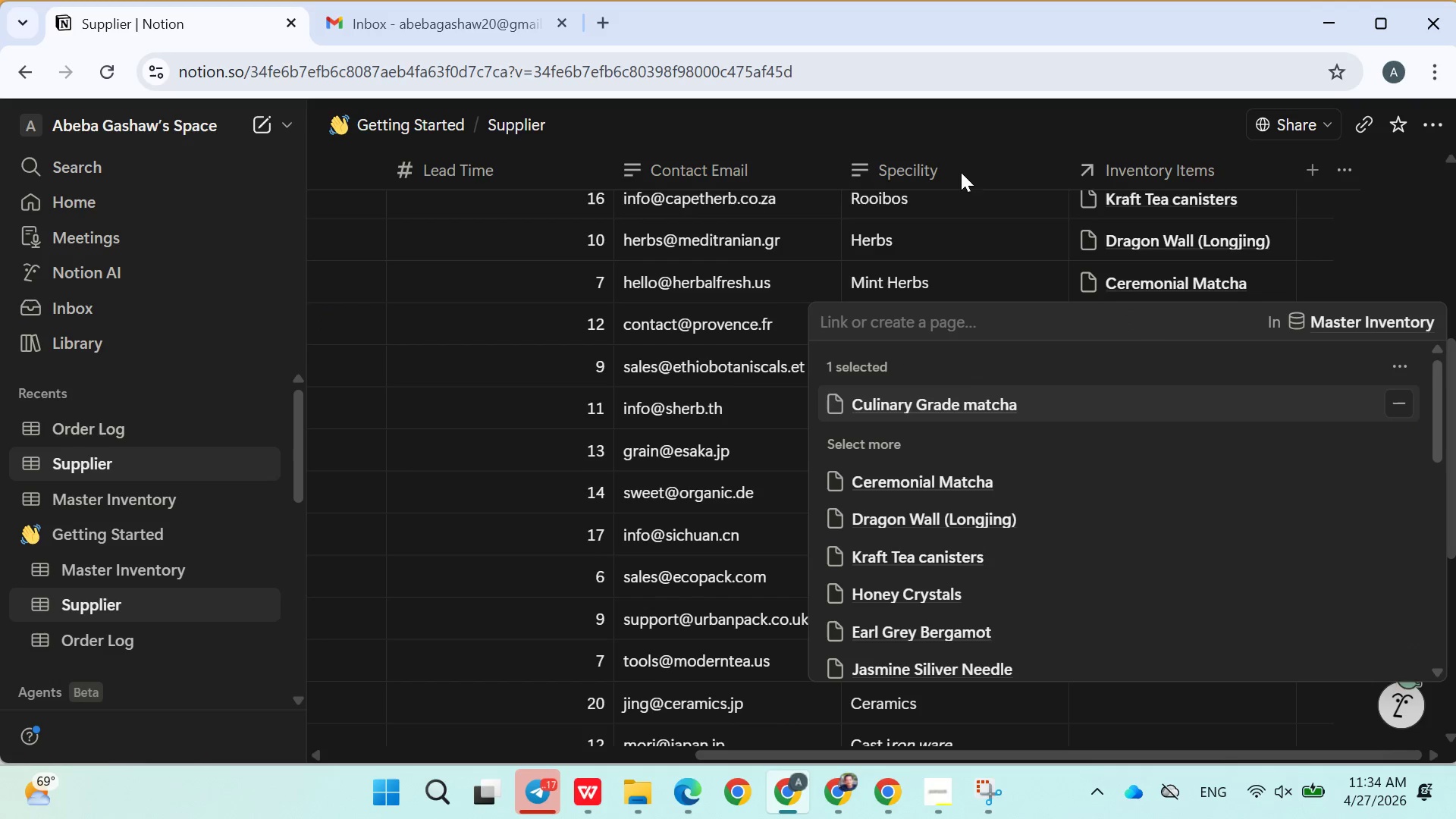 
left_click([951, 130])
 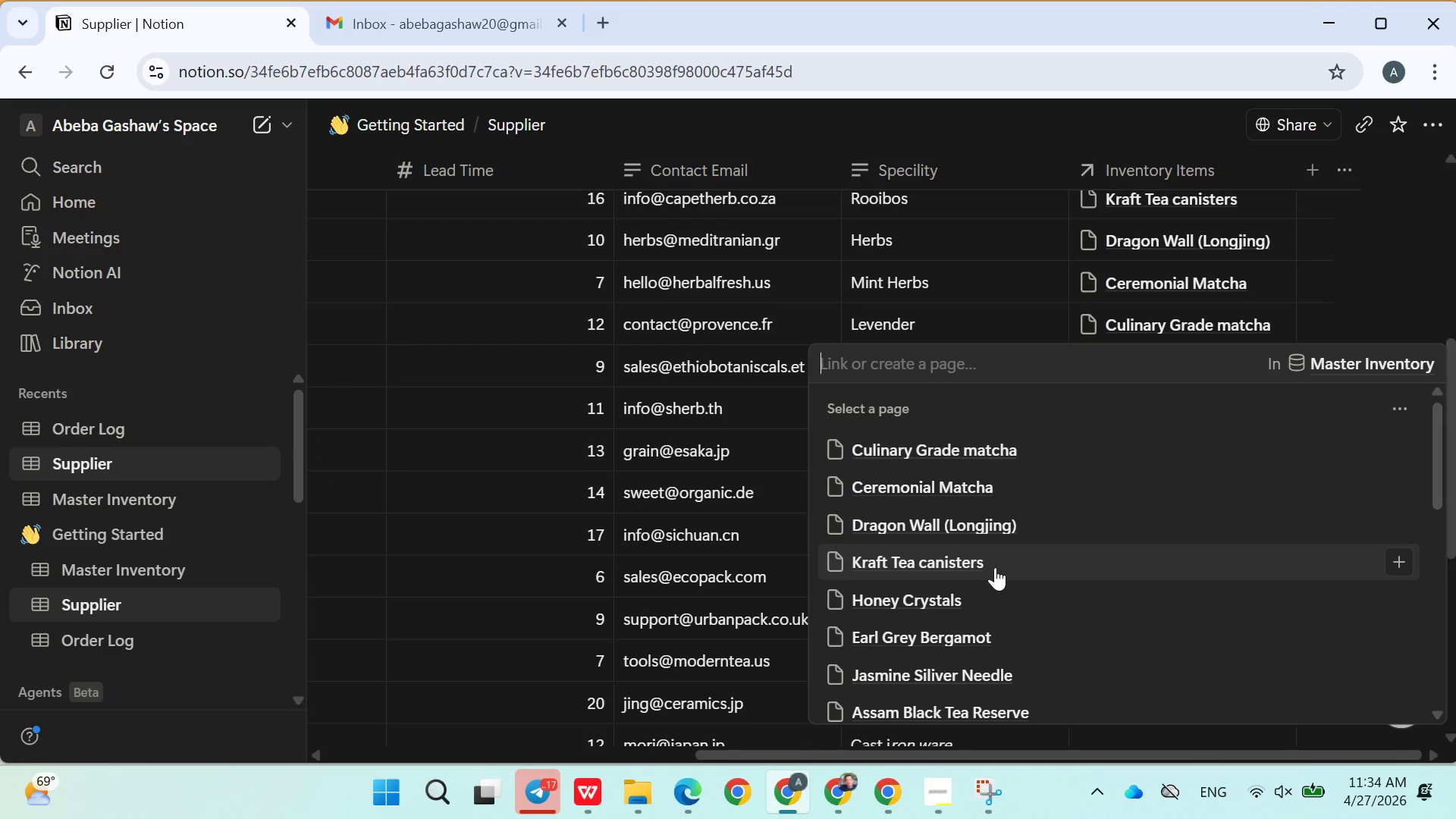 
left_click([956, 132])
 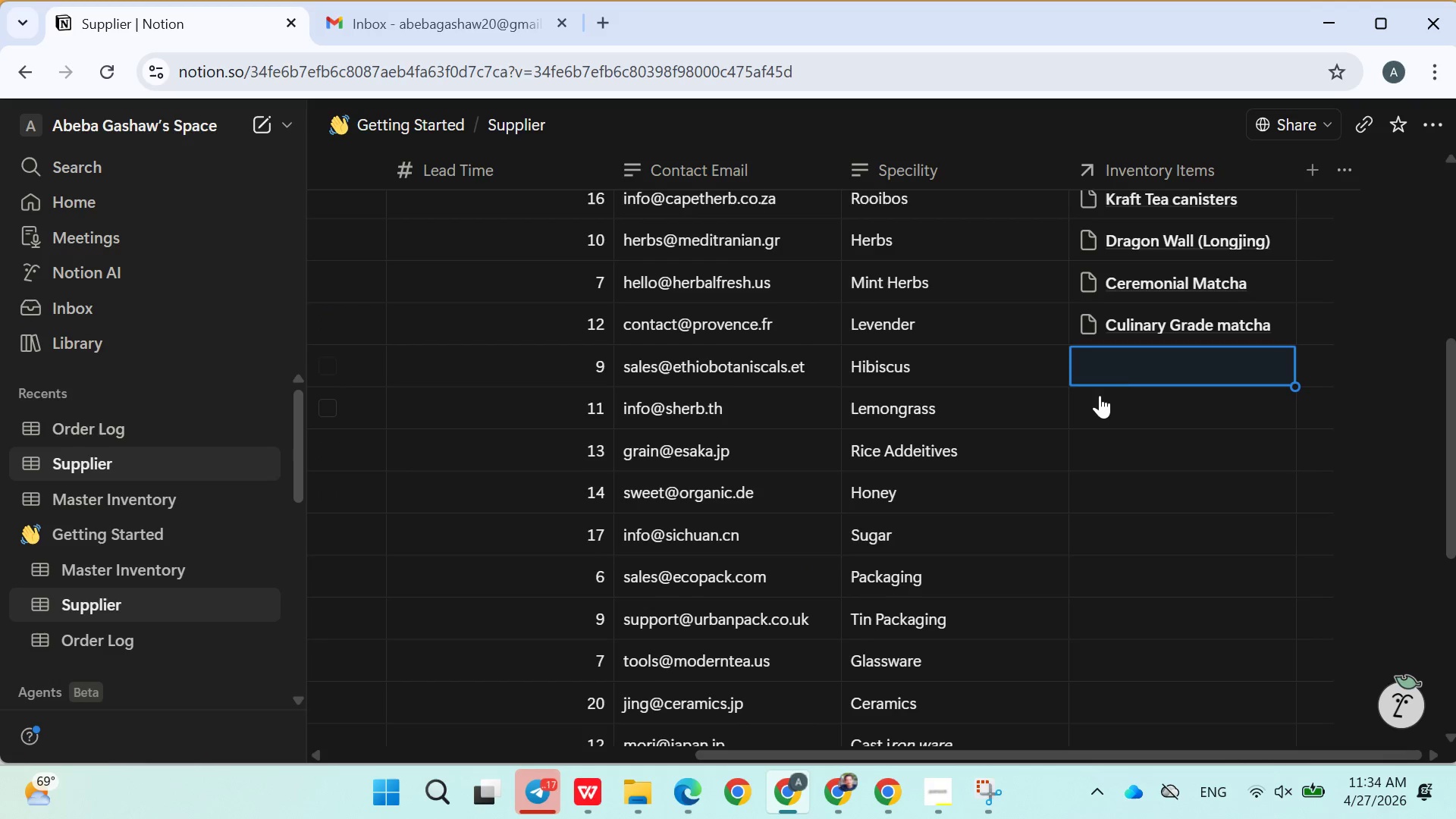 
left_click([1121, 370])
 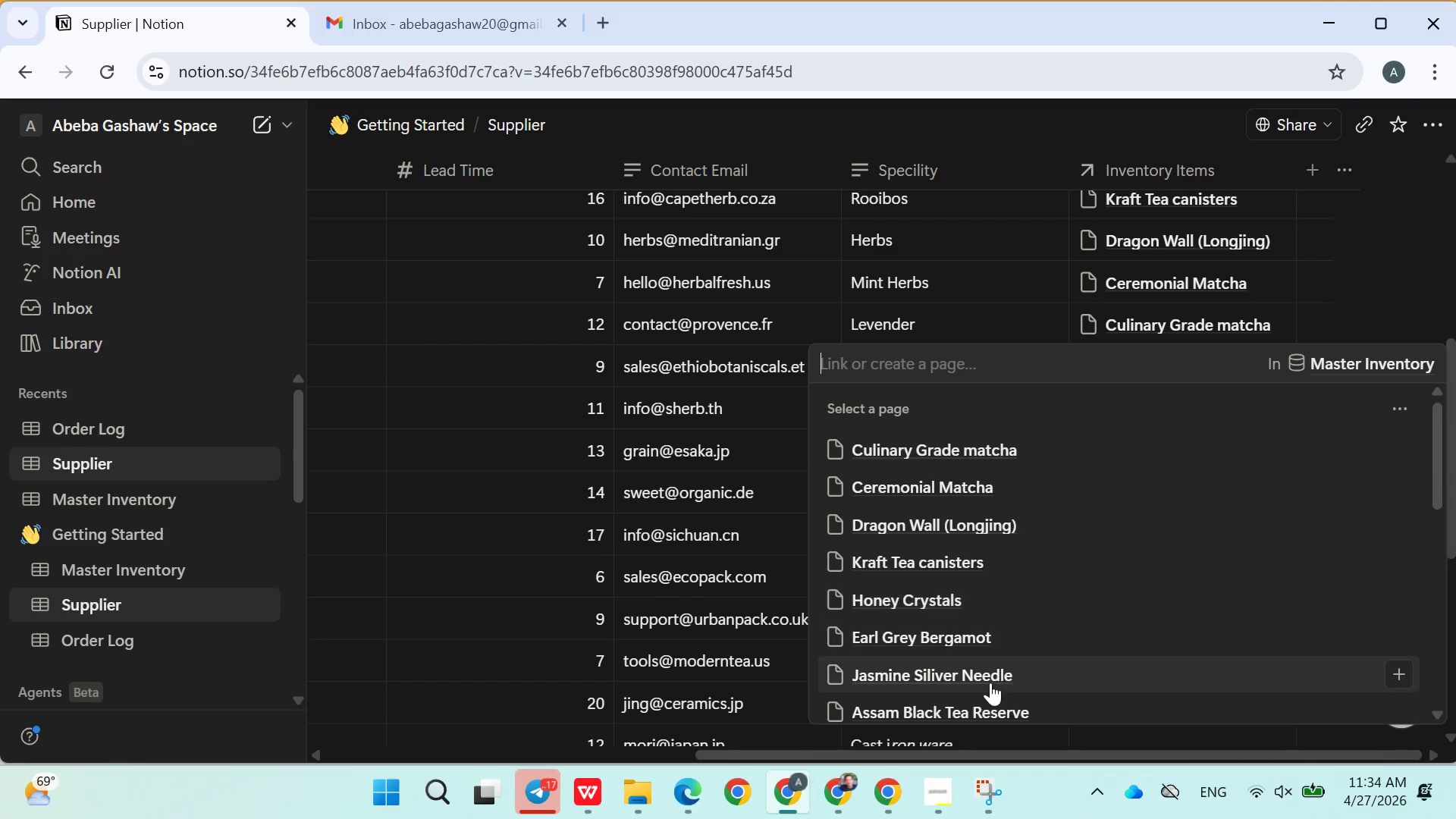 
left_click([978, 685])
 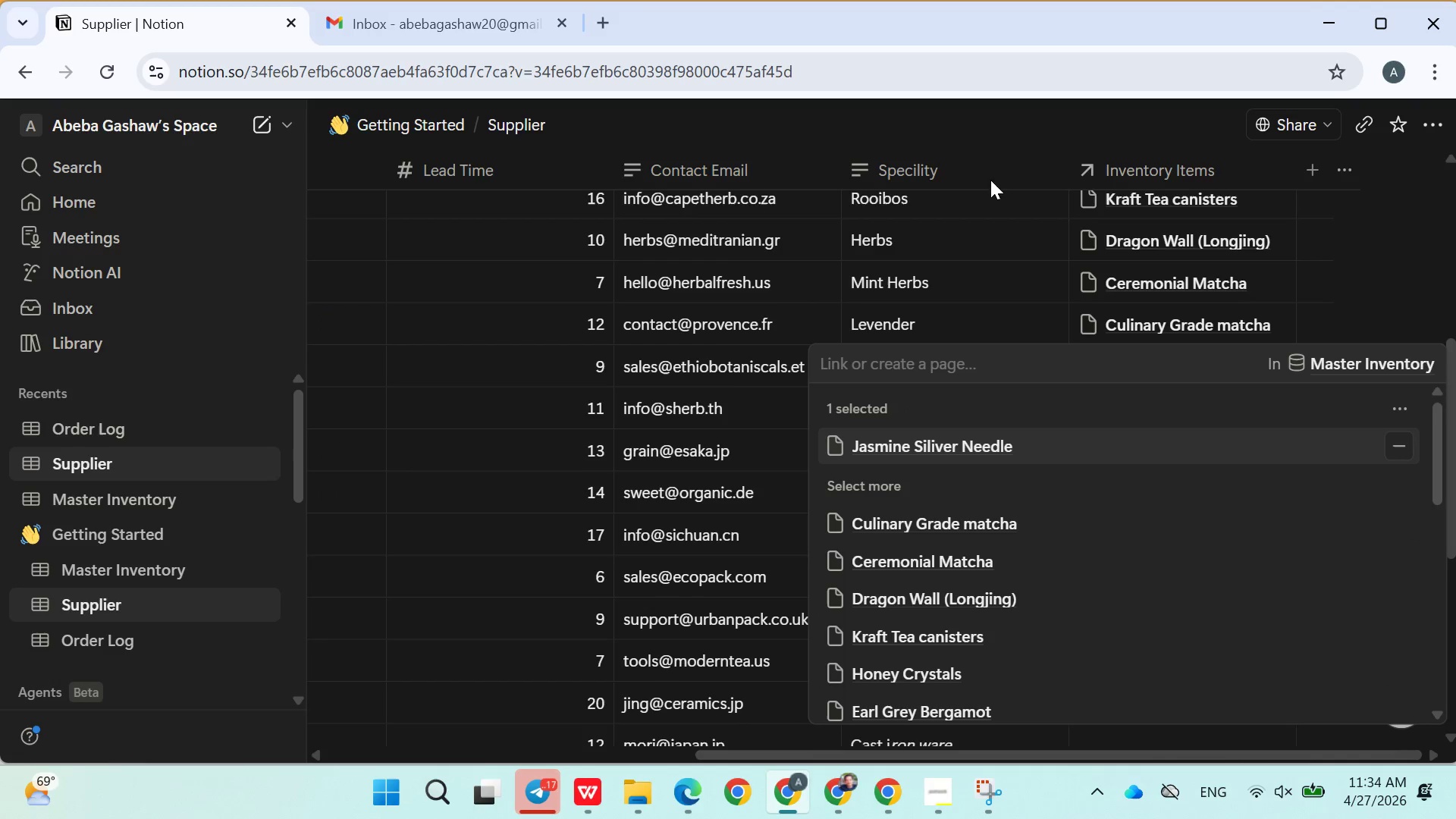 
left_click([998, 134])
 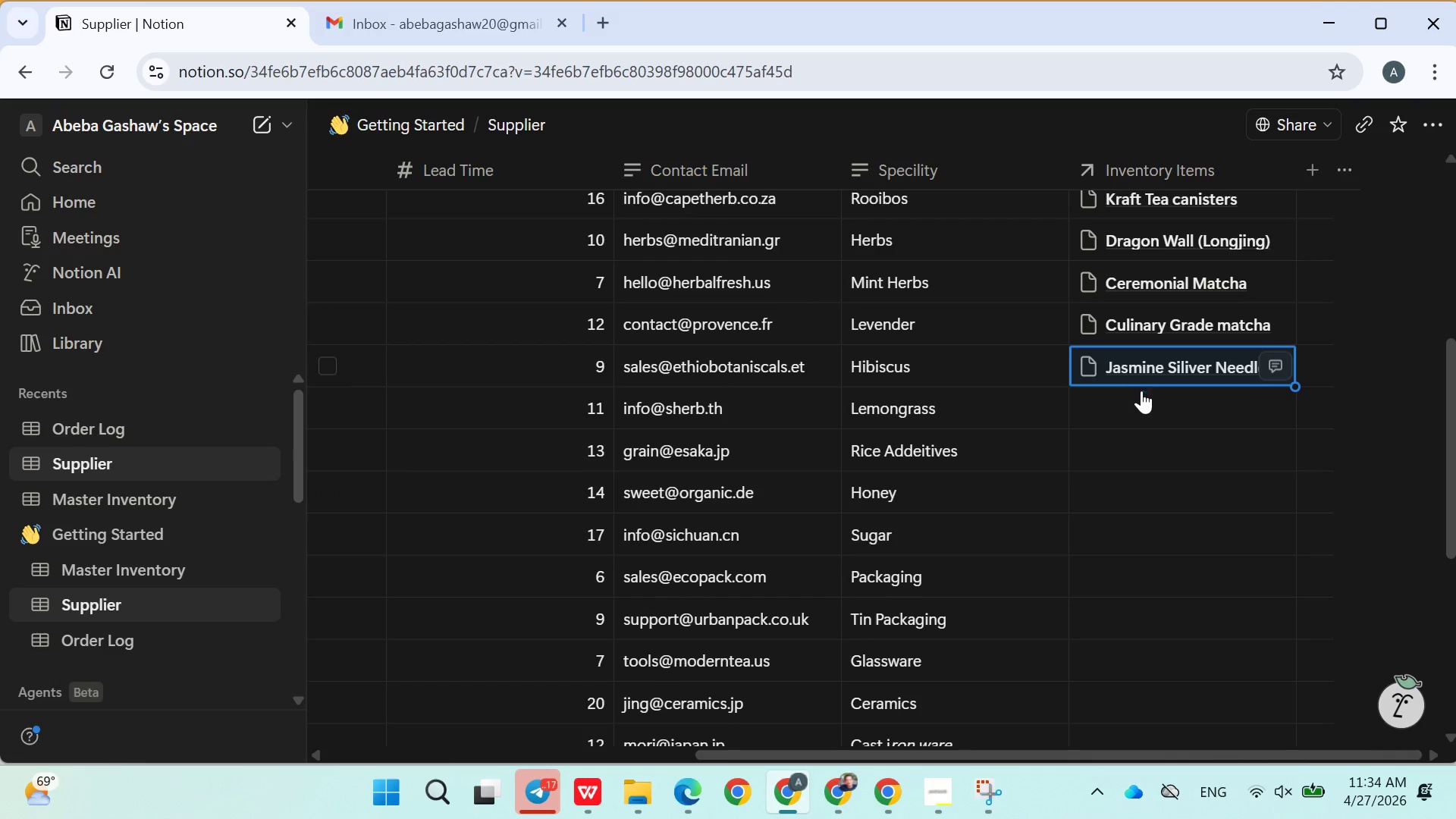 
left_click([1135, 405])
 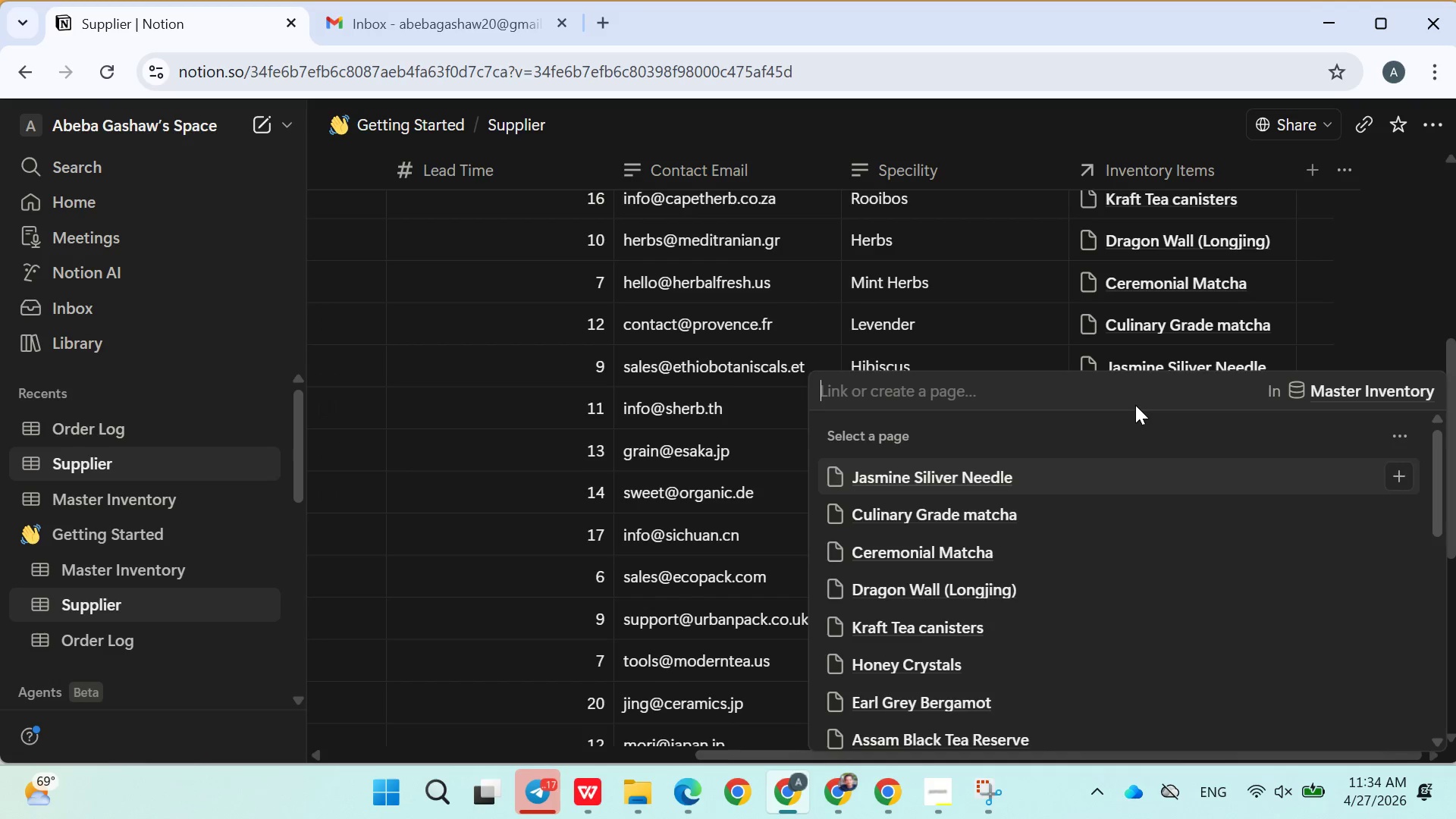 
scroll: coordinate [1130, 477], scroll_direction: down, amount: 4.0
 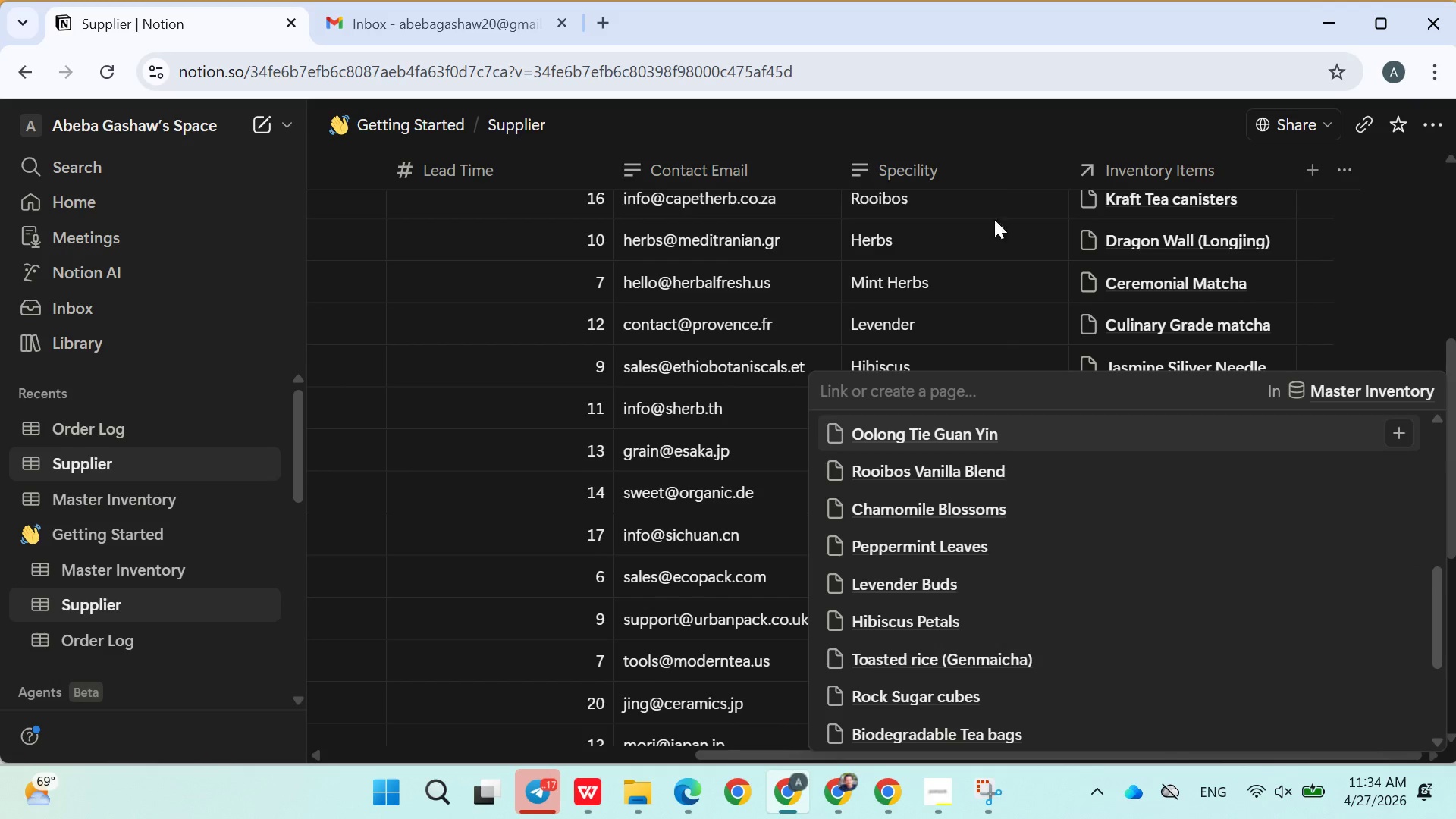 
left_click([993, 152])
 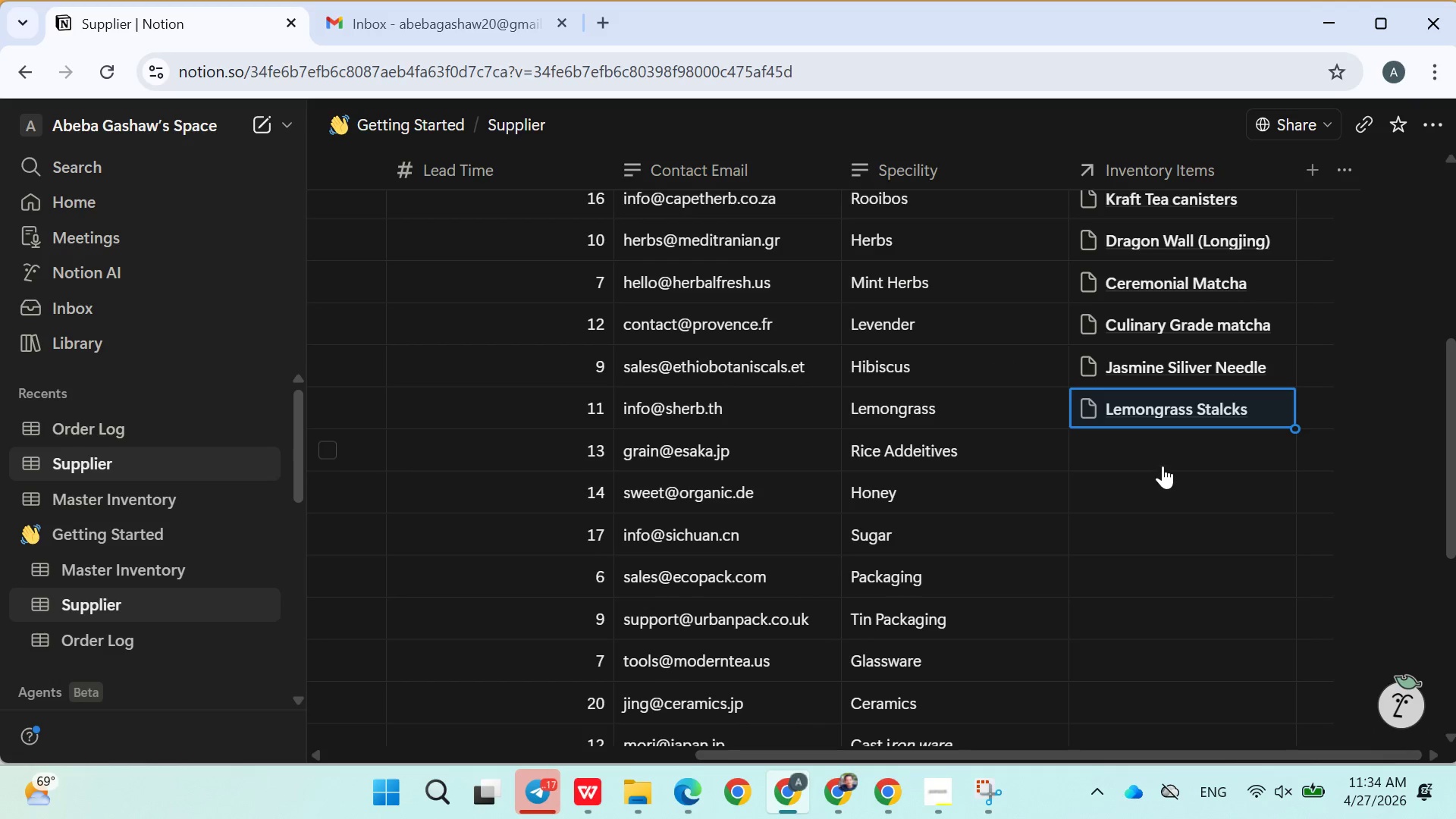 
left_click([1157, 457])
 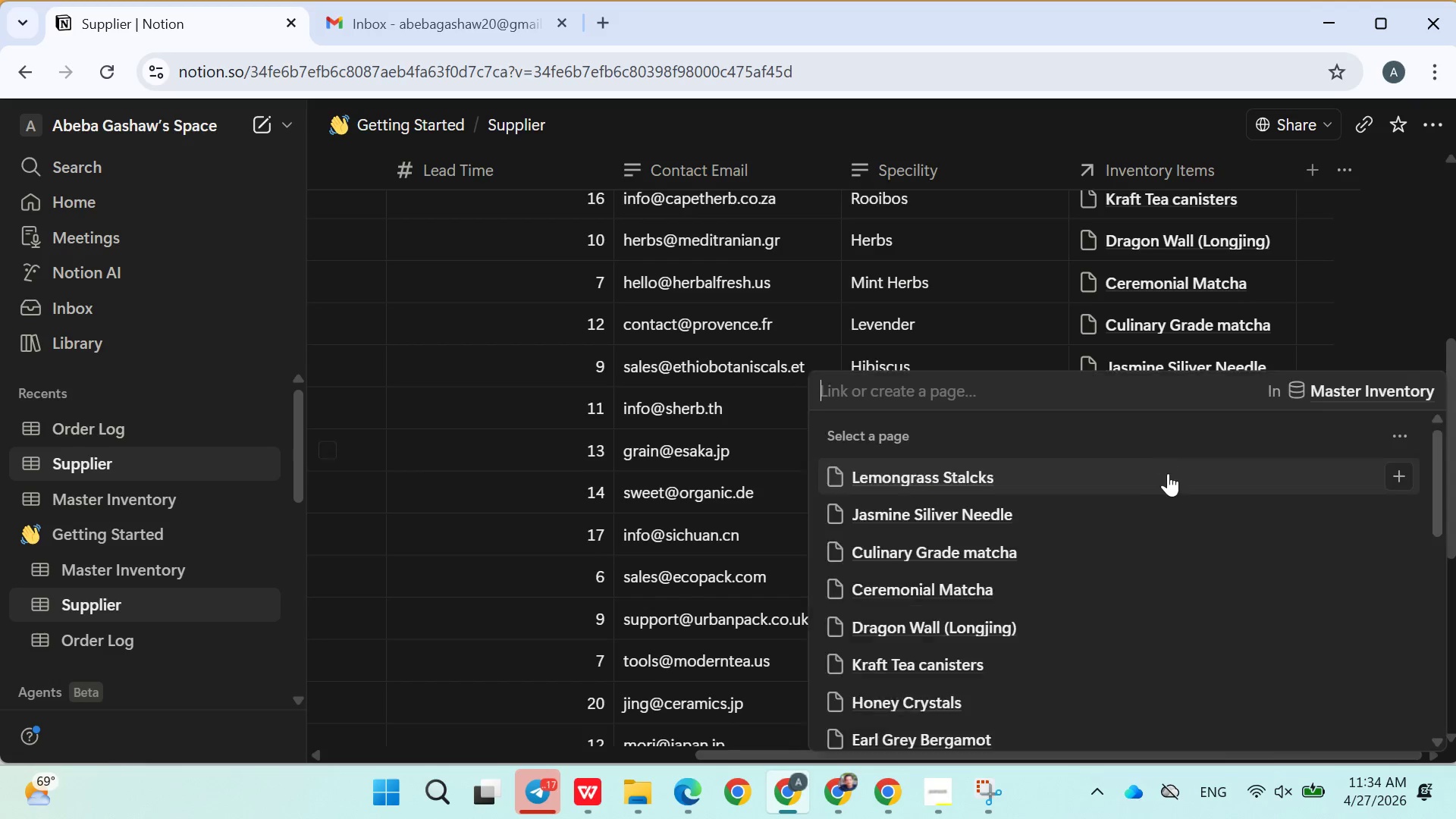 
scroll: coordinate [1165, 494], scroll_direction: down, amount: 5.0
 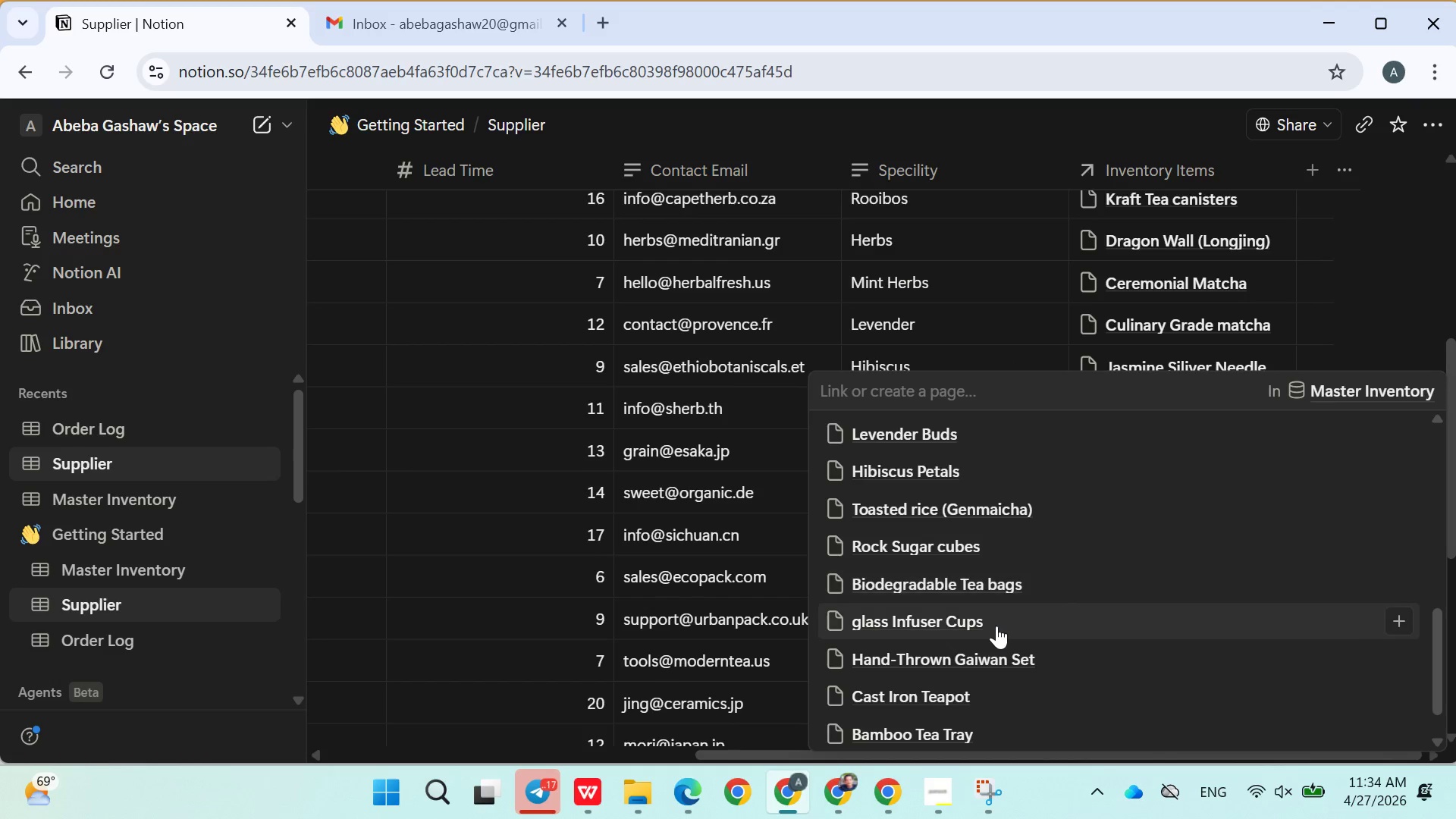 
left_click([993, 630])
 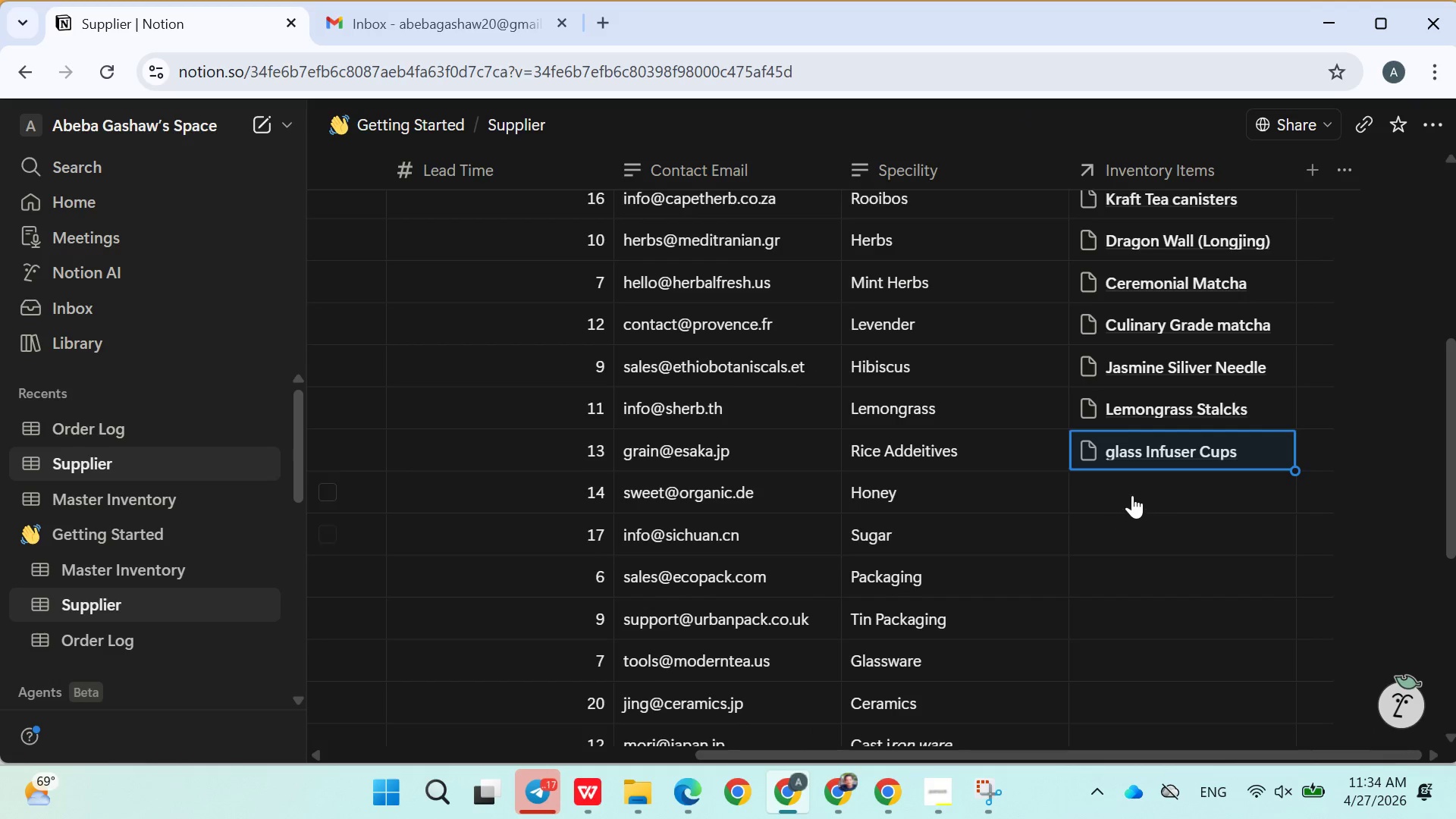 
scroll: coordinate [1163, 562], scroll_direction: down, amount: 3.0
 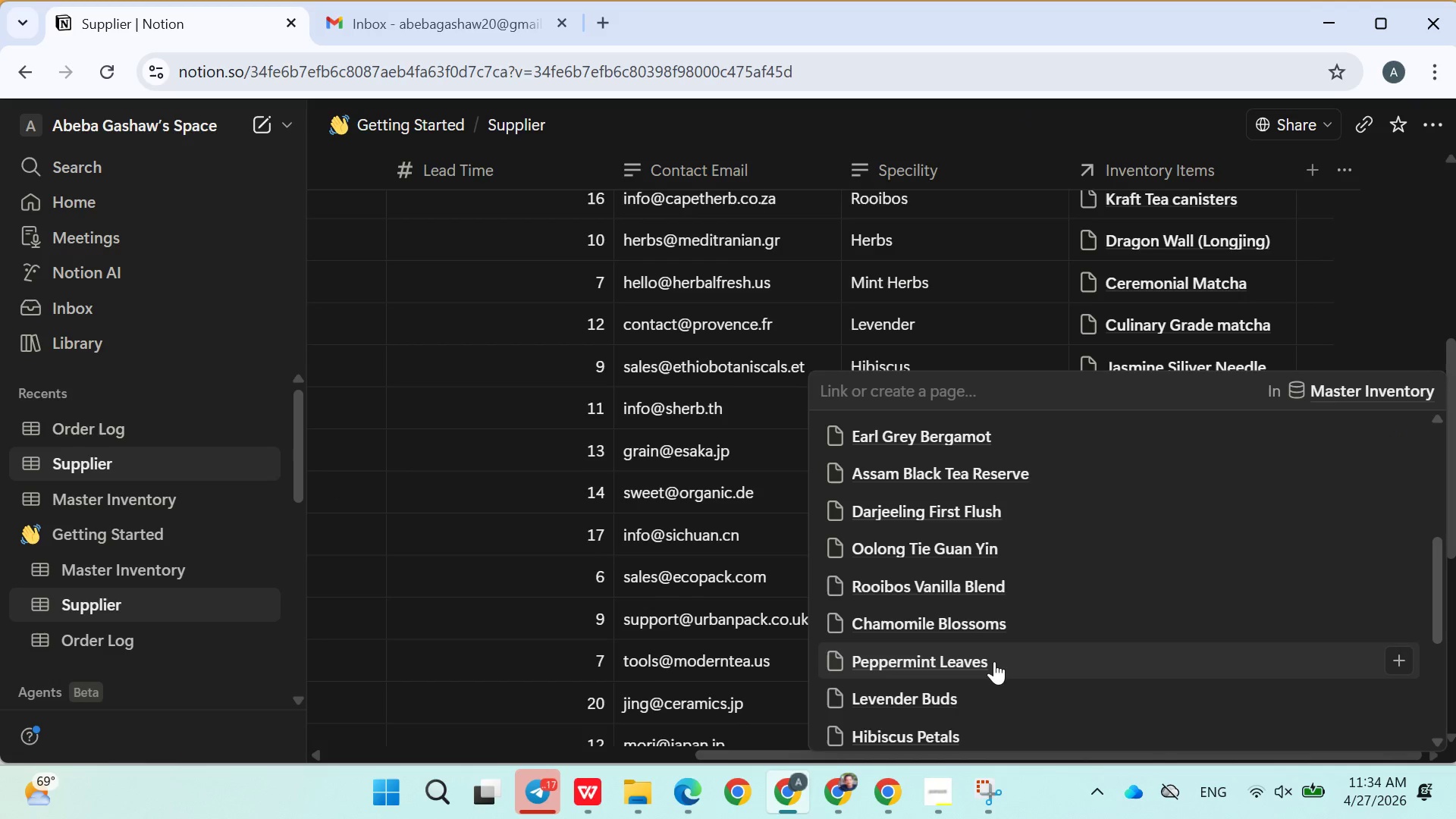 
left_click([992, 663])
 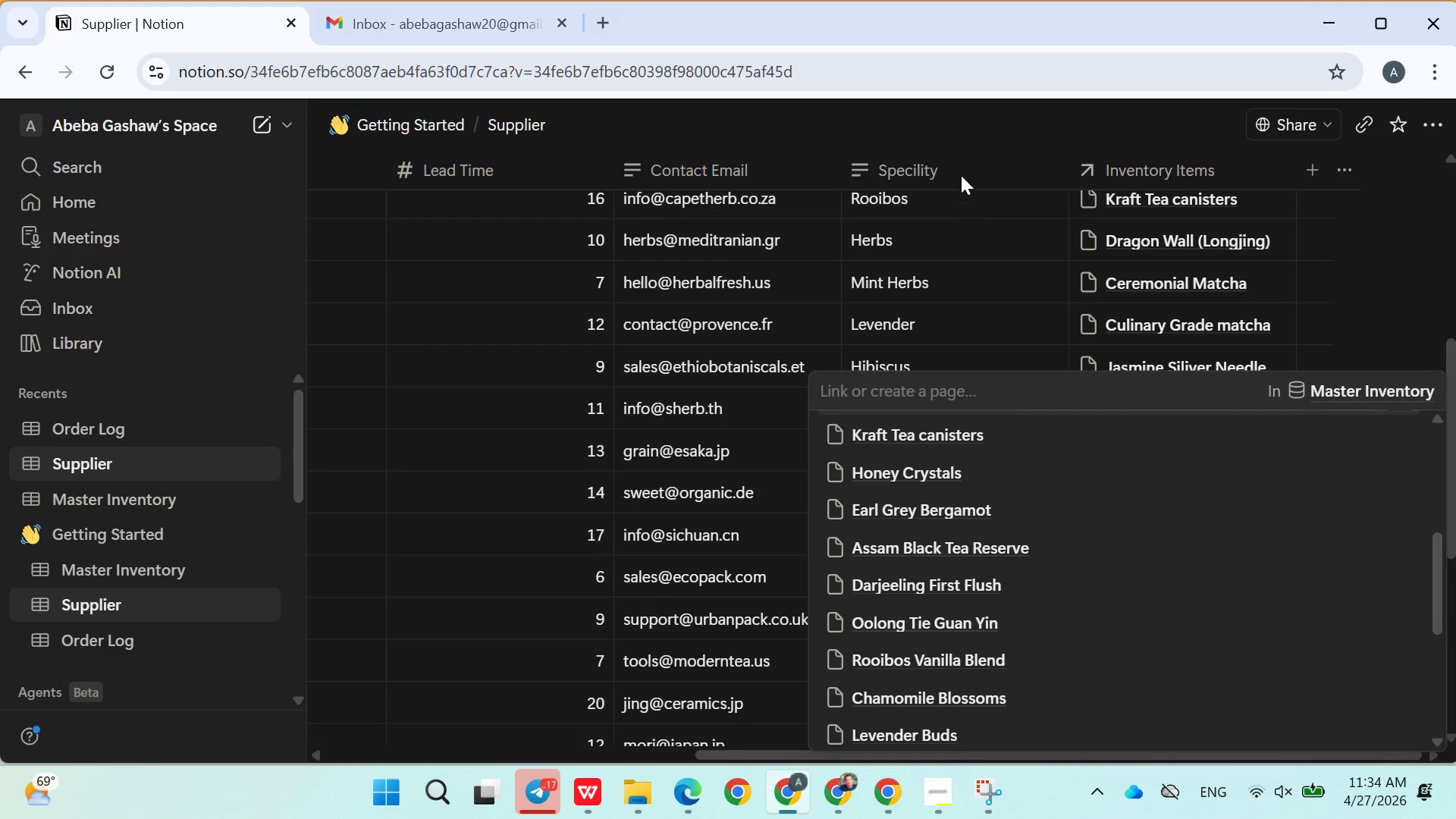 
left_click([961, 155])
 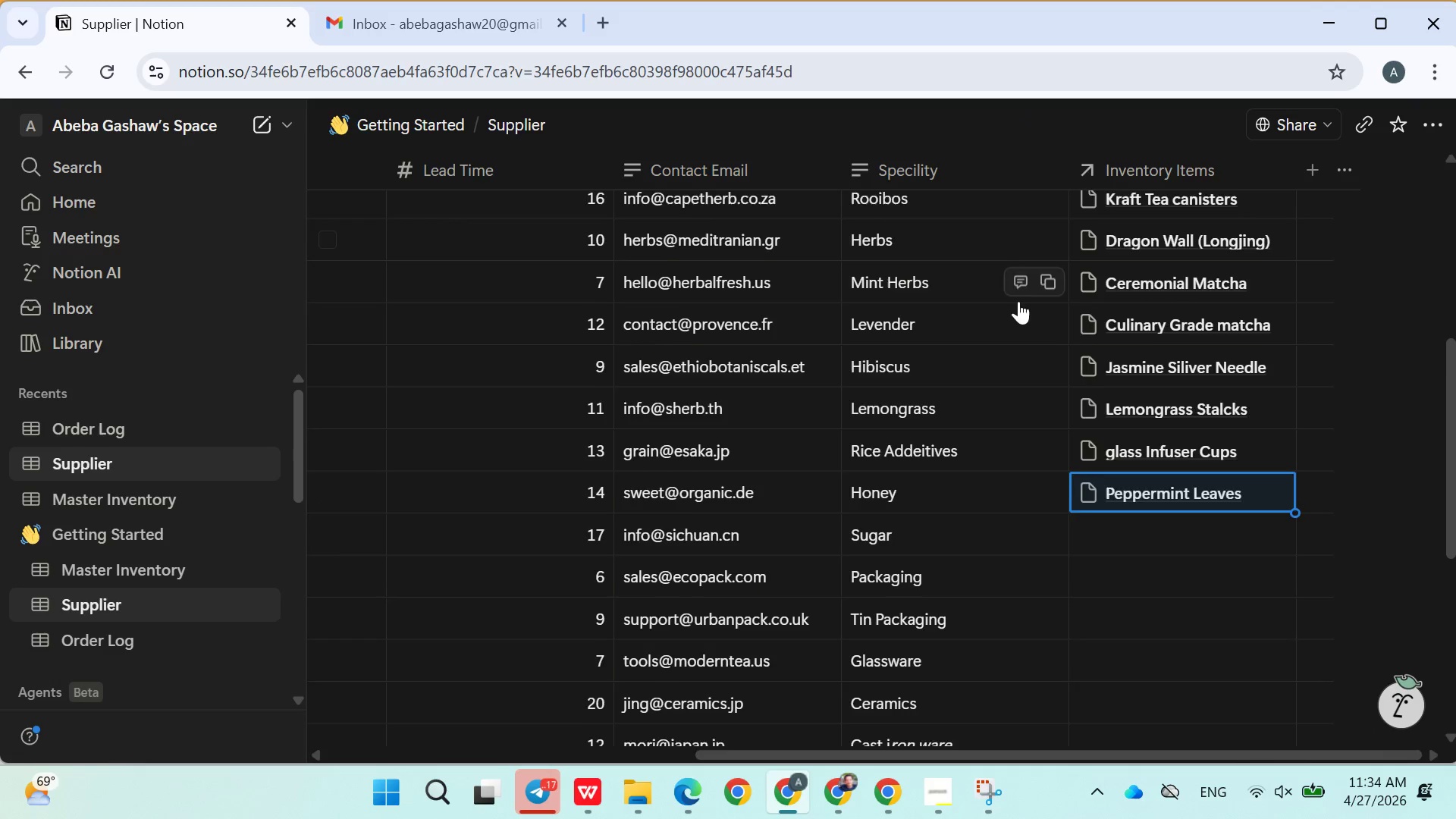 
scroll: coordinate [1162, 453], scroll_direction: down, amount: 5.0
 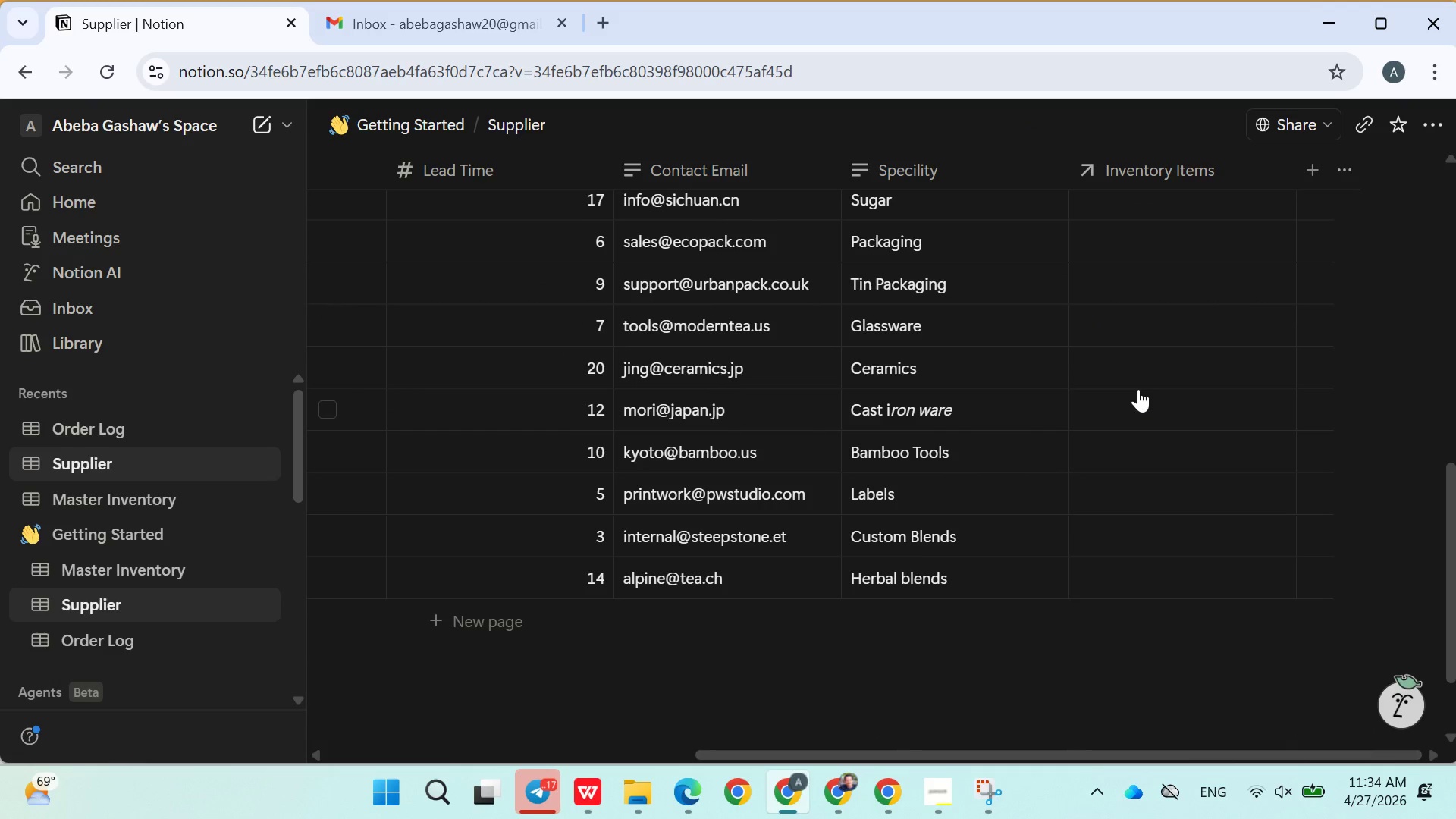 
scroll: coordinate [1138, 389], scroll_direction: up, amount: 2.0
 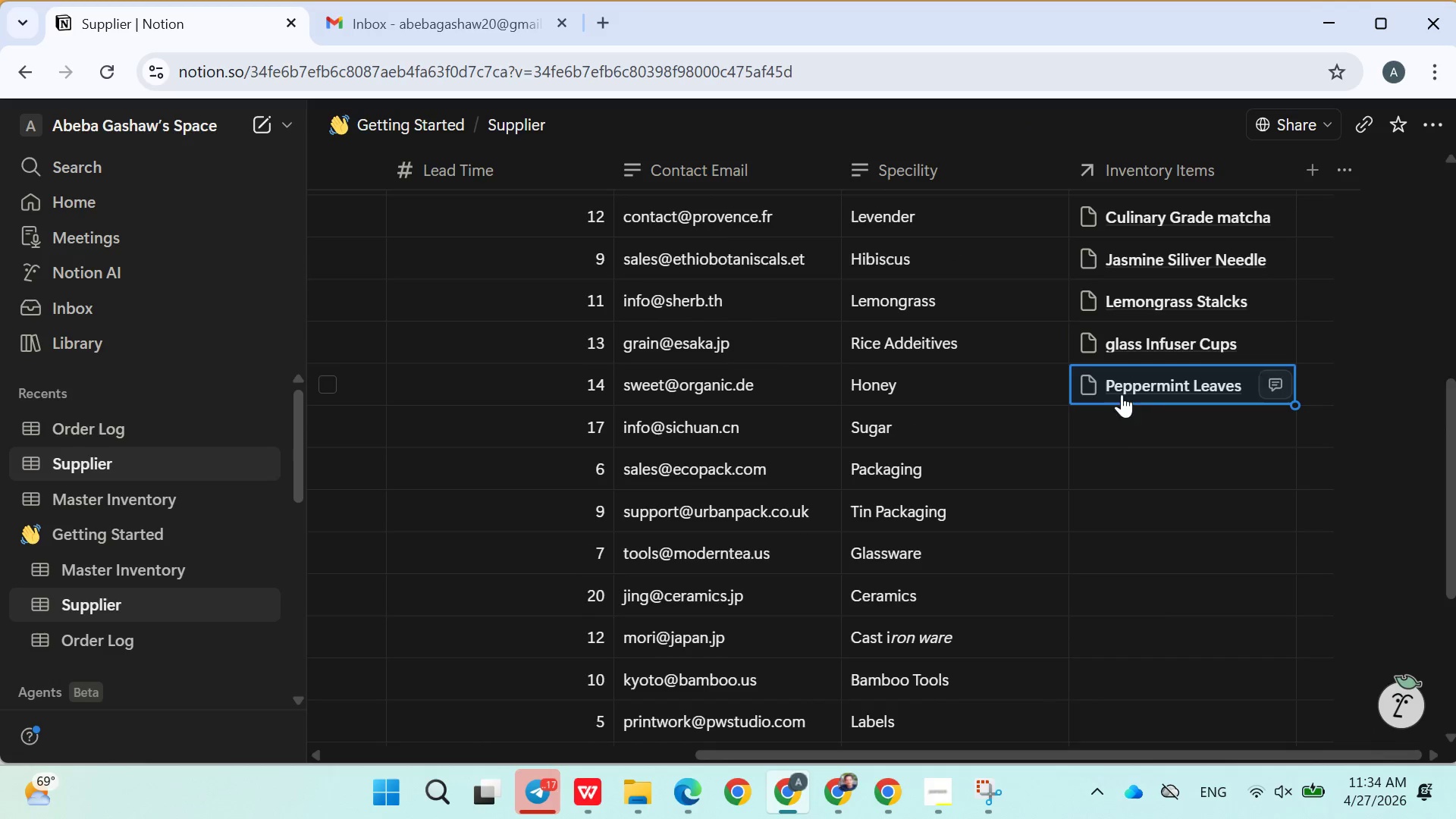 
left_click([1117, 435])
 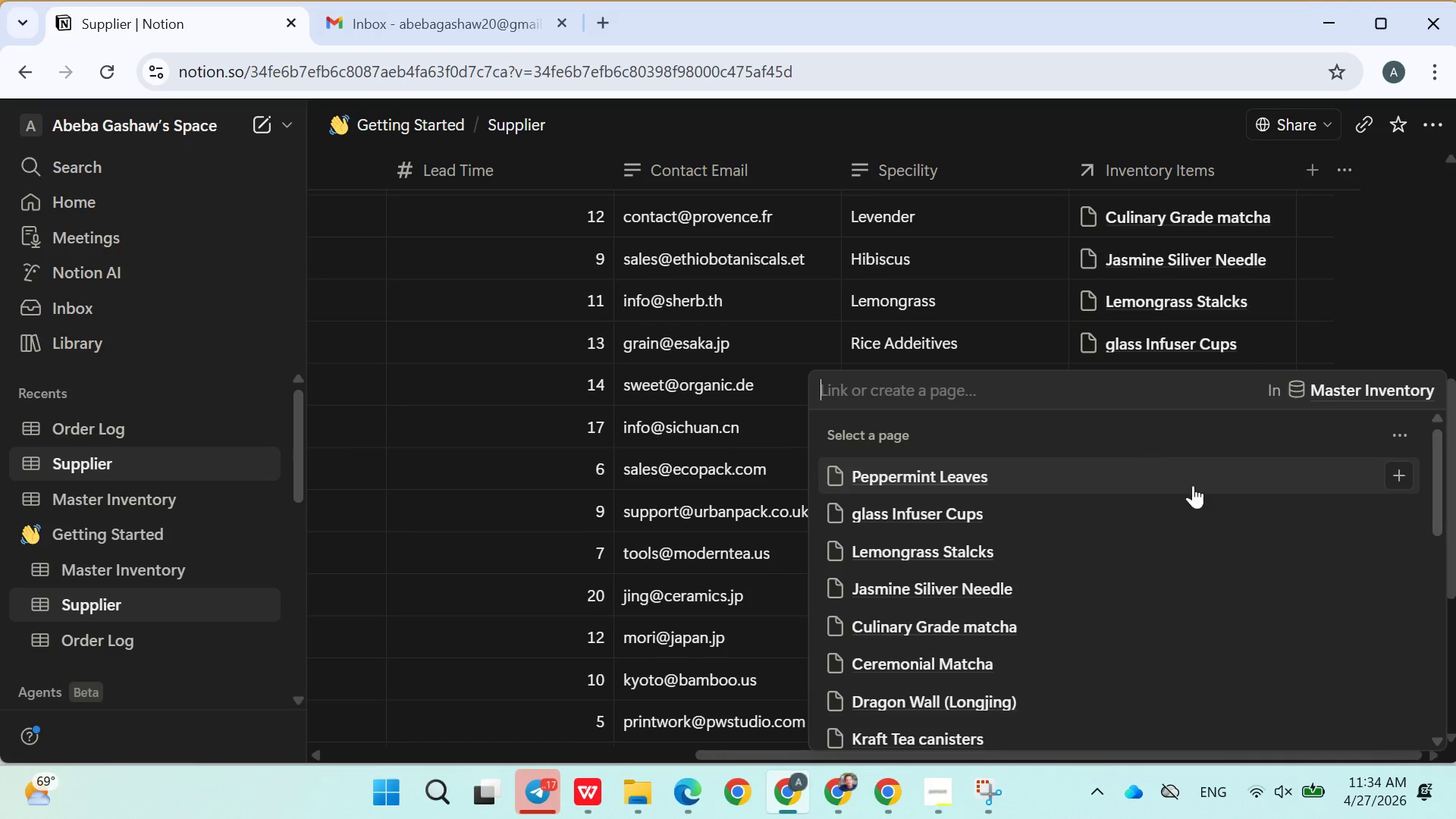 
left_click([1007, 682])
 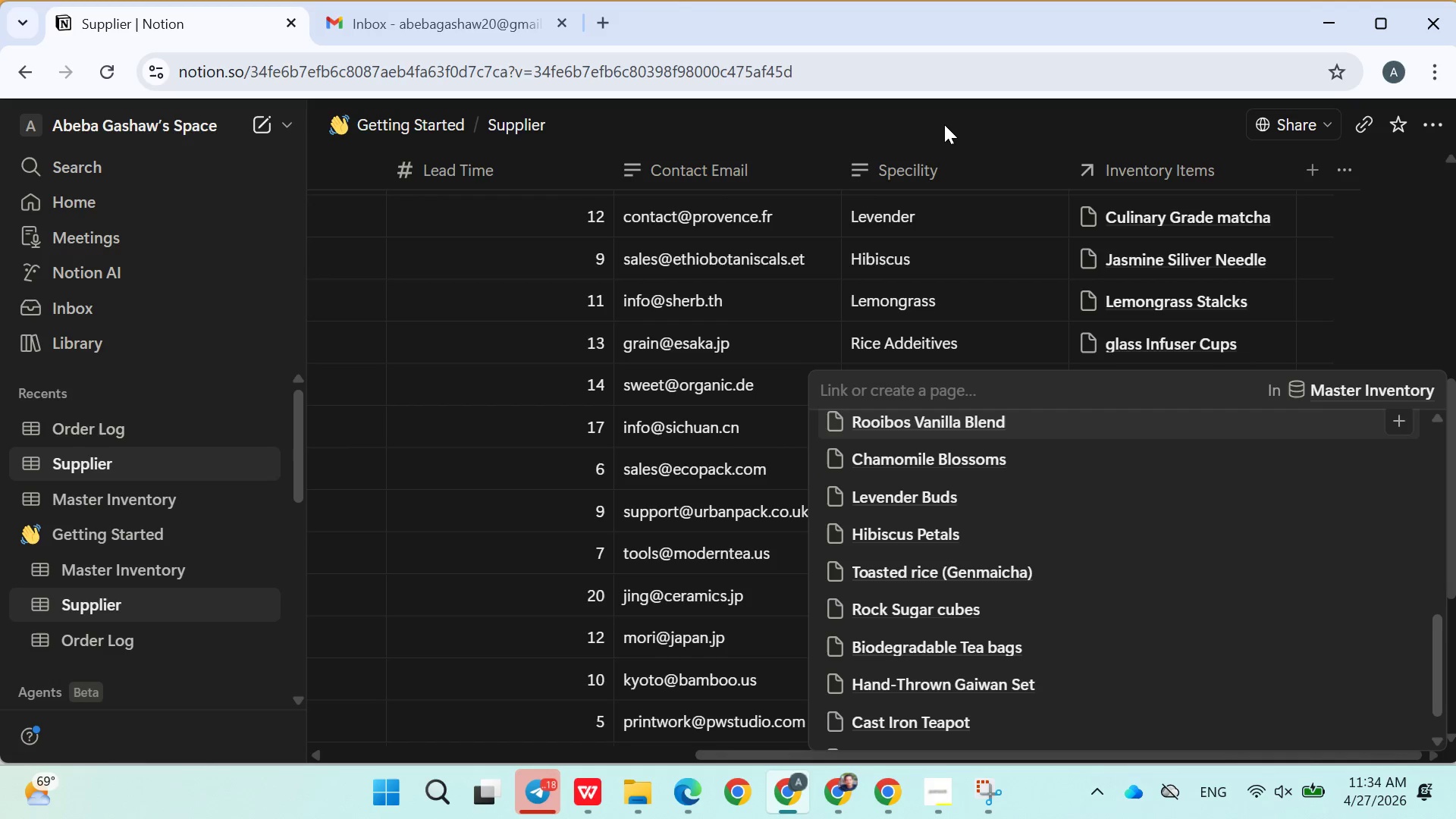 
scroll: coordinate [1131, 590], scroll_direction: down, amount: 6.0
 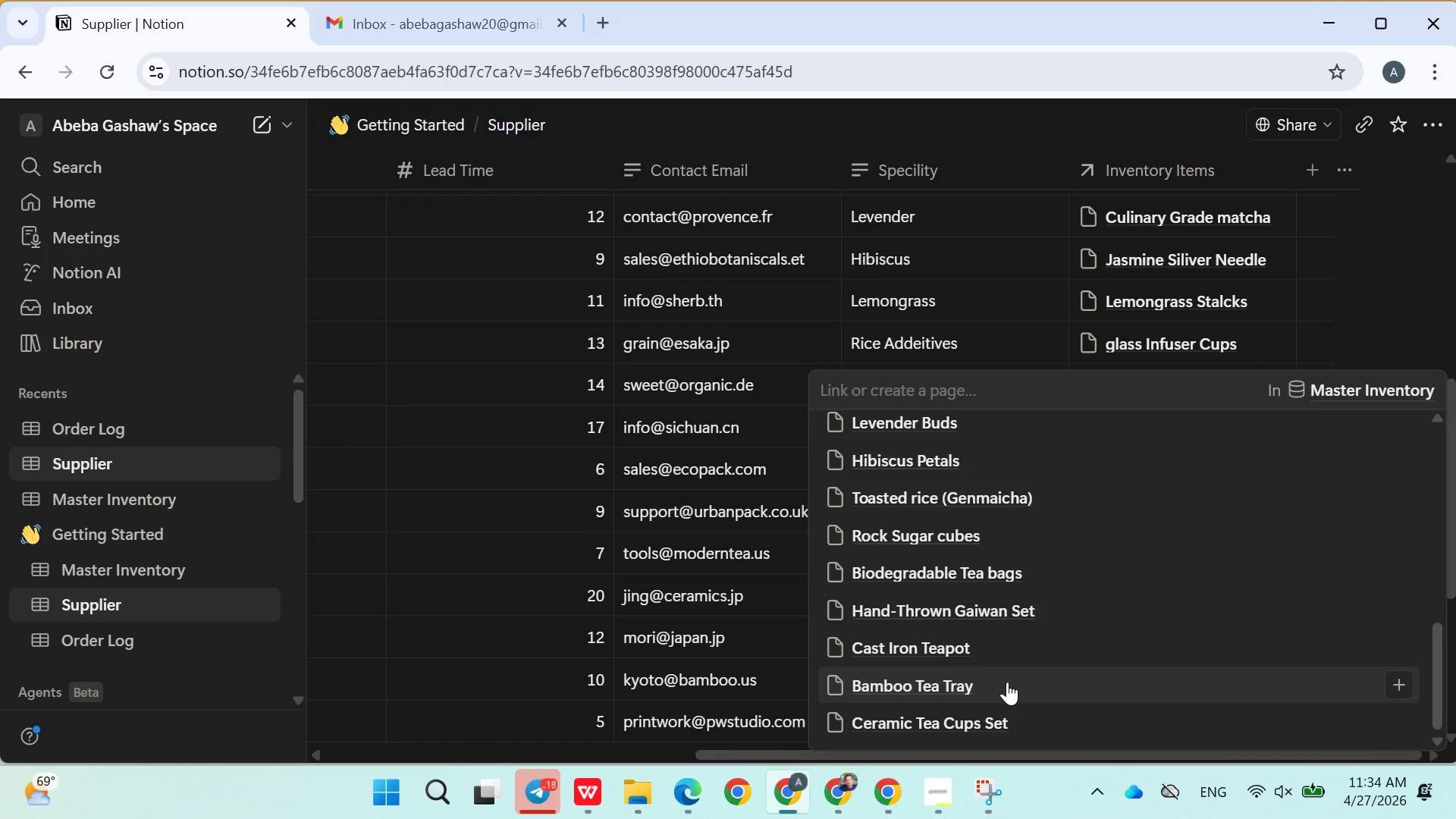 
left_click([944, 124])
 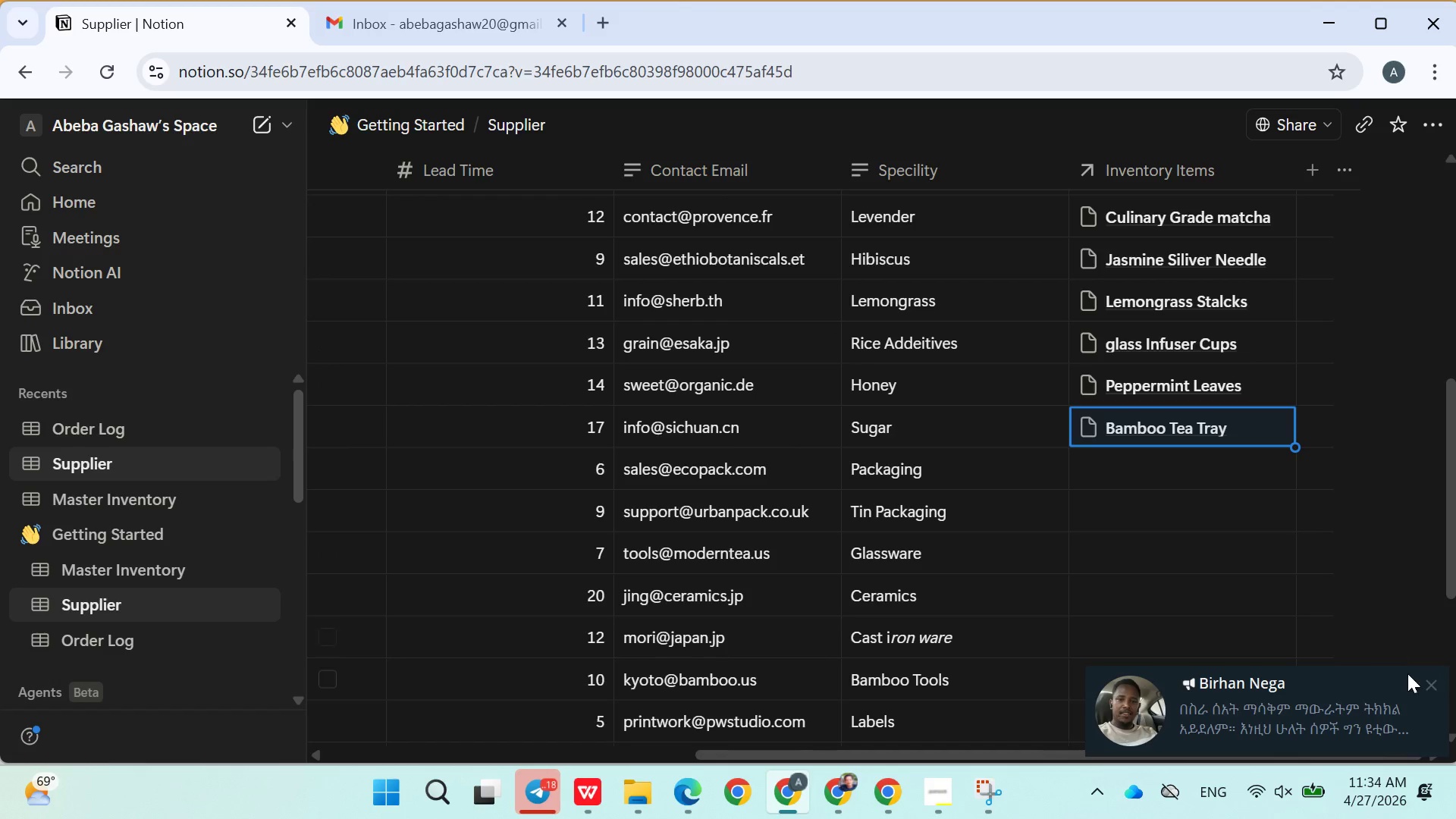 
left_click([1426, 688])
 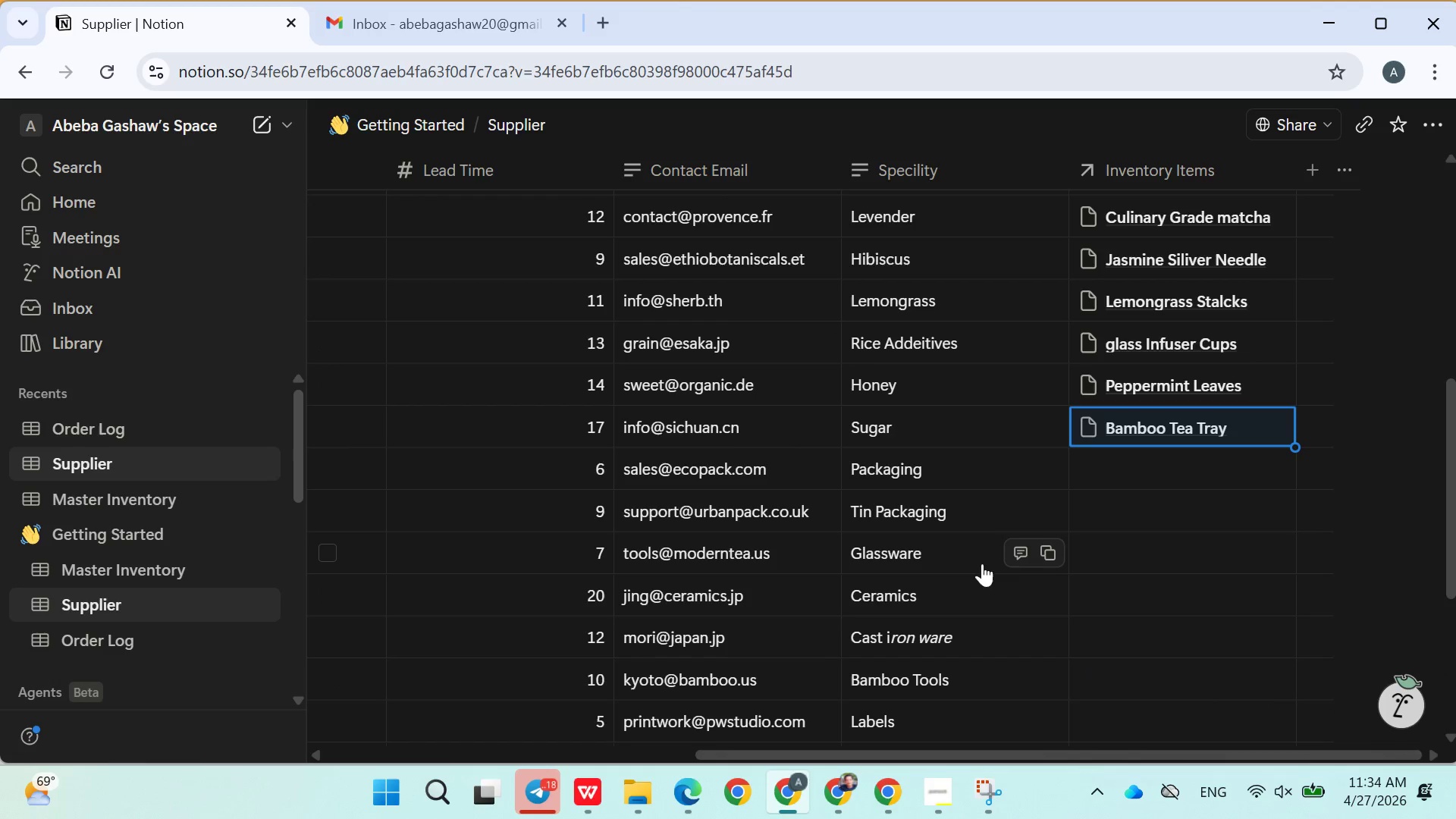 
scroll: coordinate [1144, 477], scroll_direction: down, amount: 5.0
 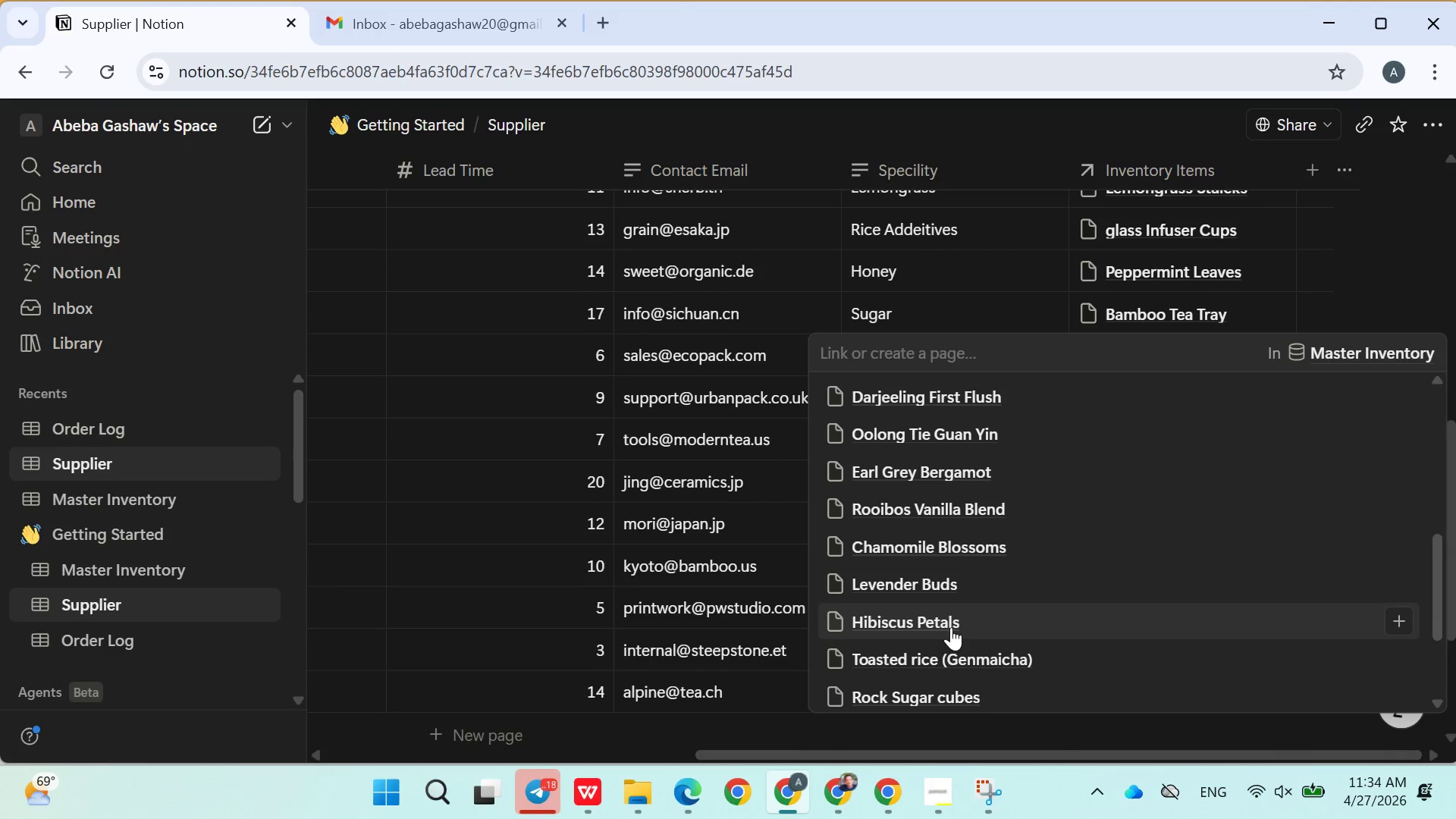 
left_click([951, 627])
 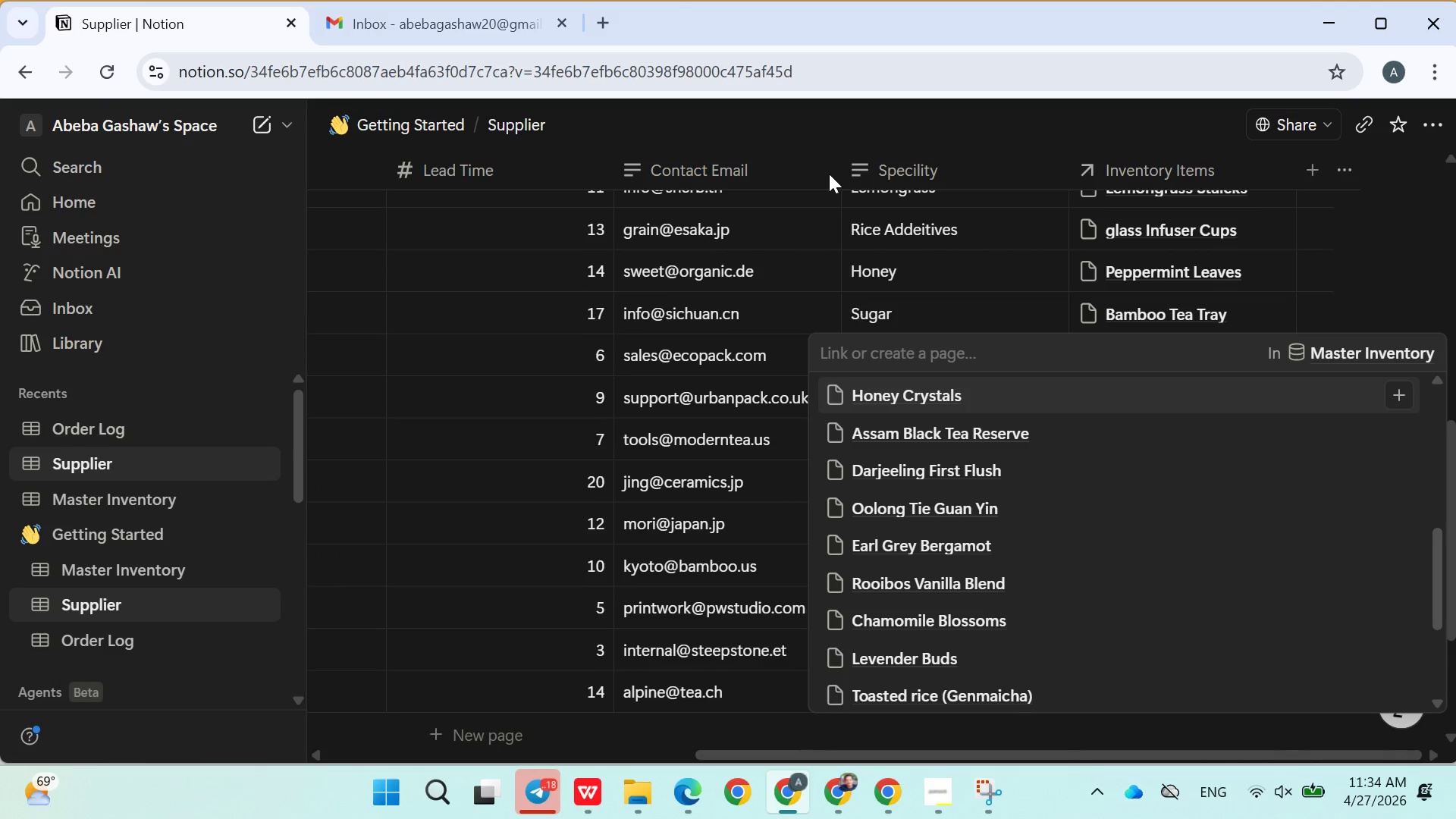 
left_click([829, 174])
 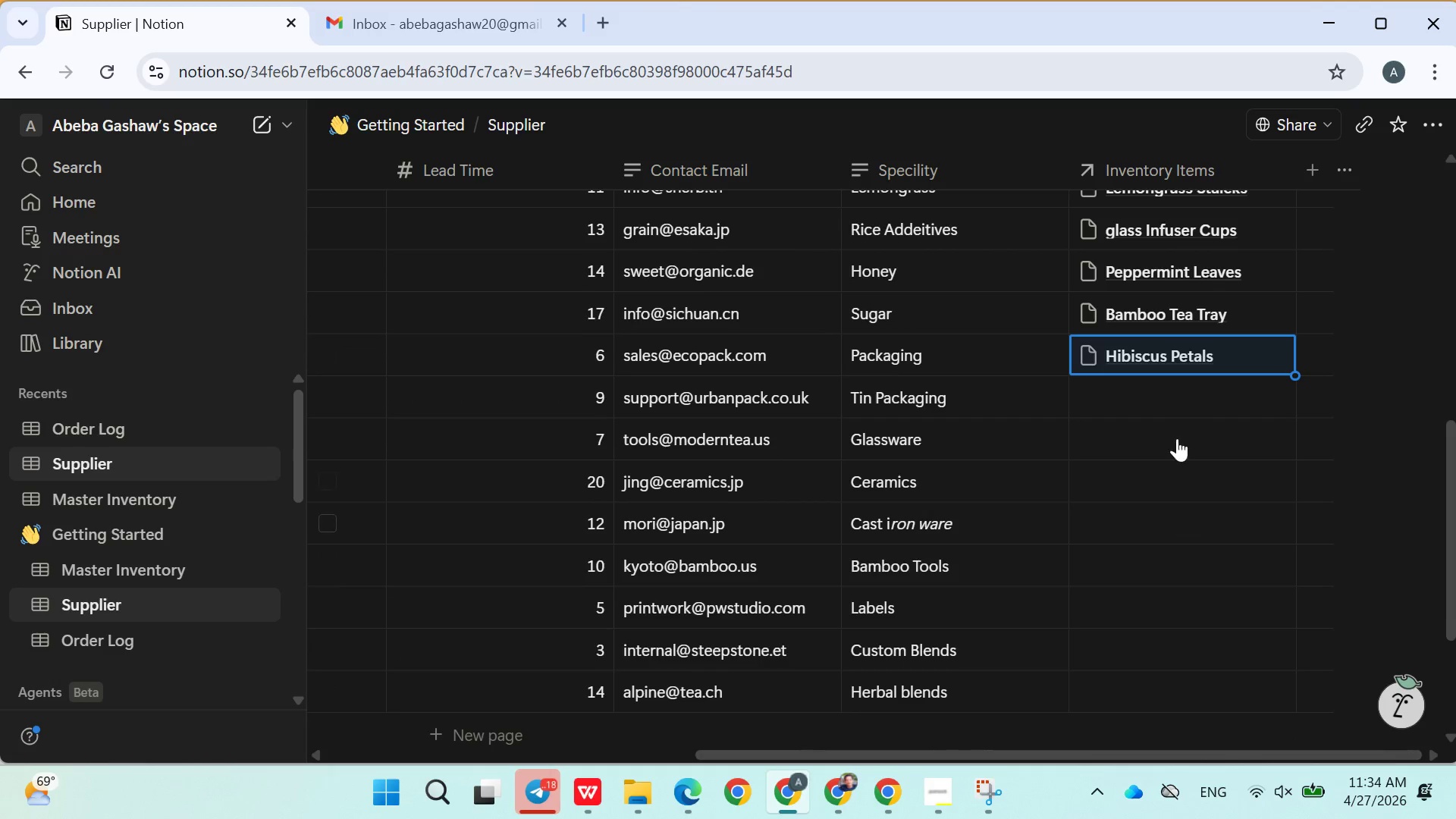 
left_click([1151, 391])
 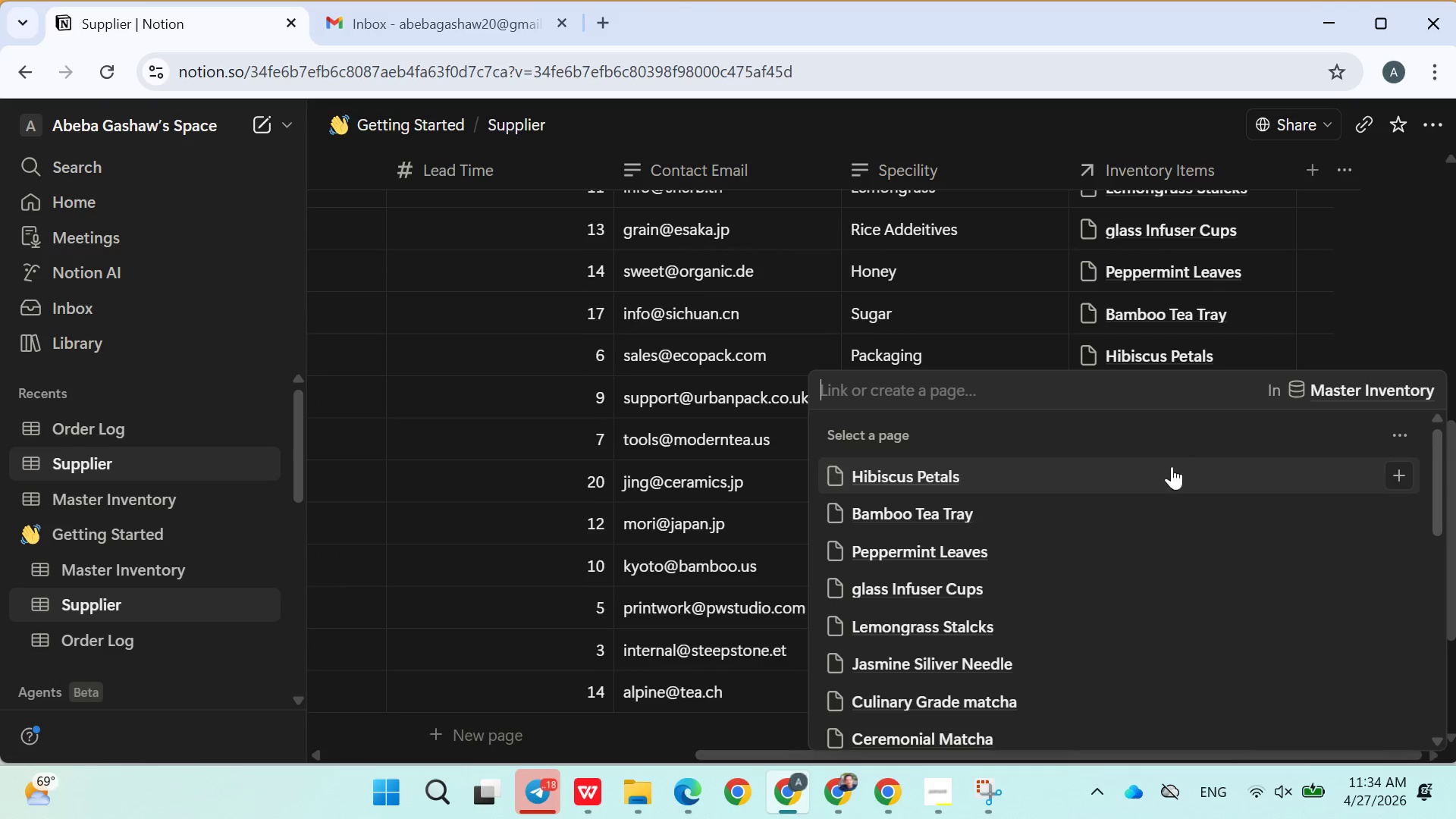 
scroll: coordinate [1166, 511], scroll_direction: down, amount: 3.0
 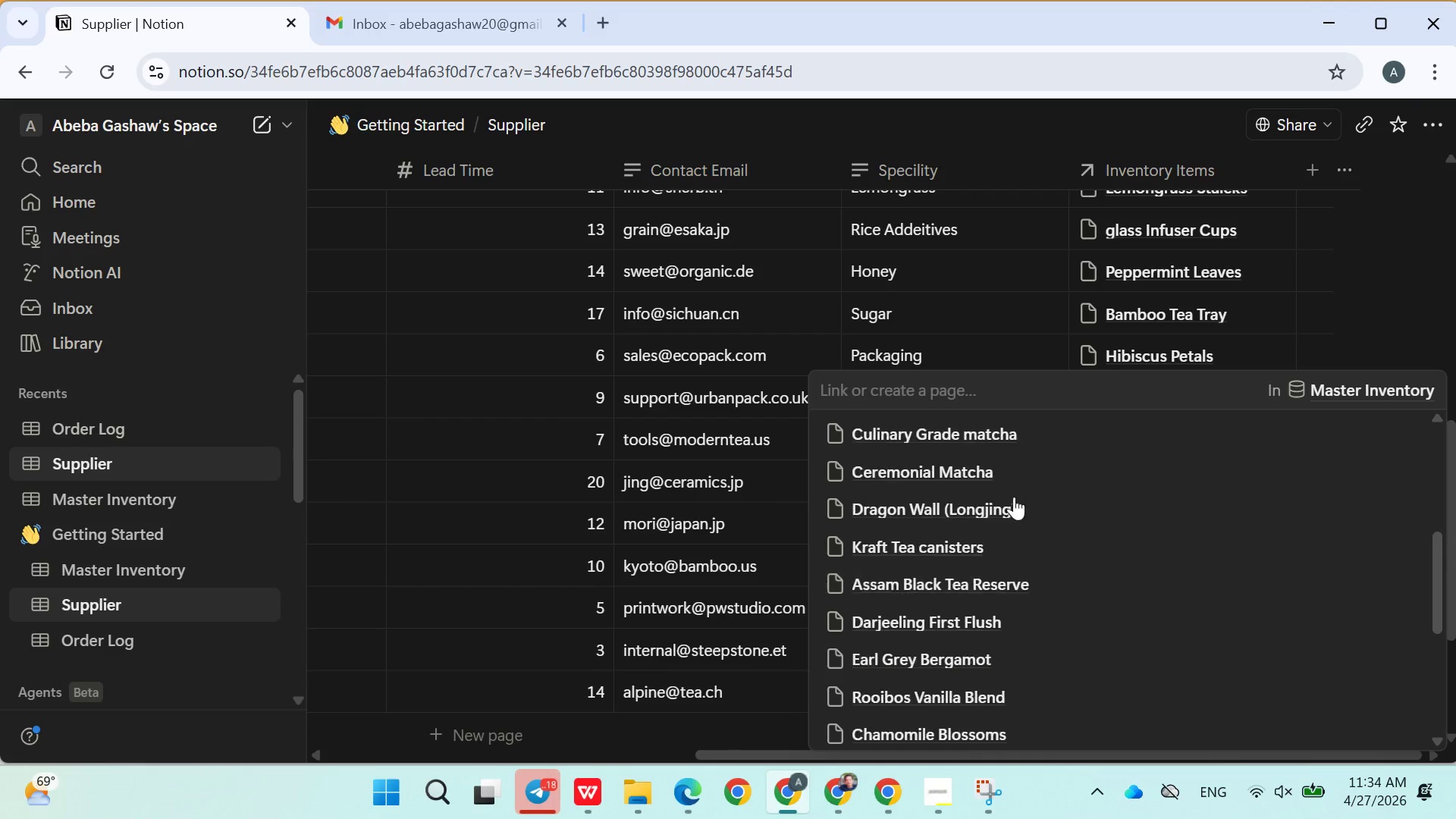 
double_click([924, 126])
 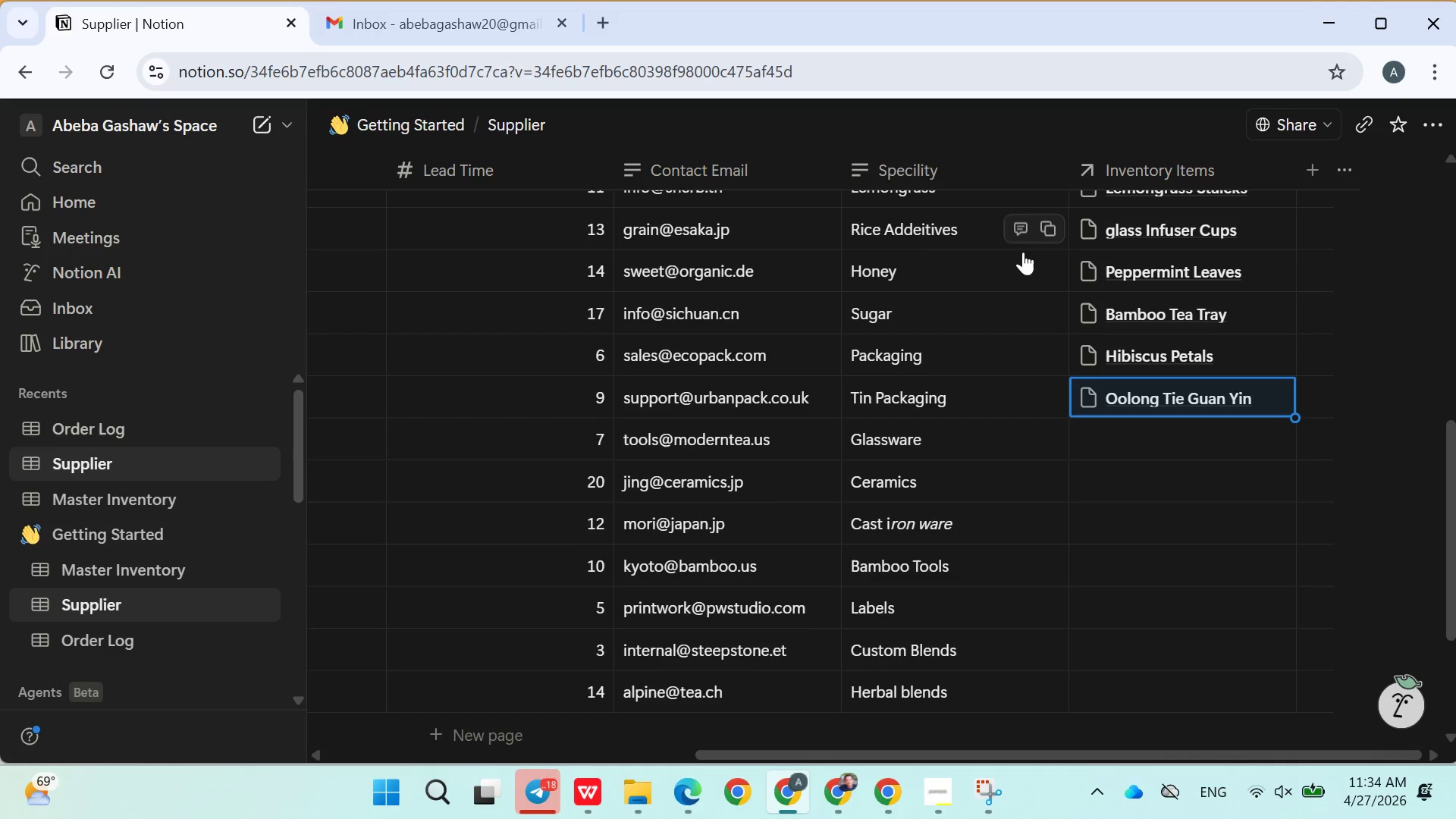 
scroll: coordinate [1050, 356], scroll_direction: down, amount: 2.0
 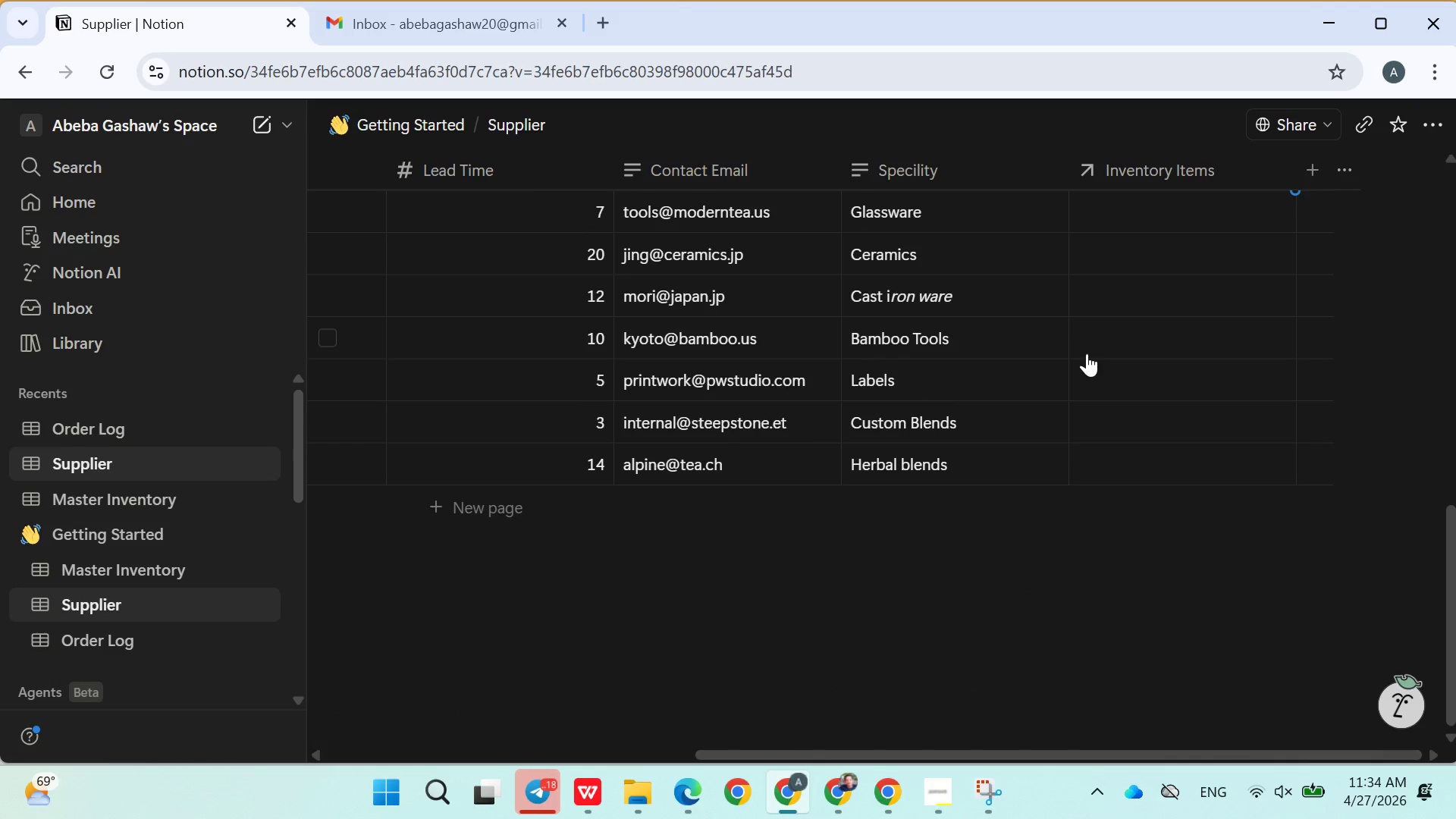 
scroll: coordinate [1087, 353], scroll_direction: up, amount: 1.0
 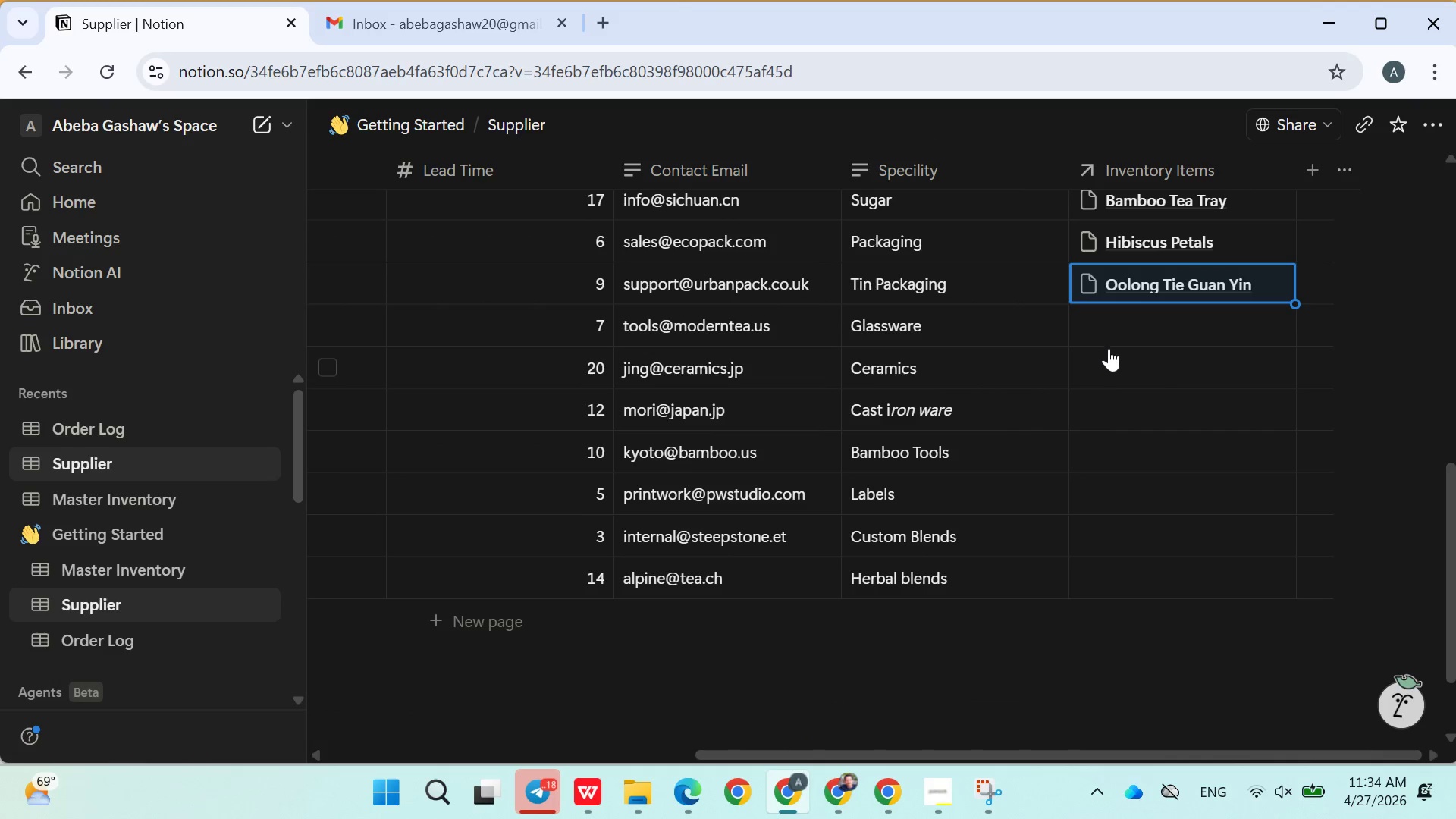 
left_click([1109, 325])
 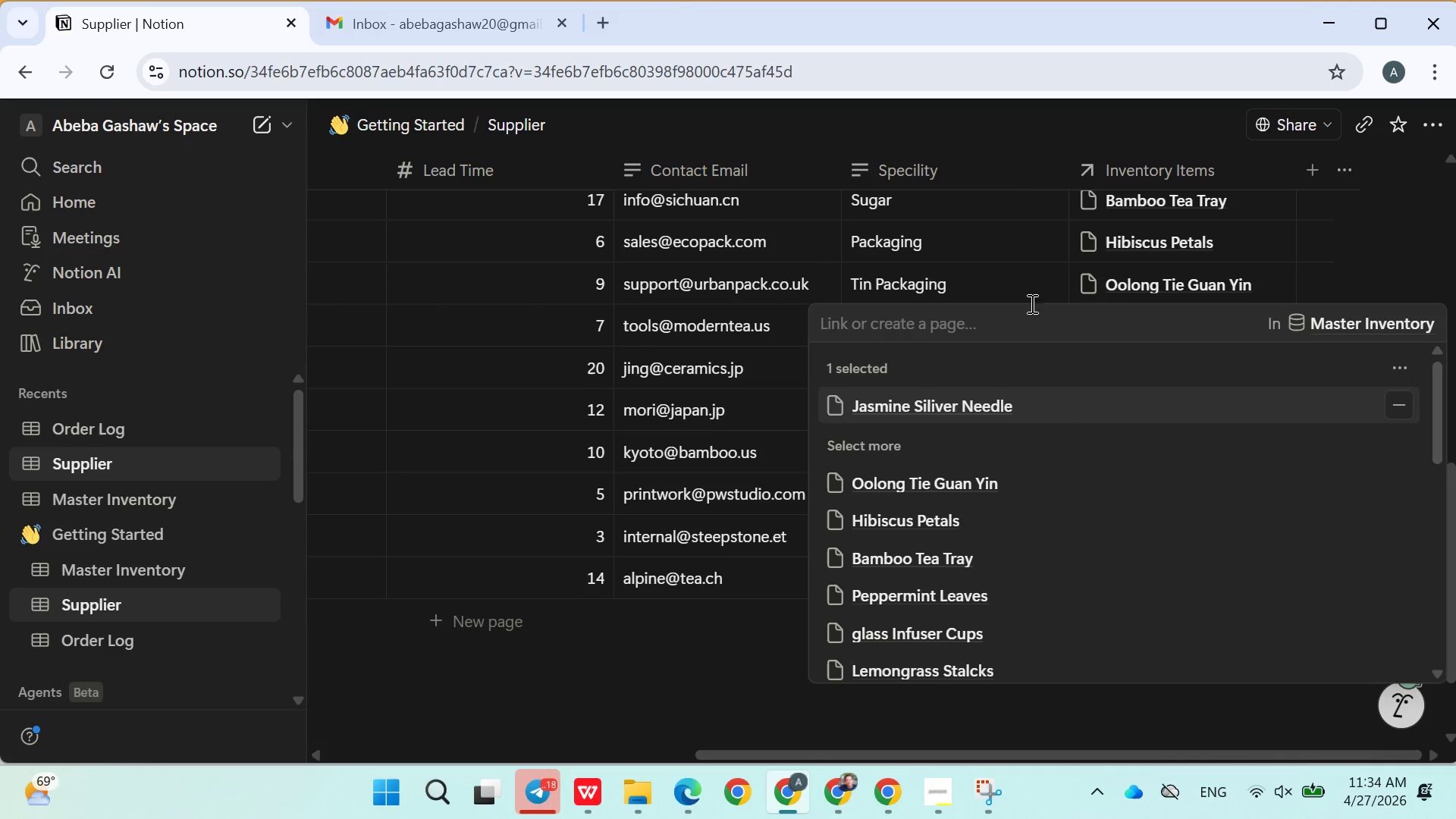 
left_click([1002, 140])
 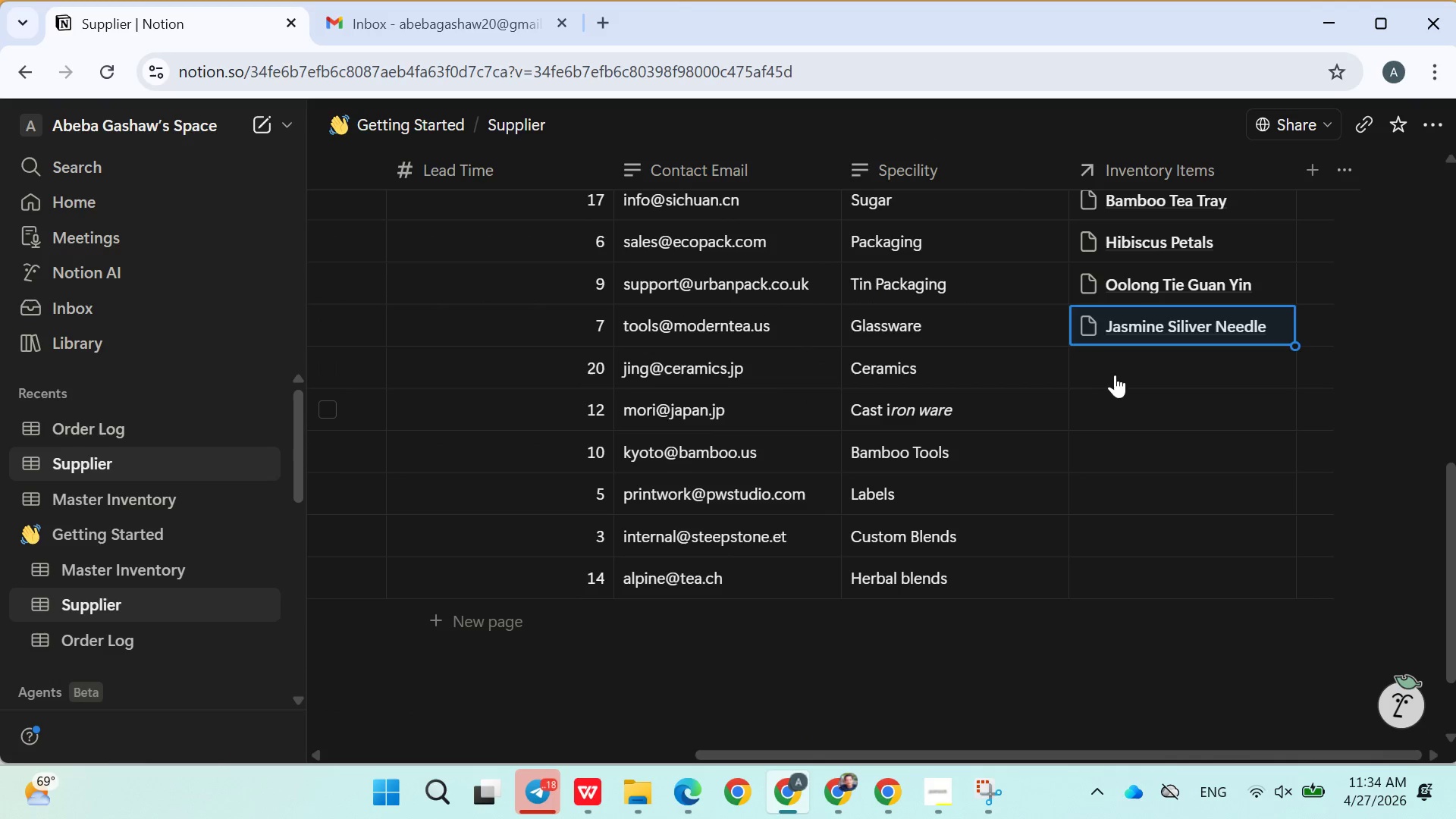 
left_click([1116, 372])
 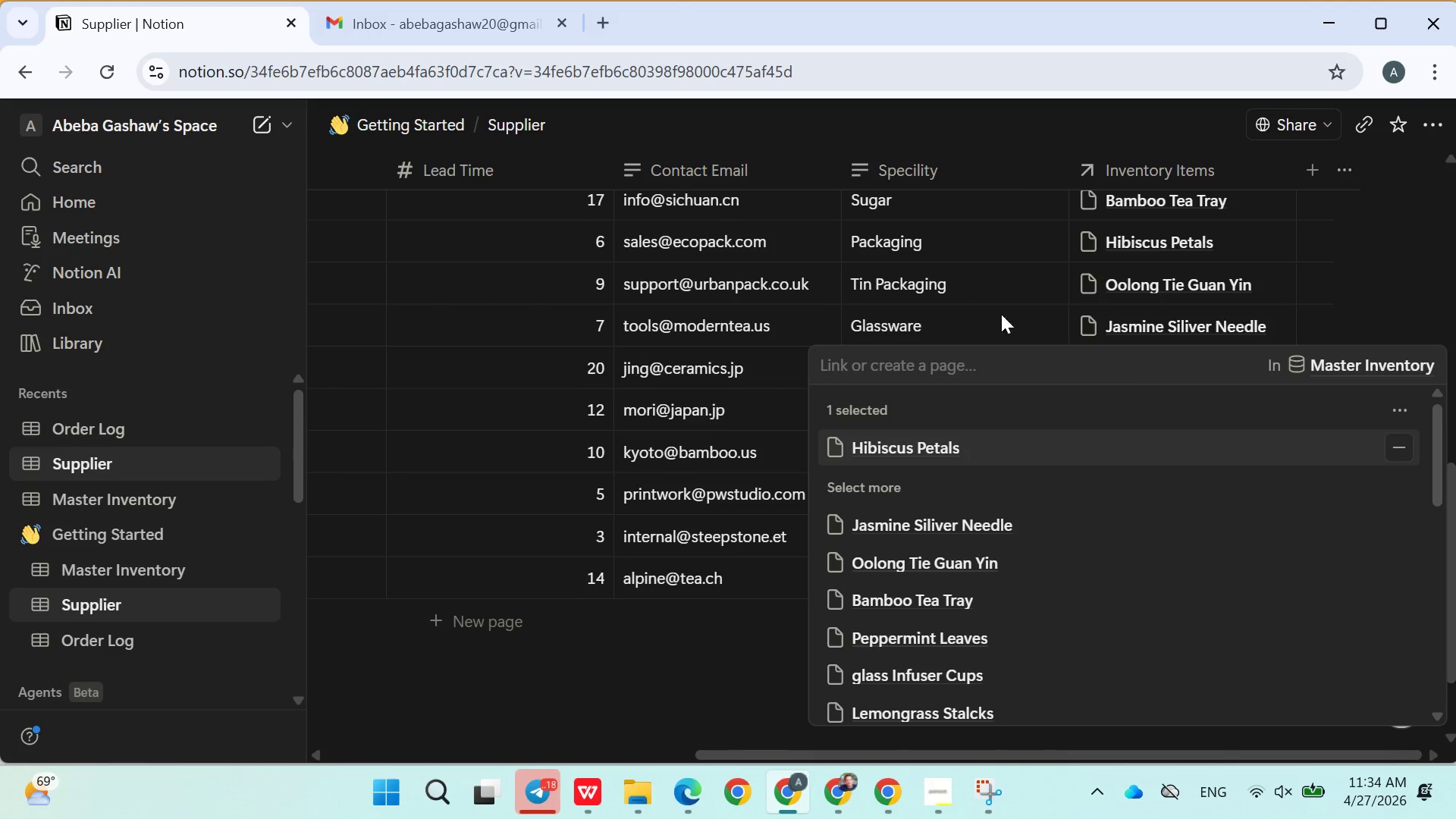 
left_click([981, 132])
 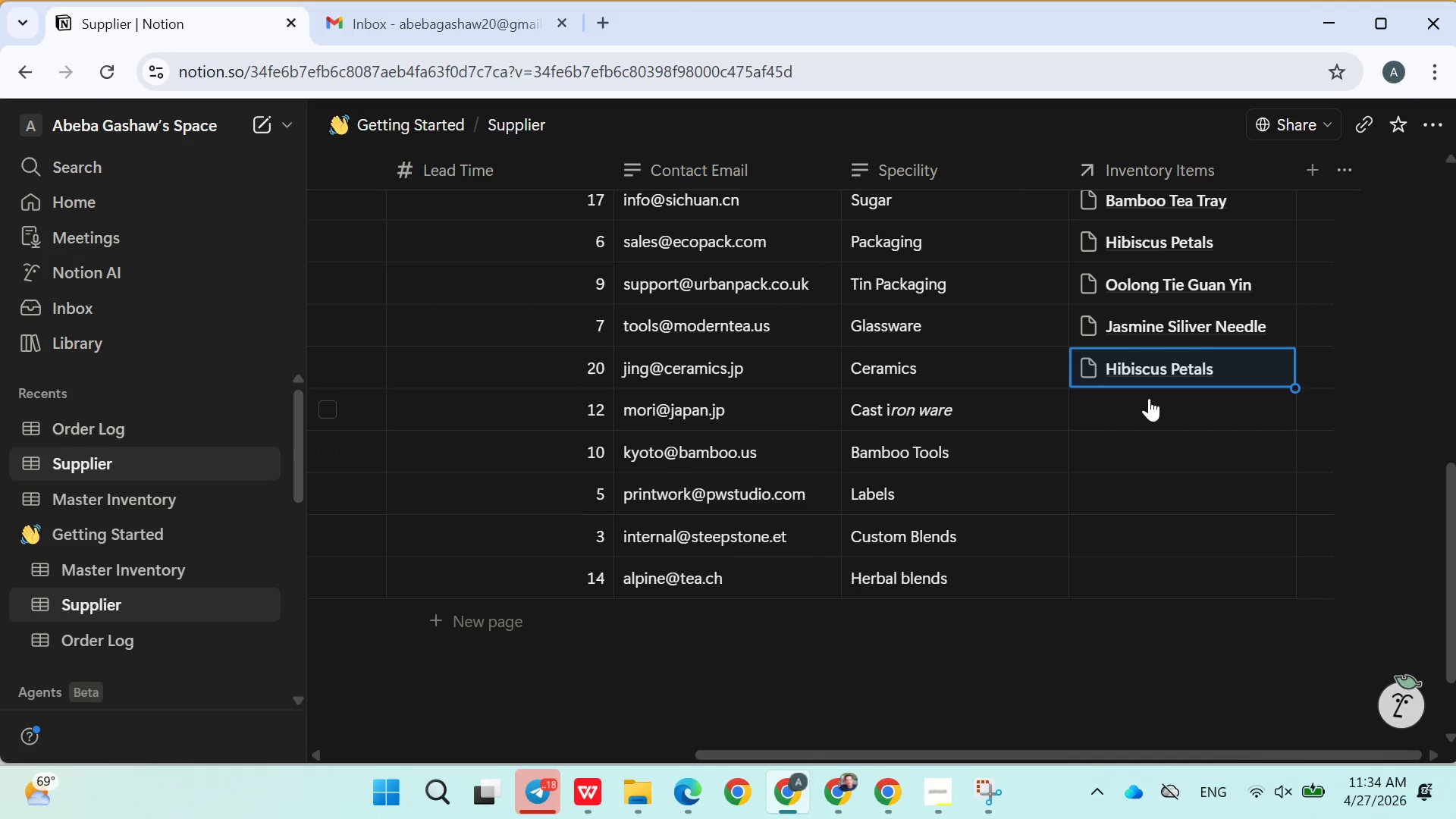 
scroll: coordinate [1118, 475], scroll_direction: down, amount: 4.0
 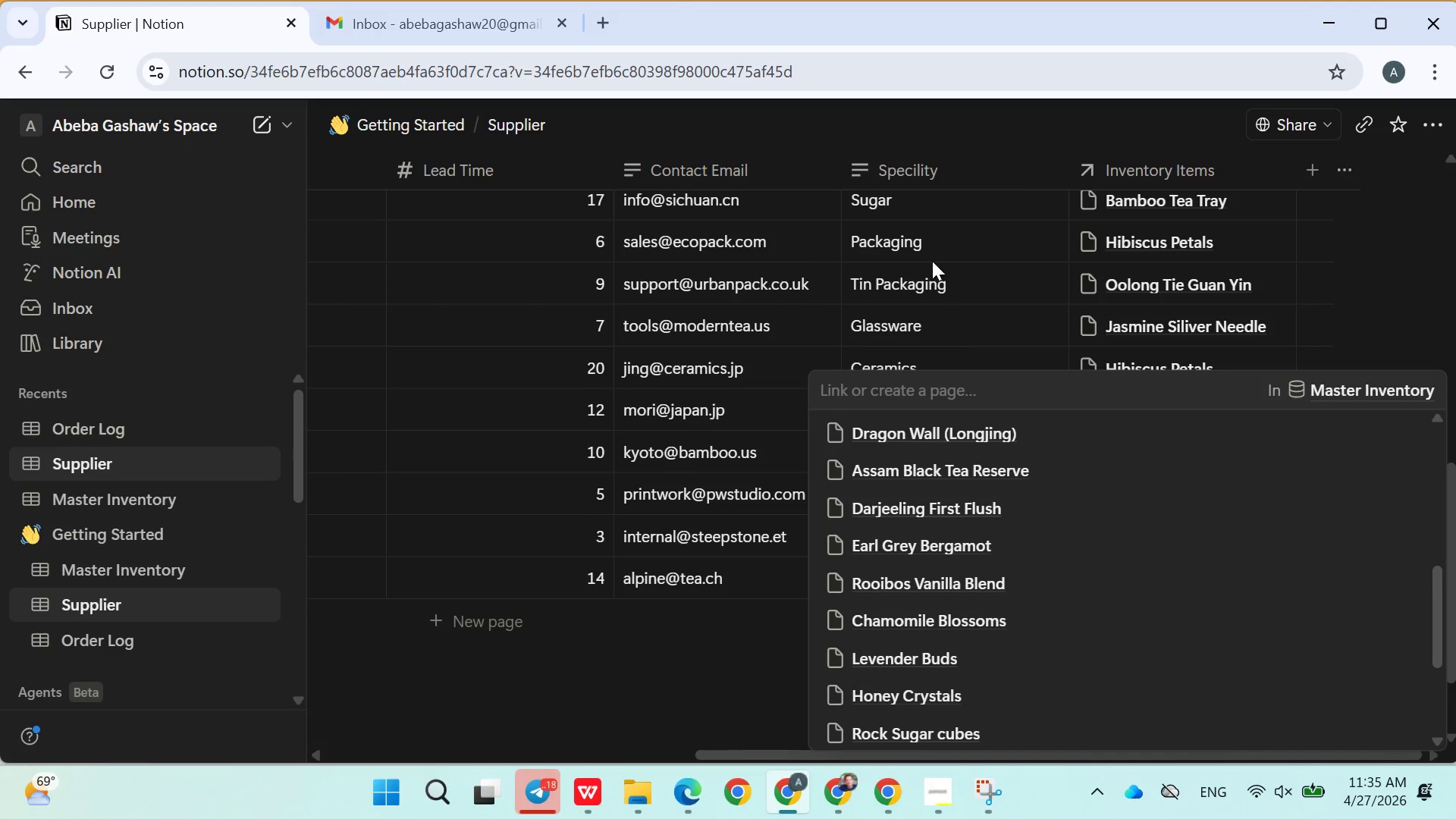 
left_click_drag(start_coordinate=[957, 124], to_coordinate=[961, 121])
 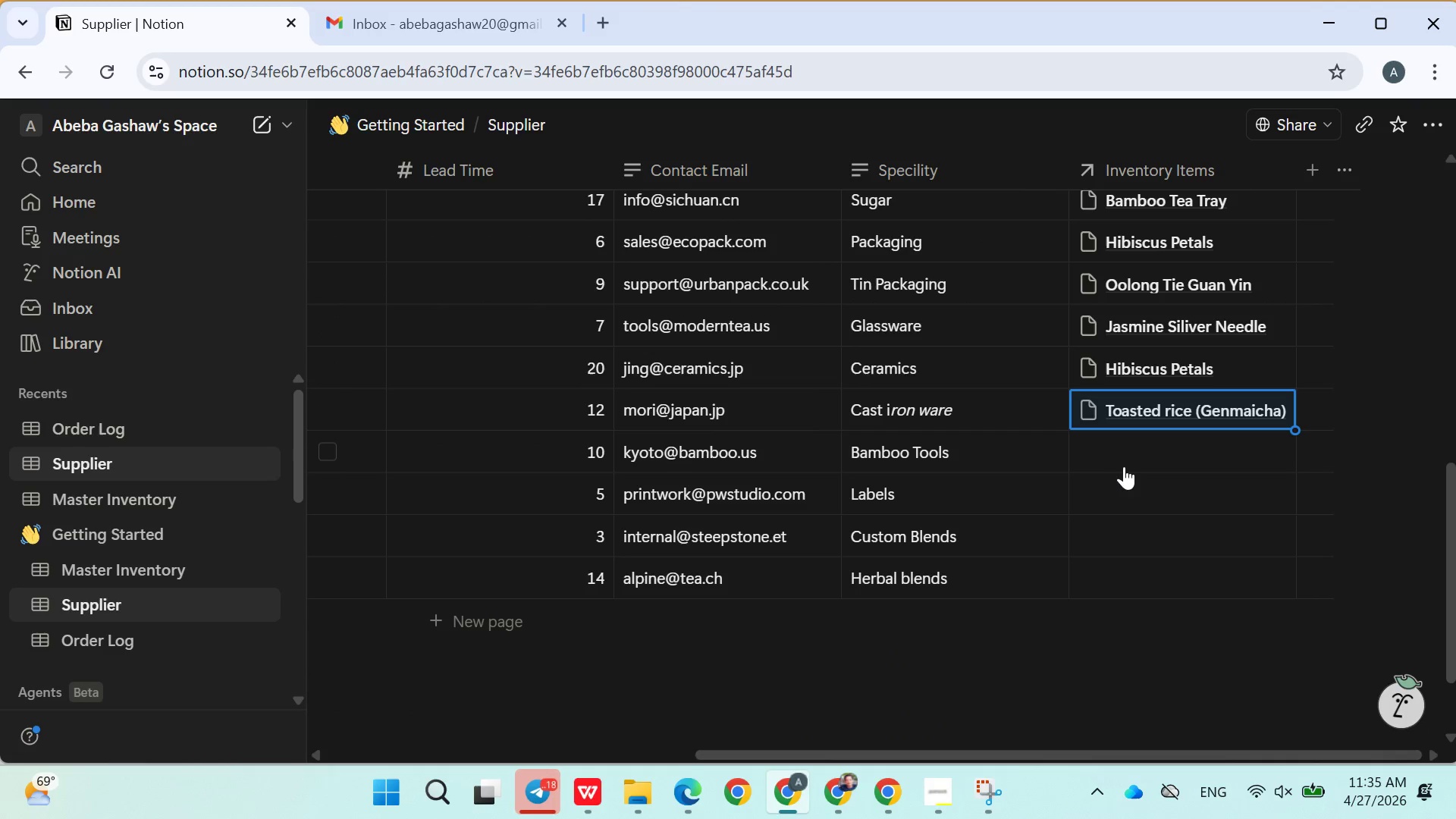 
left_click([1127, 456])
 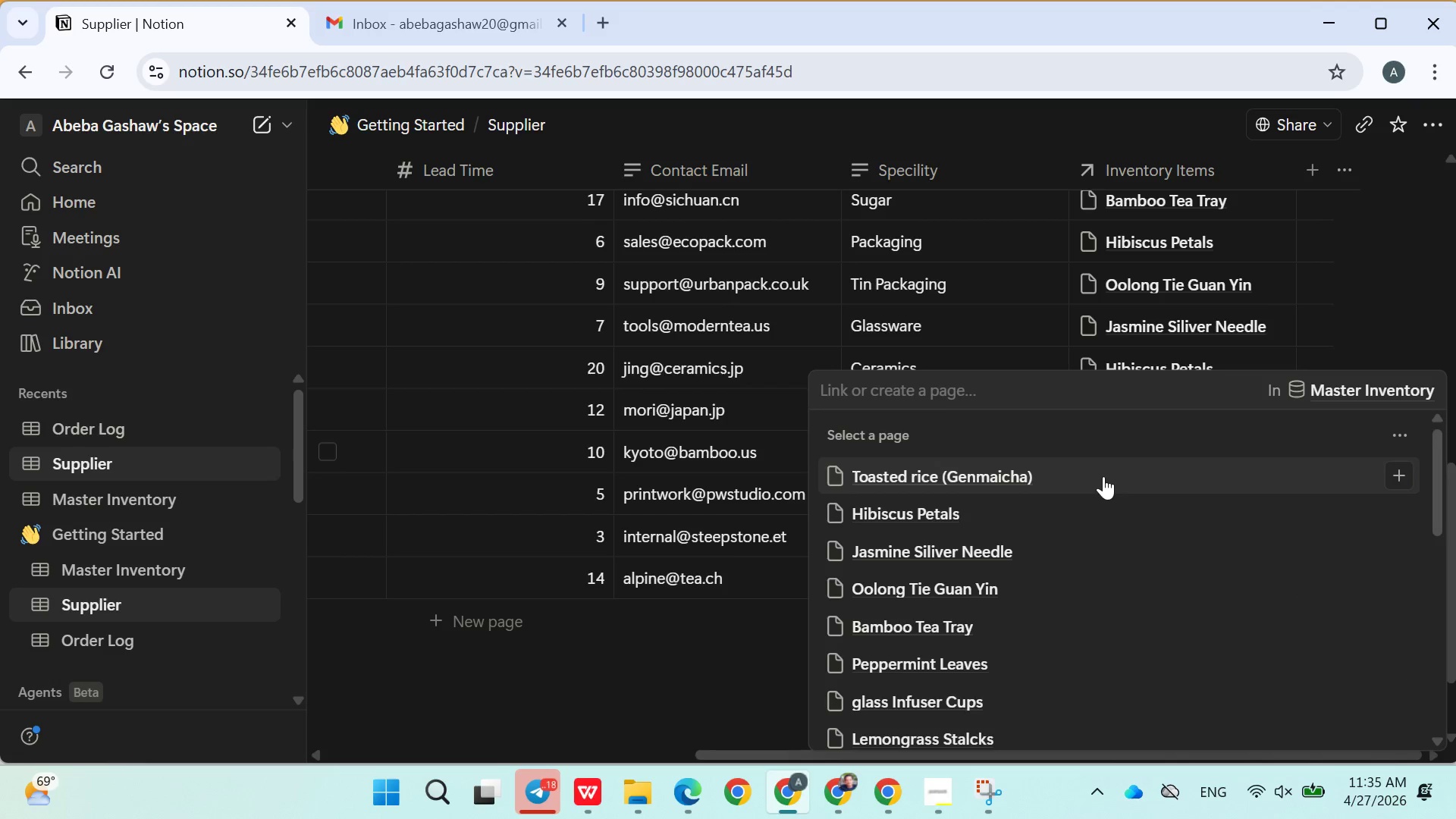 
scroll: coordinate [1082, 506], scroll_direction: down, amount: 5.0
 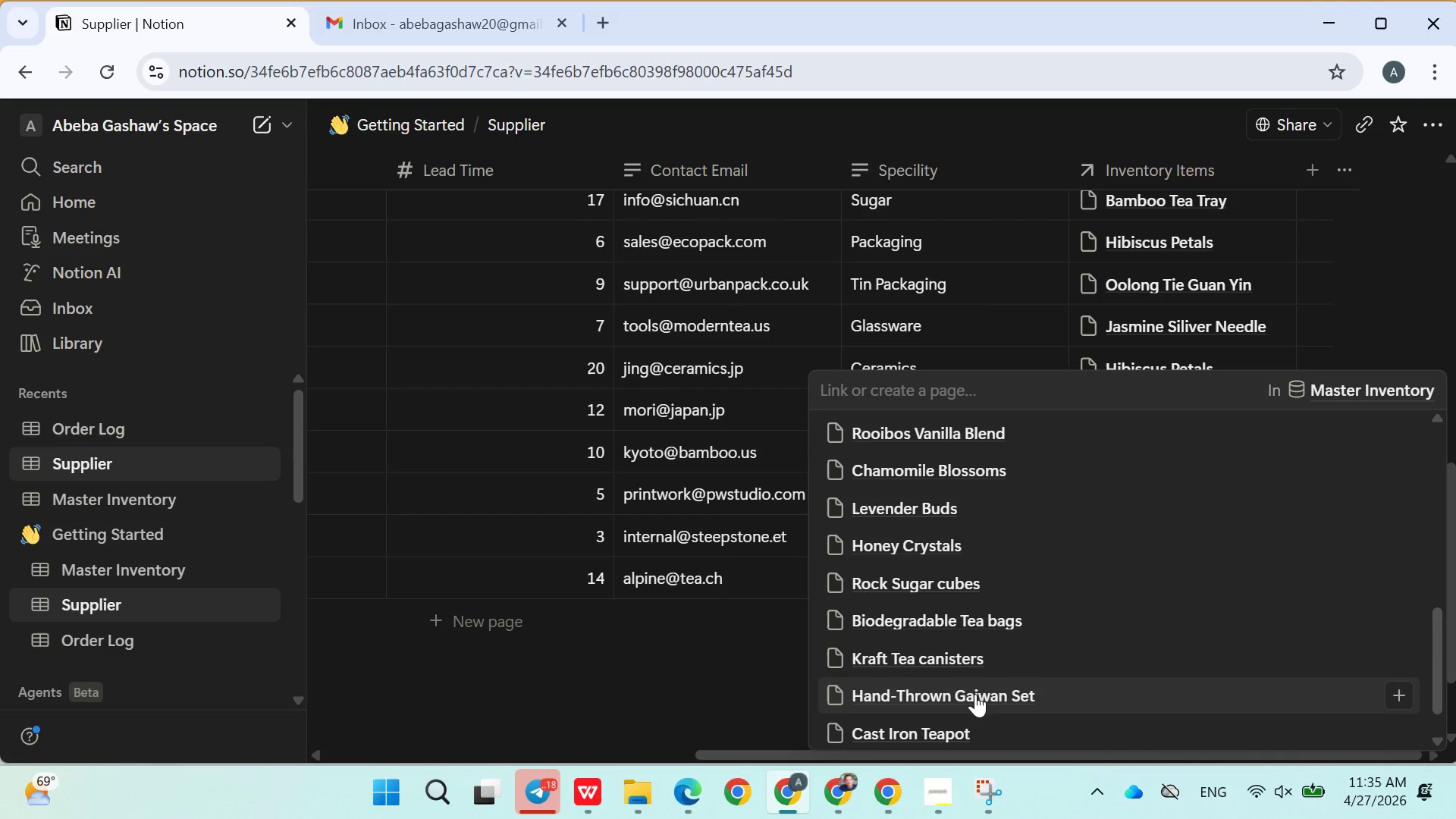 
left_click([975, 694])
 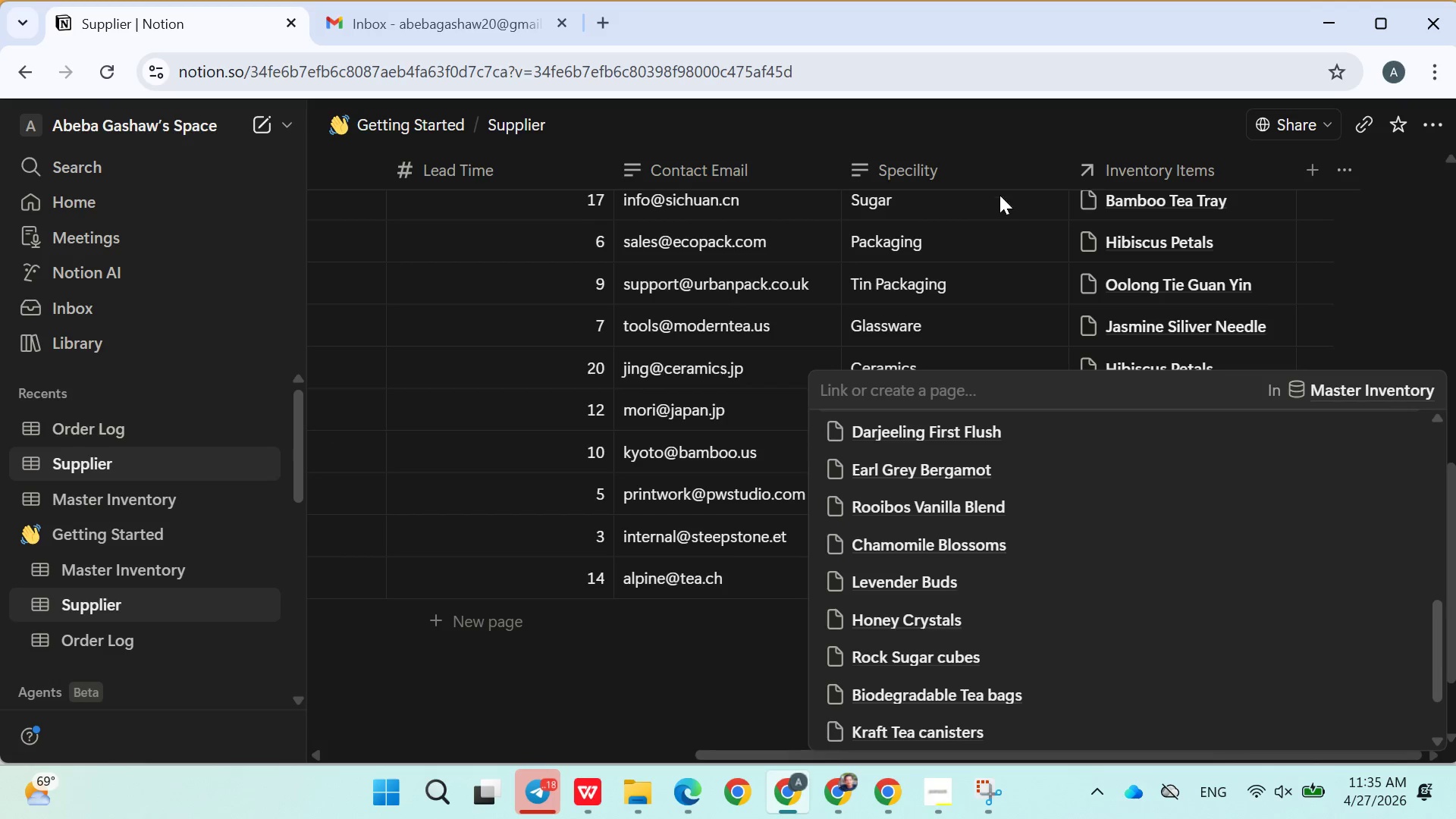 
left_click([987, 118])
 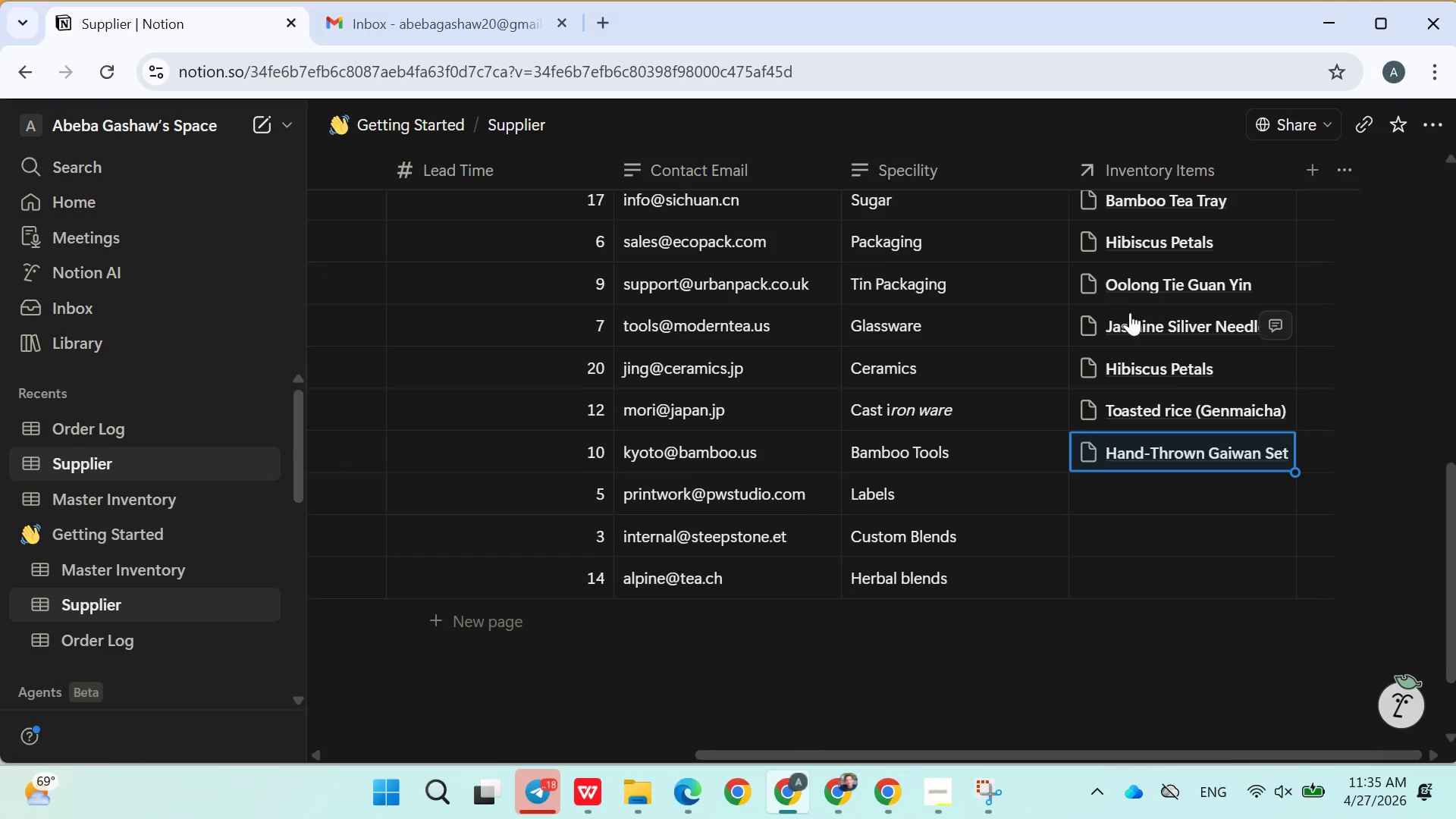 
scroll: coordinate [1144, 375], scroll_direction: down, amount: 2.0
 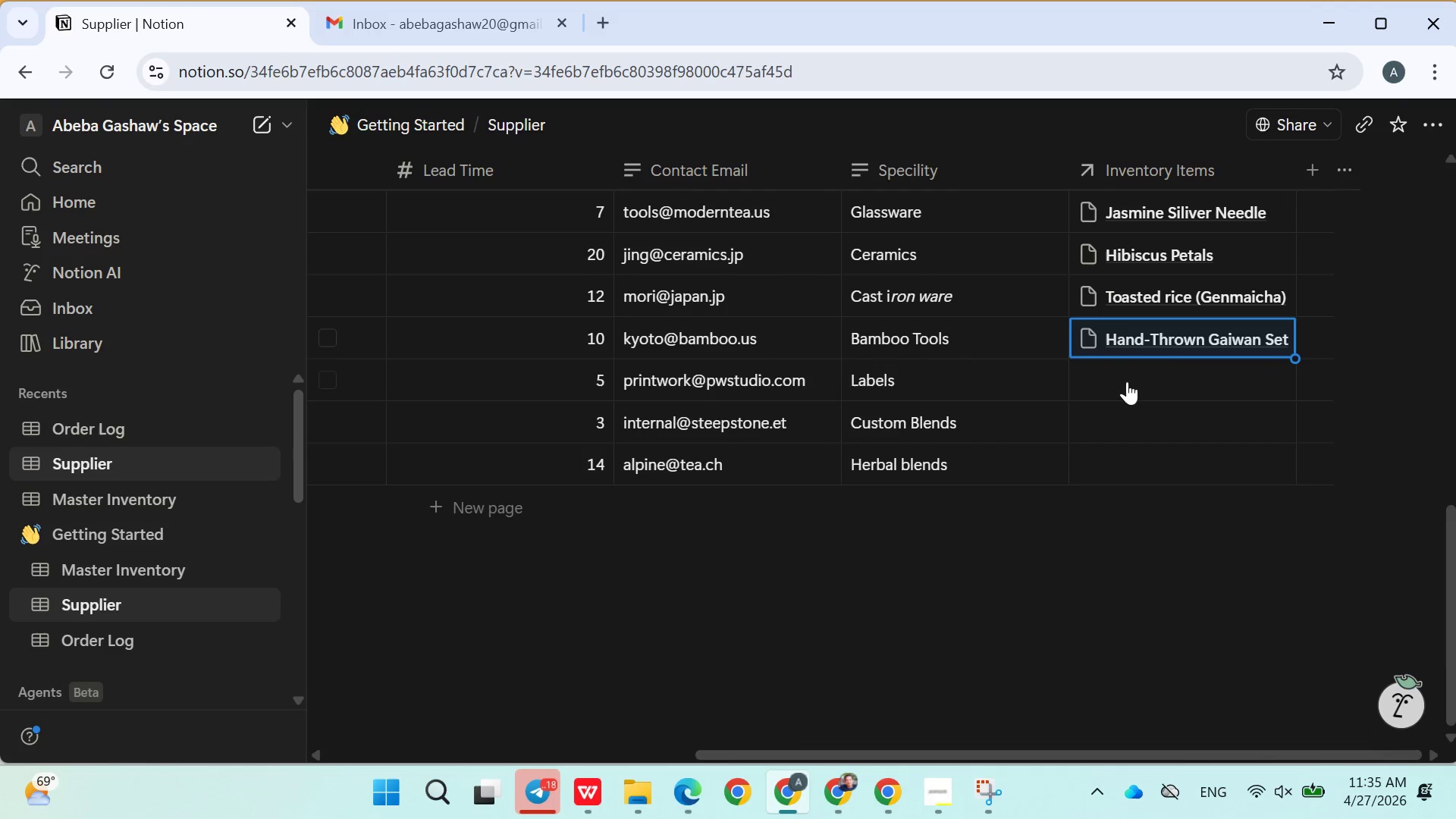 
left_click([1127, 381])
 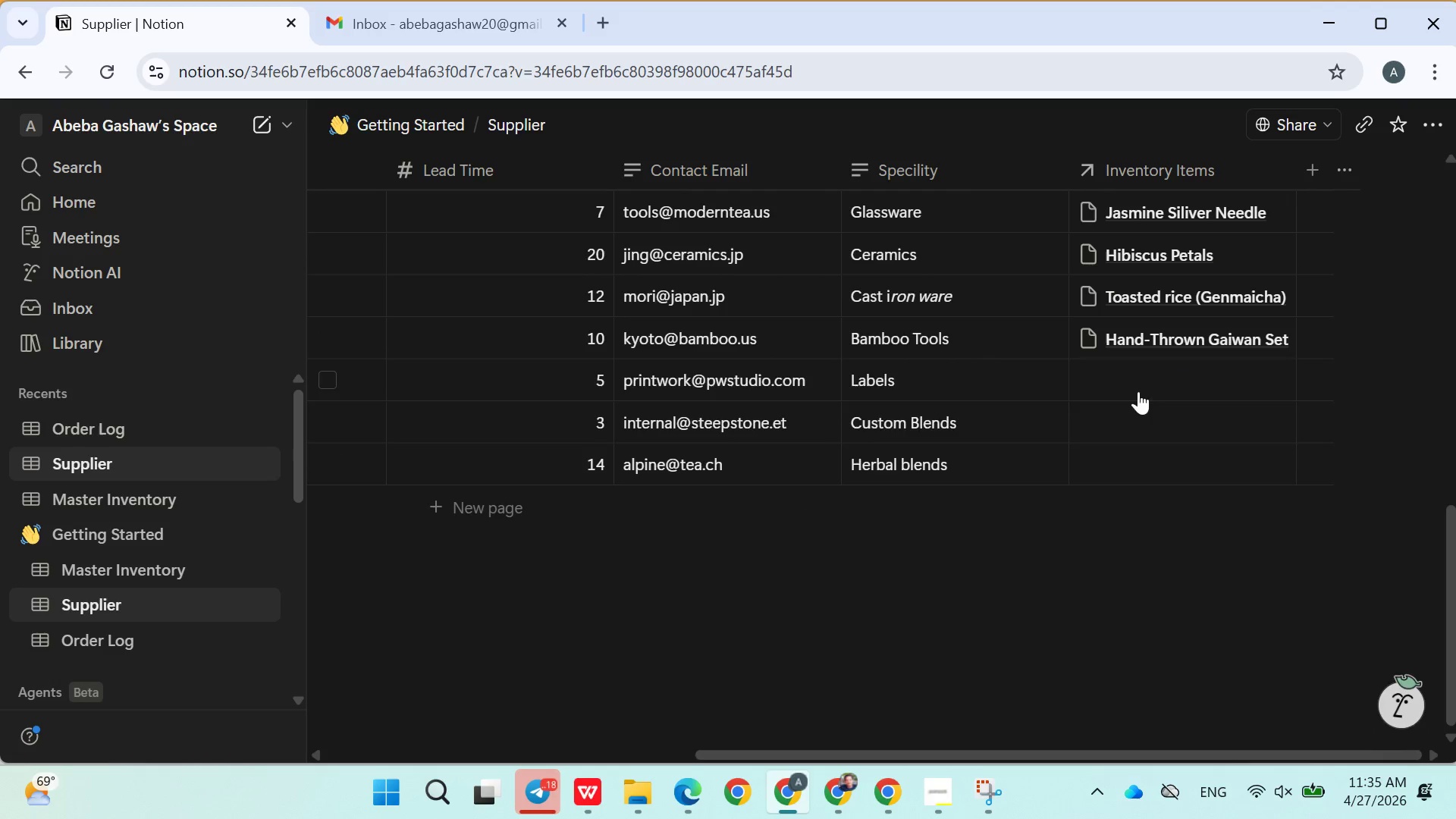 
scroll: coordinate [1137, 464], scroll_direction: down, amount: 5.0
 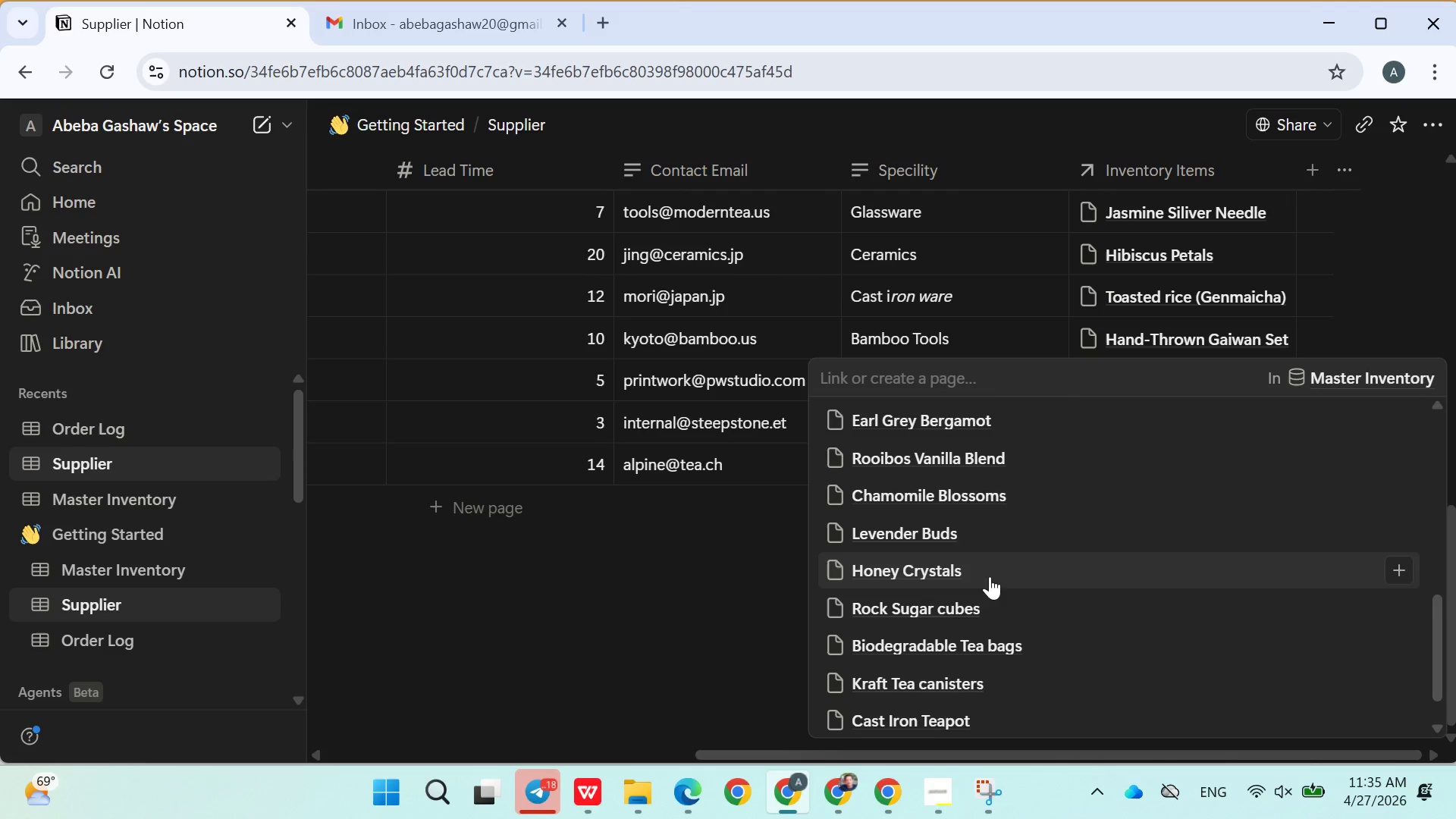 
left_click([981, 589])
 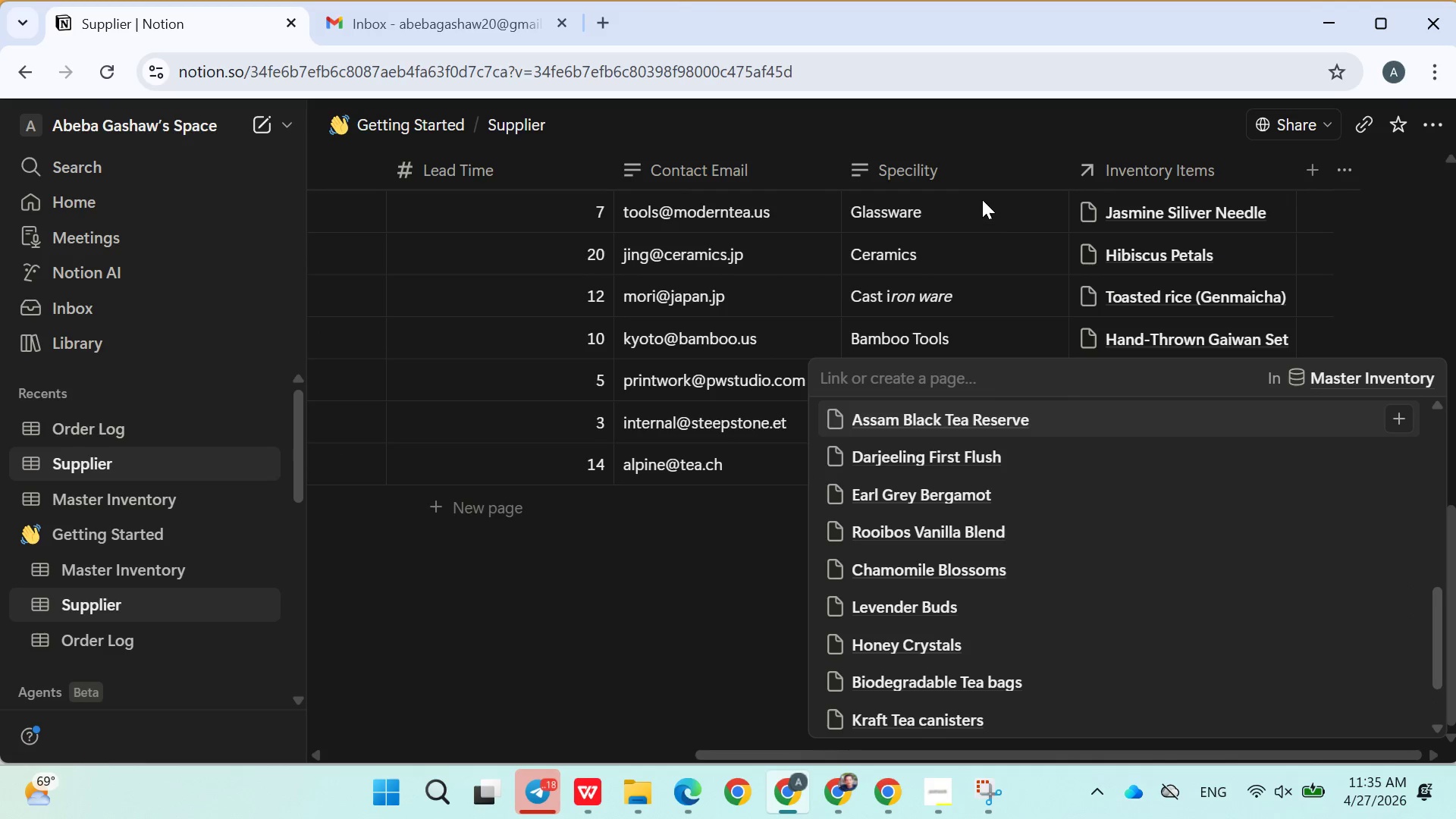 
left_click([969, 154])
 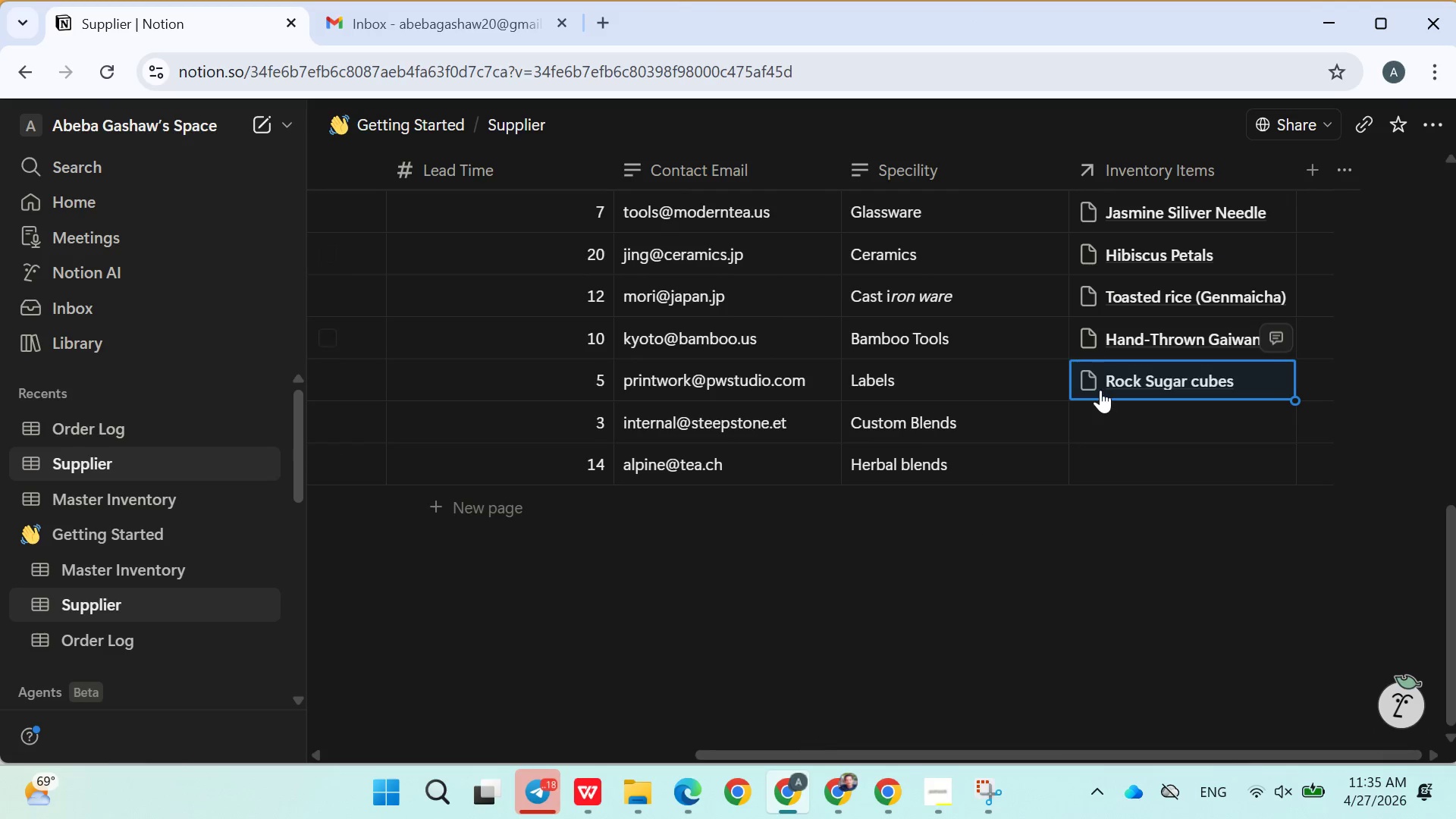 
left_click([1106, 411])
 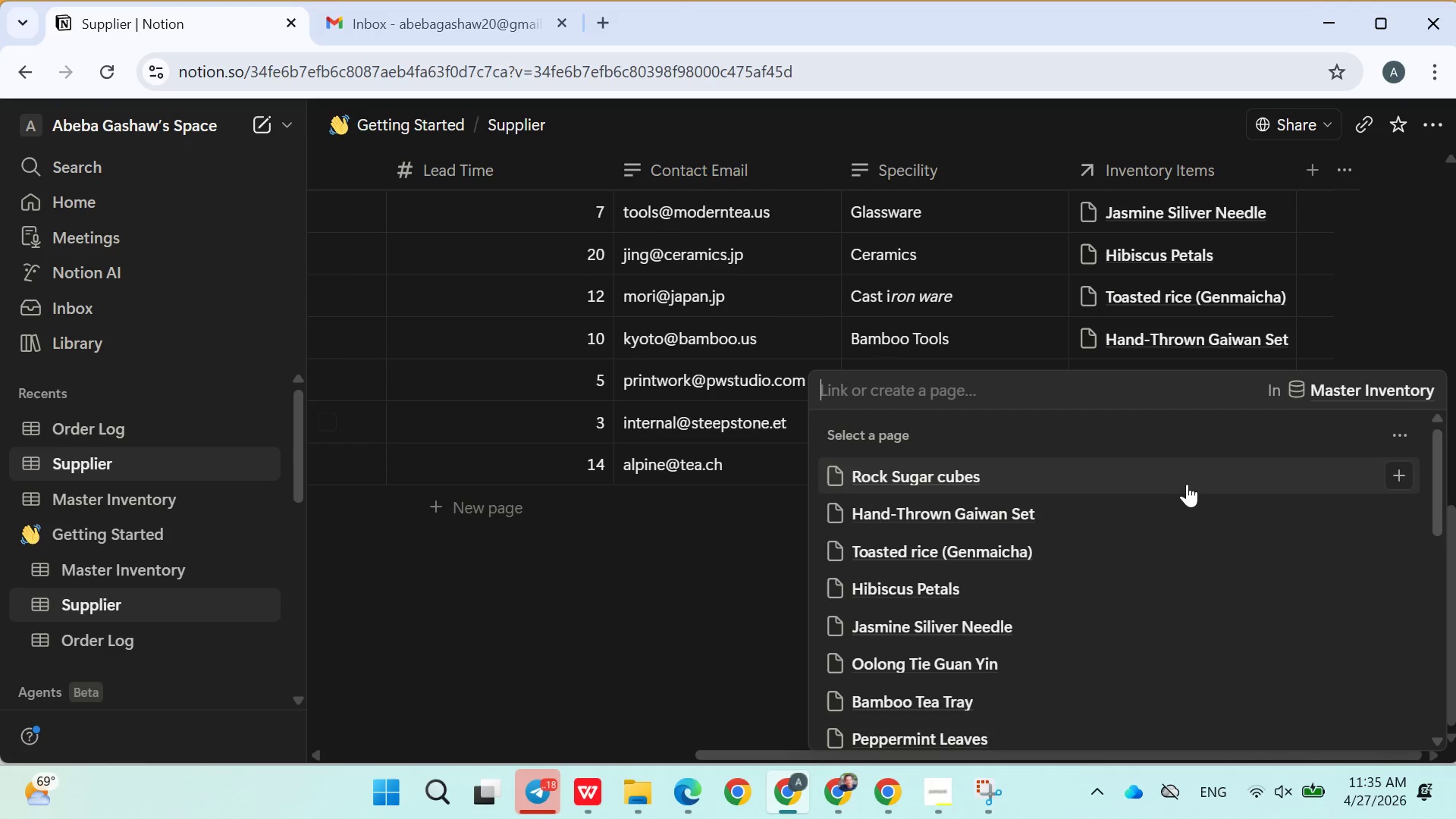 
scroll: coordinate [1188, 497], scroll_direction: down, amount: 5.0
 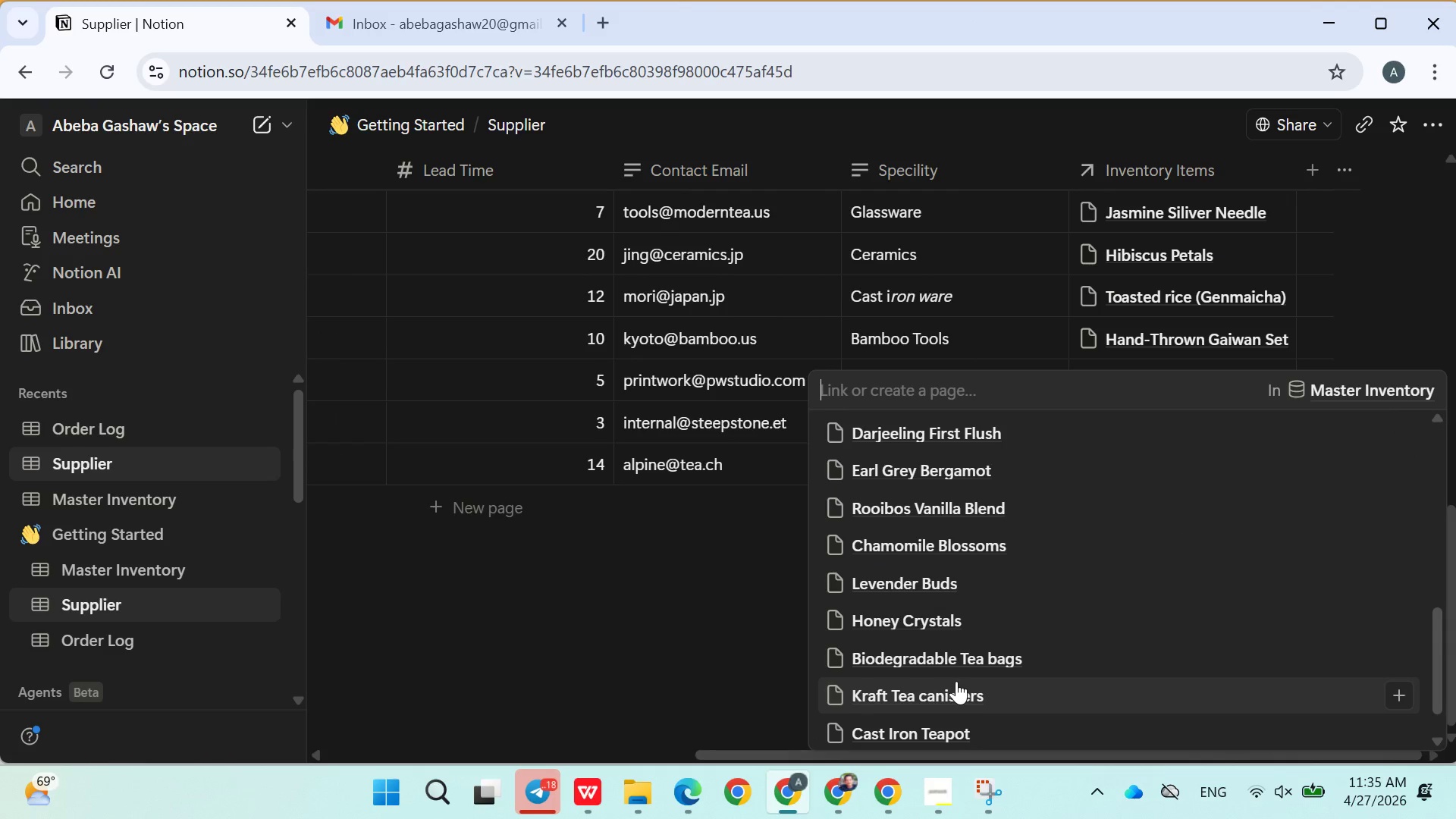 
left_click([956, 681])
 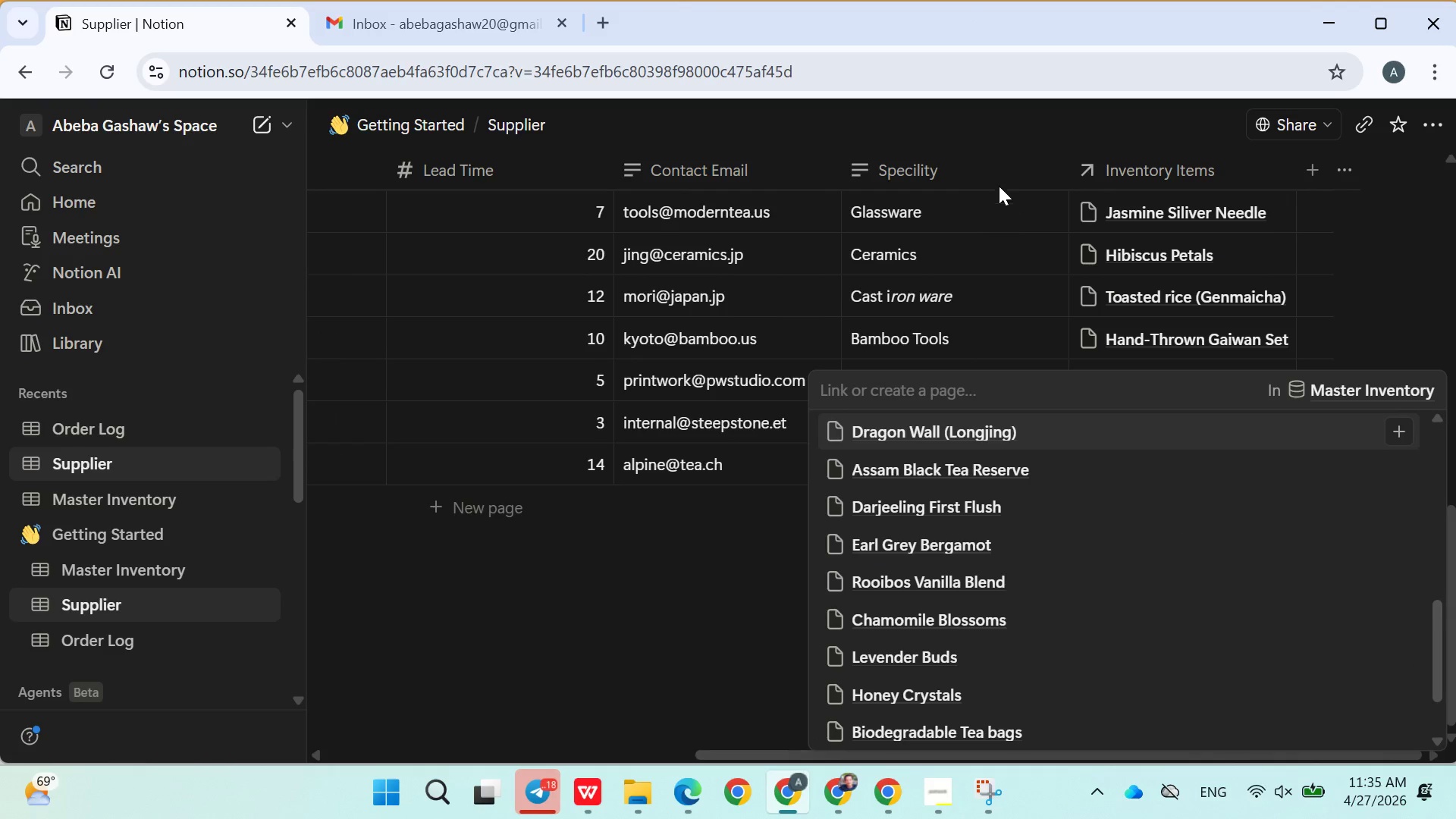 
left_click([998, 158])
 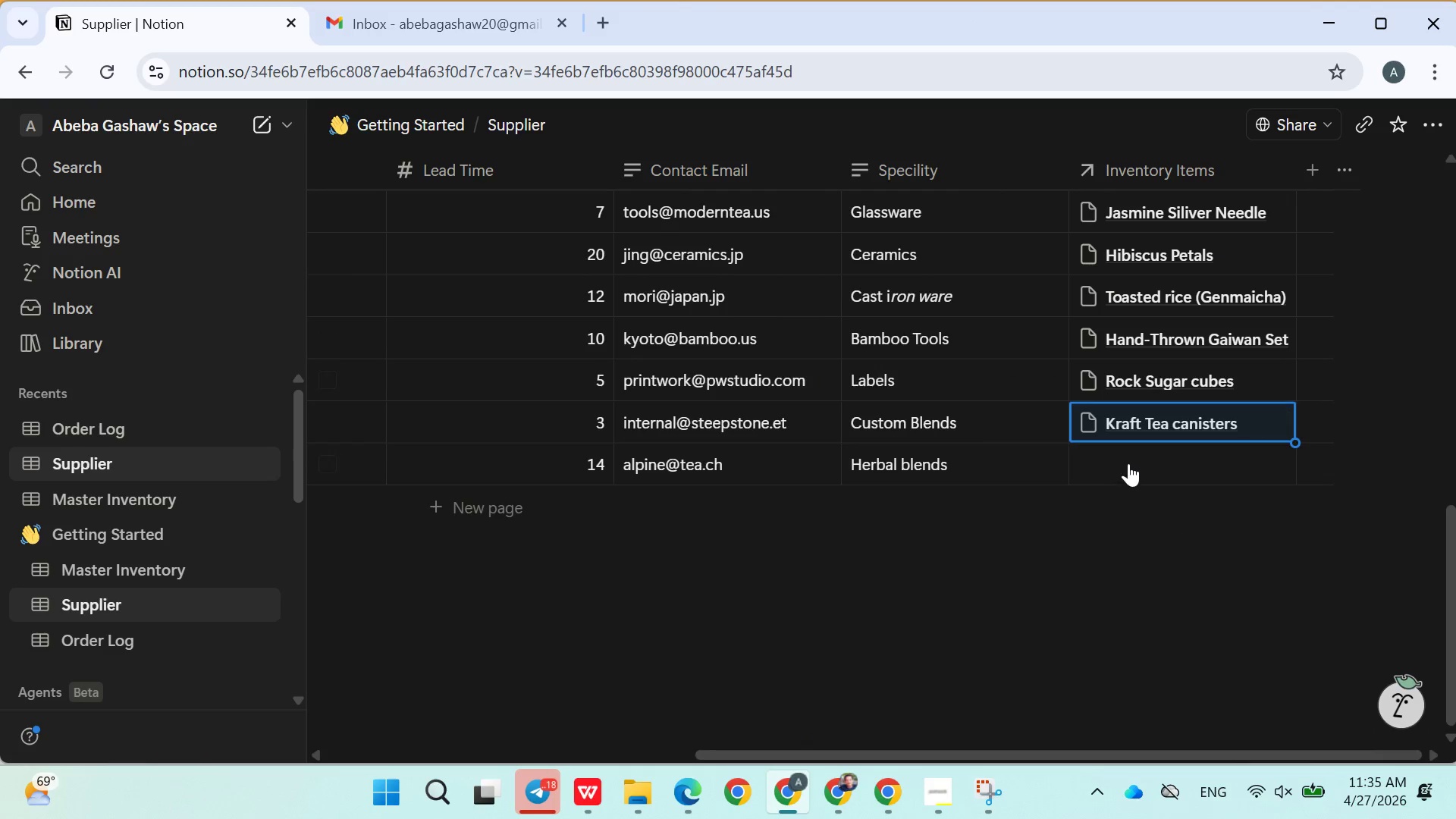 
left_click([1128, 466])
 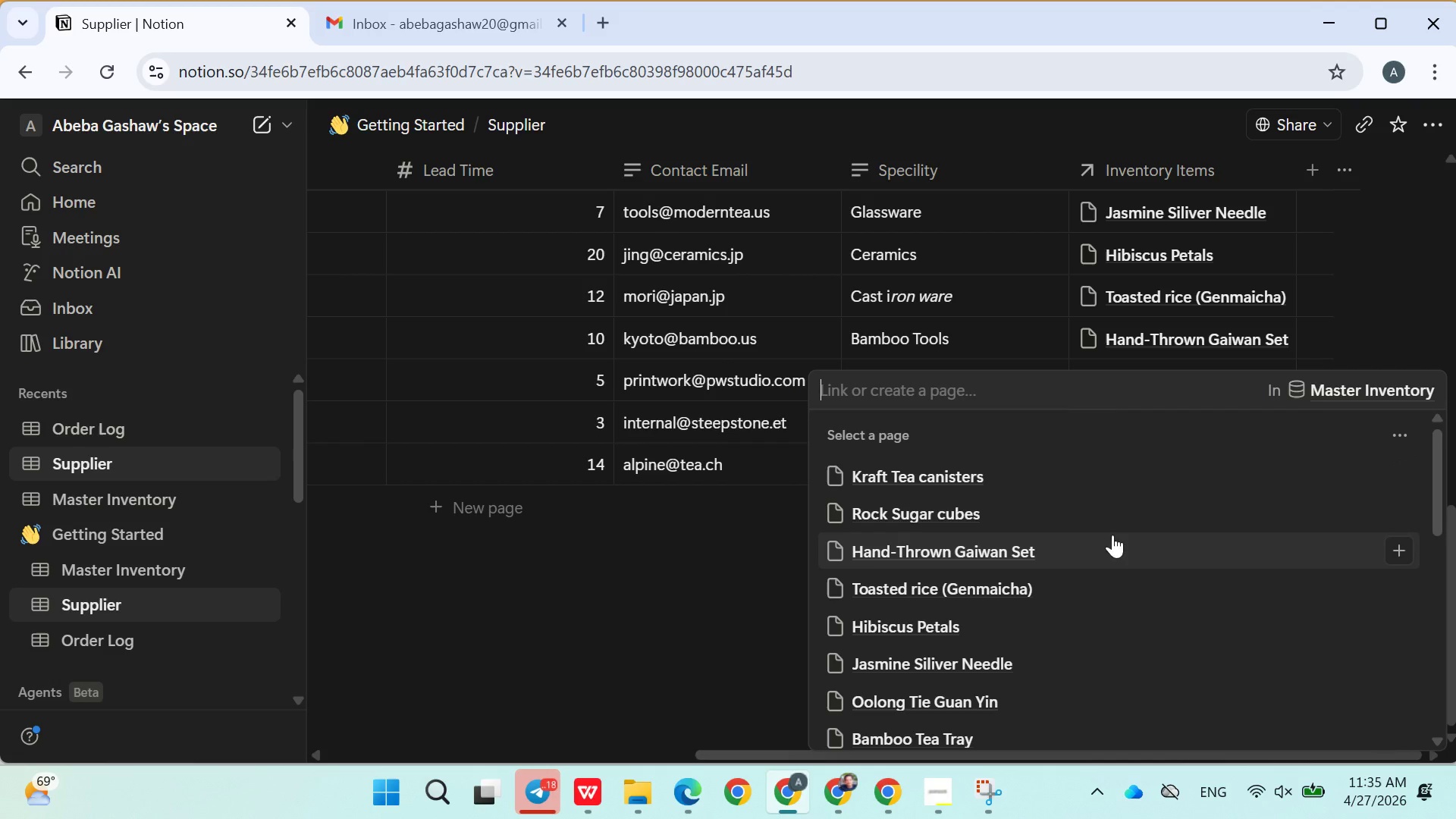 
left_click([1036, 535])
 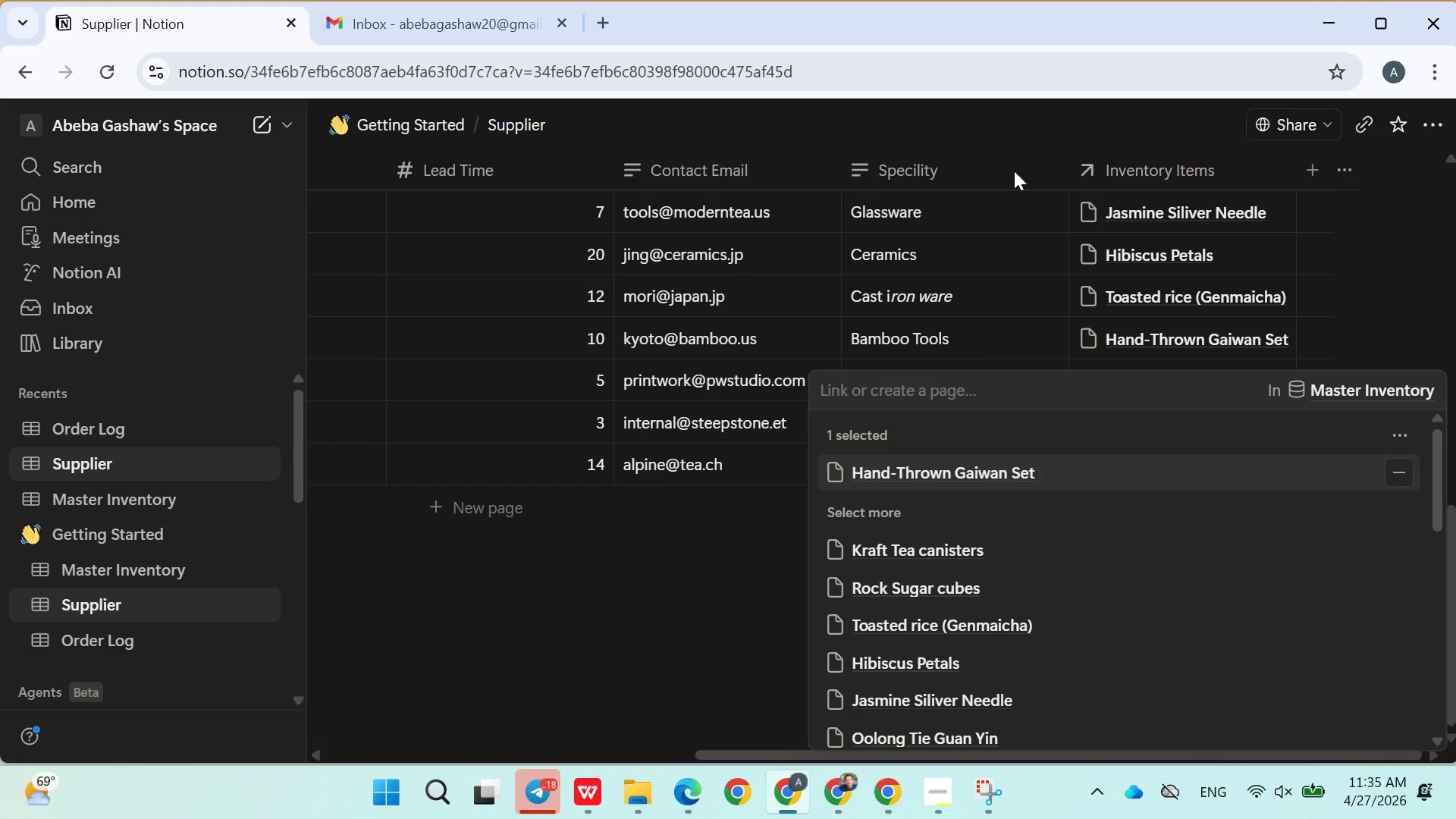 
left_click([1014, 168])
 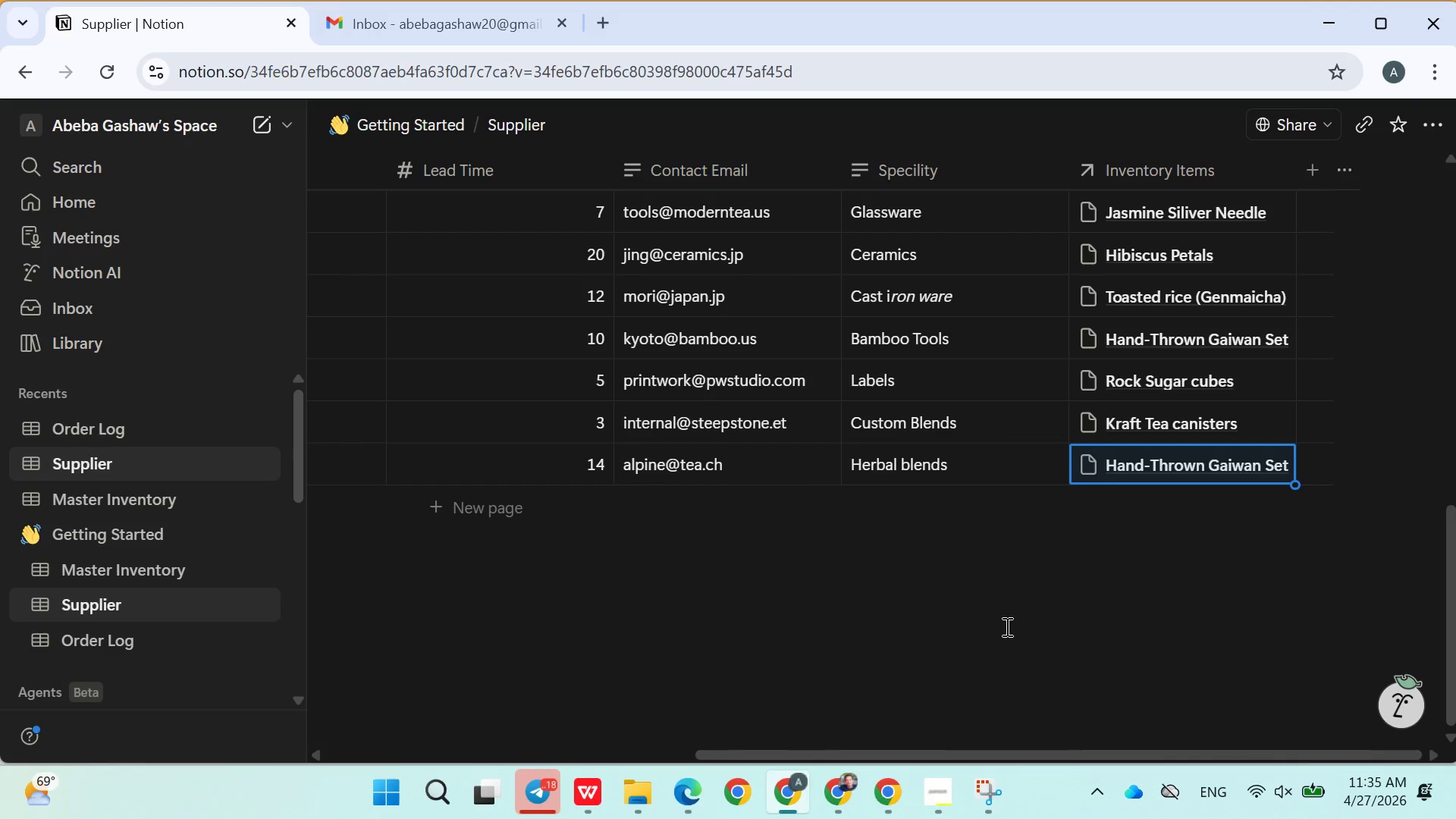 
scroll: coordinate [1047, 555], scroll_direction: down, amount: 3.0
 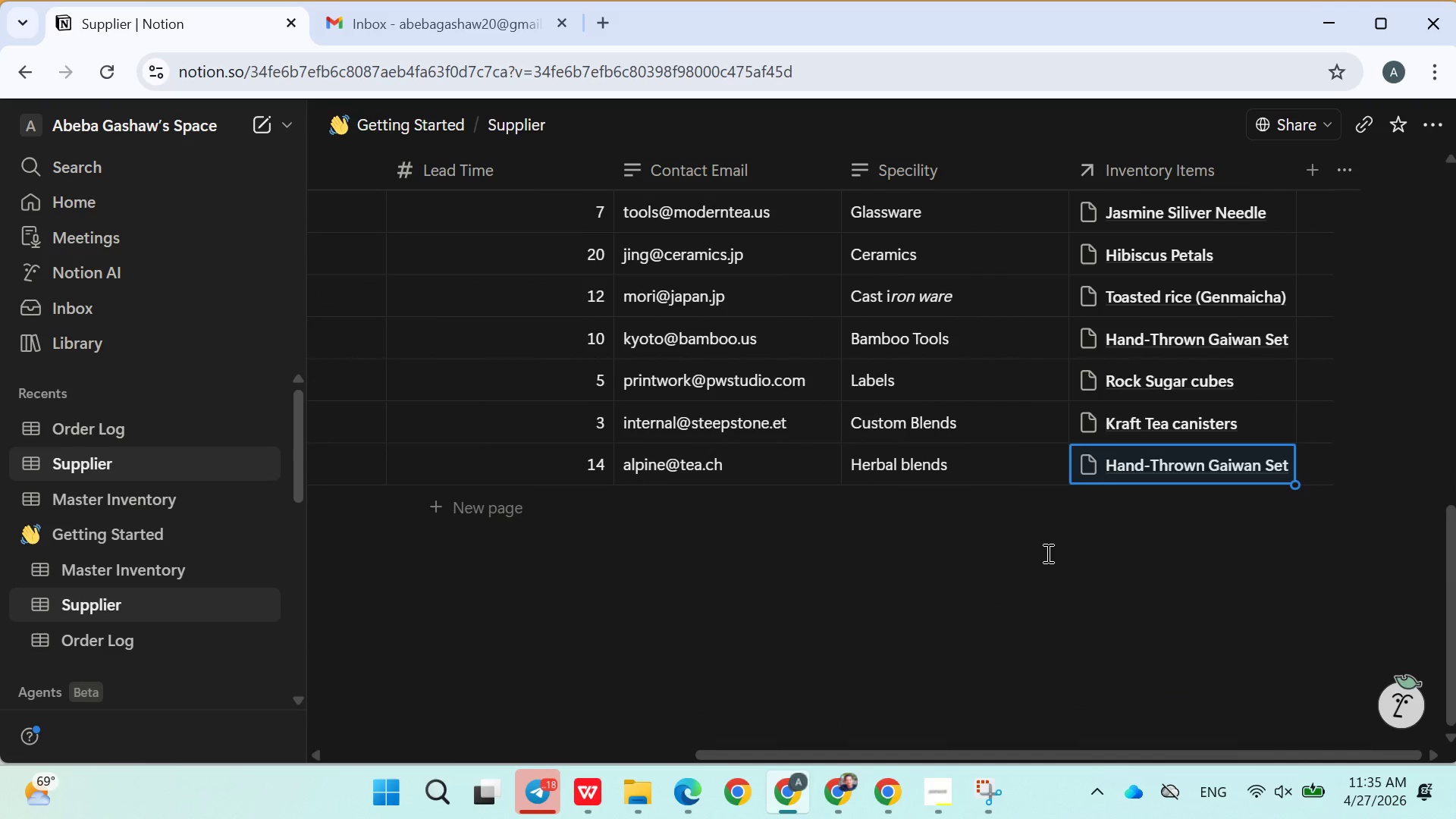 
scroll: coordinate [1062, 544], scroll_direction: up, amount: 10.0
 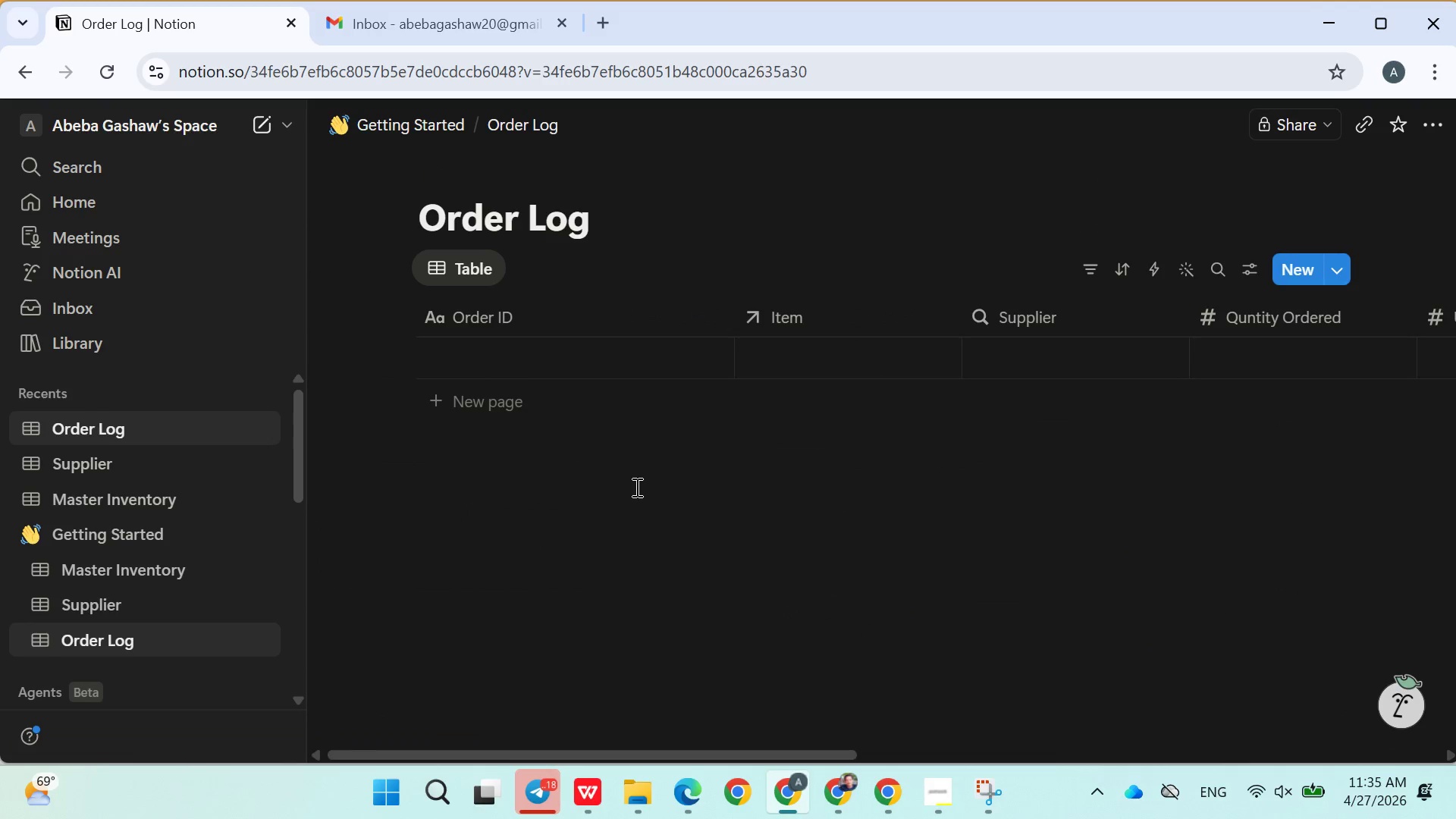 
left_click([490, 353])
 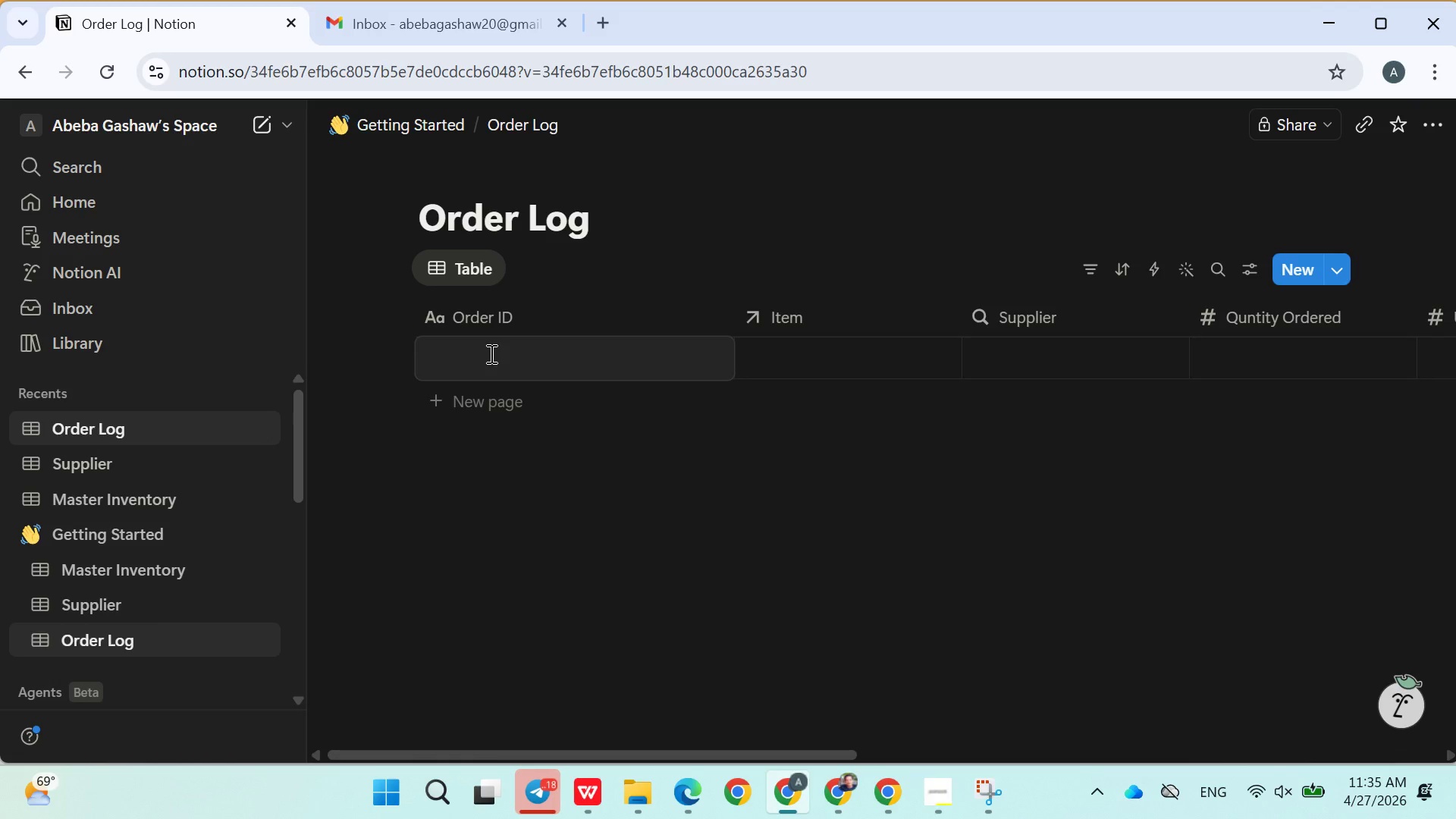 
wait(8.88)
 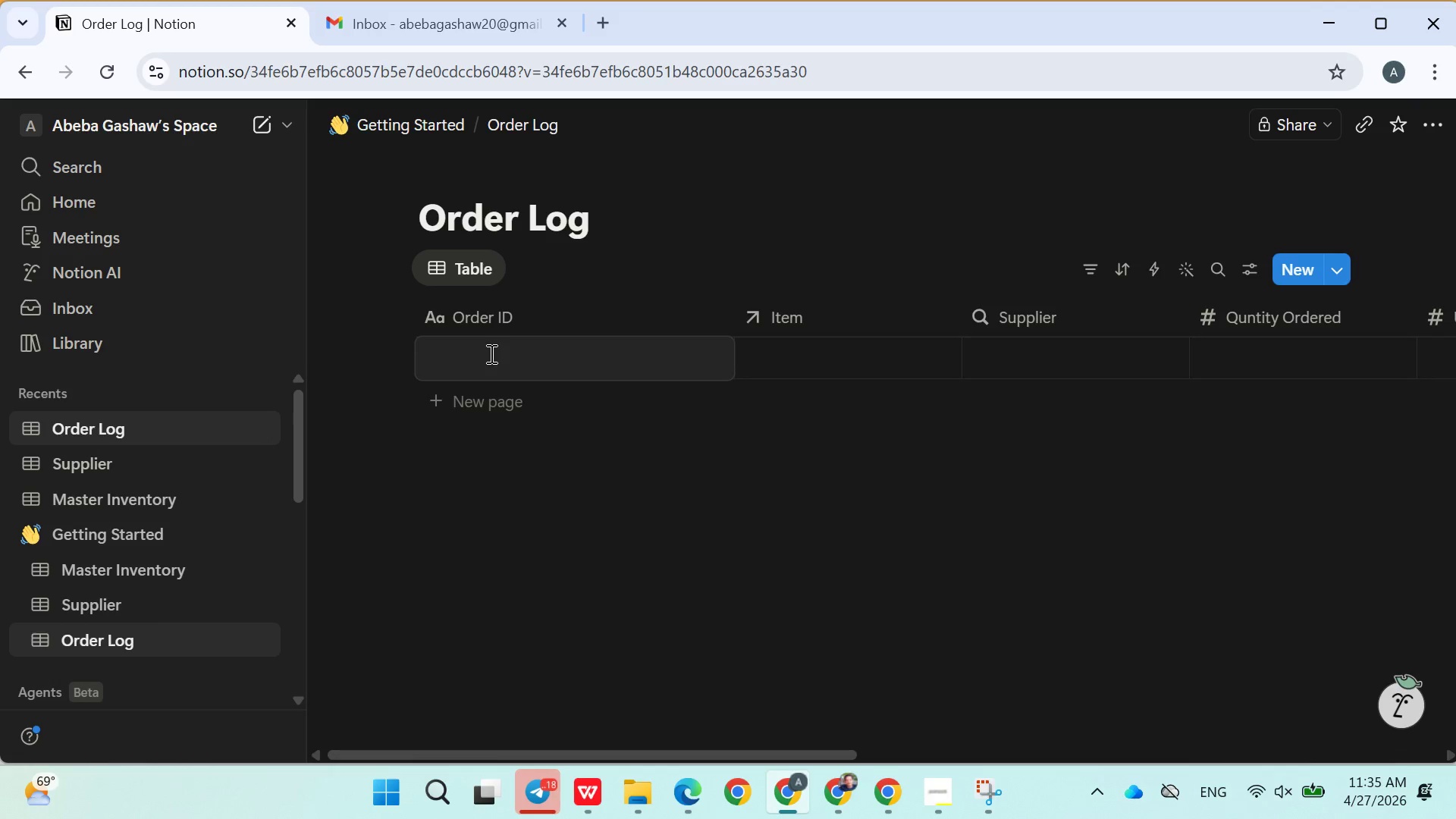 
type(ORD-001)
 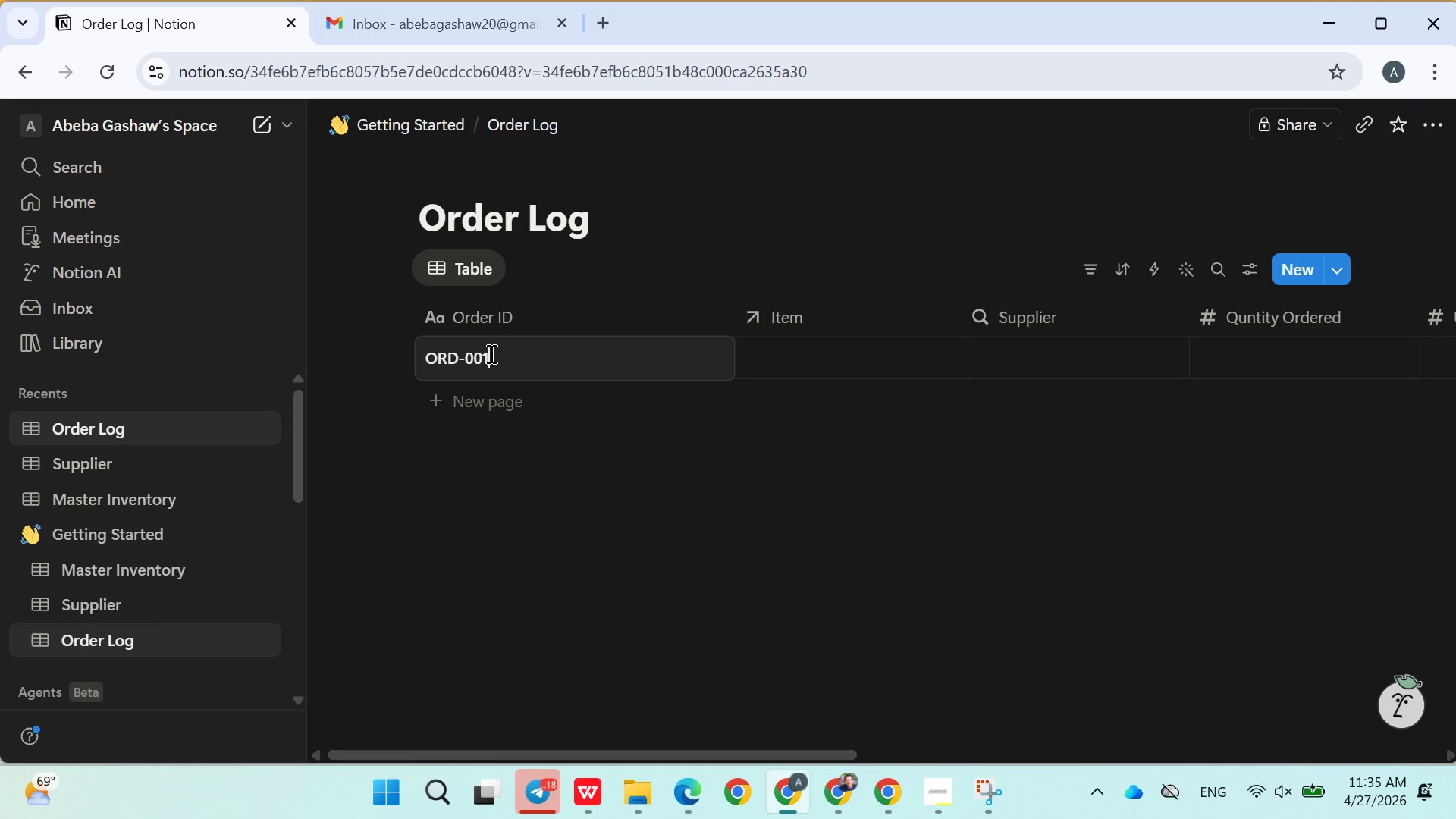 
double_click([503, 403])
 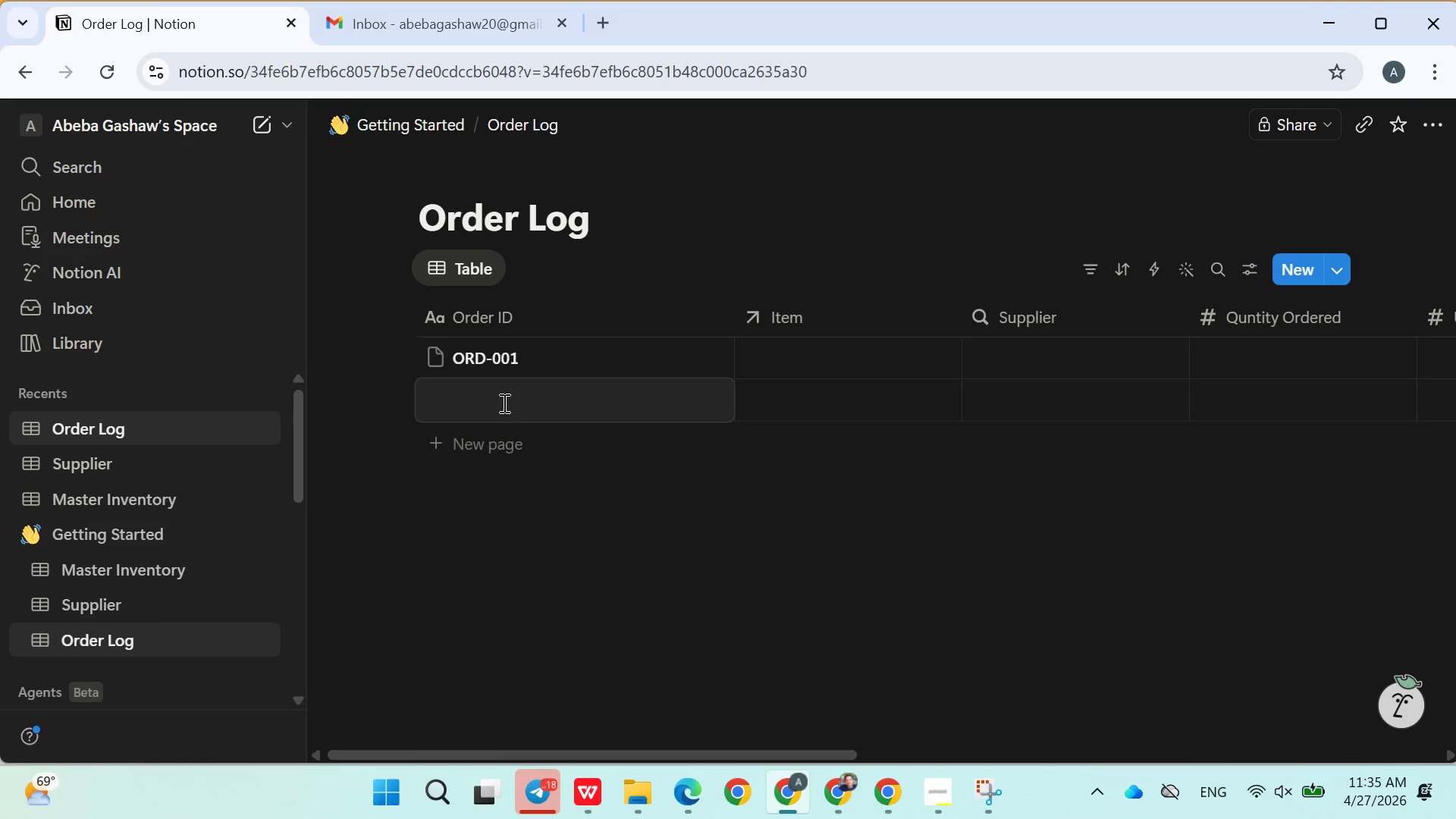 
type(ORD-002)
 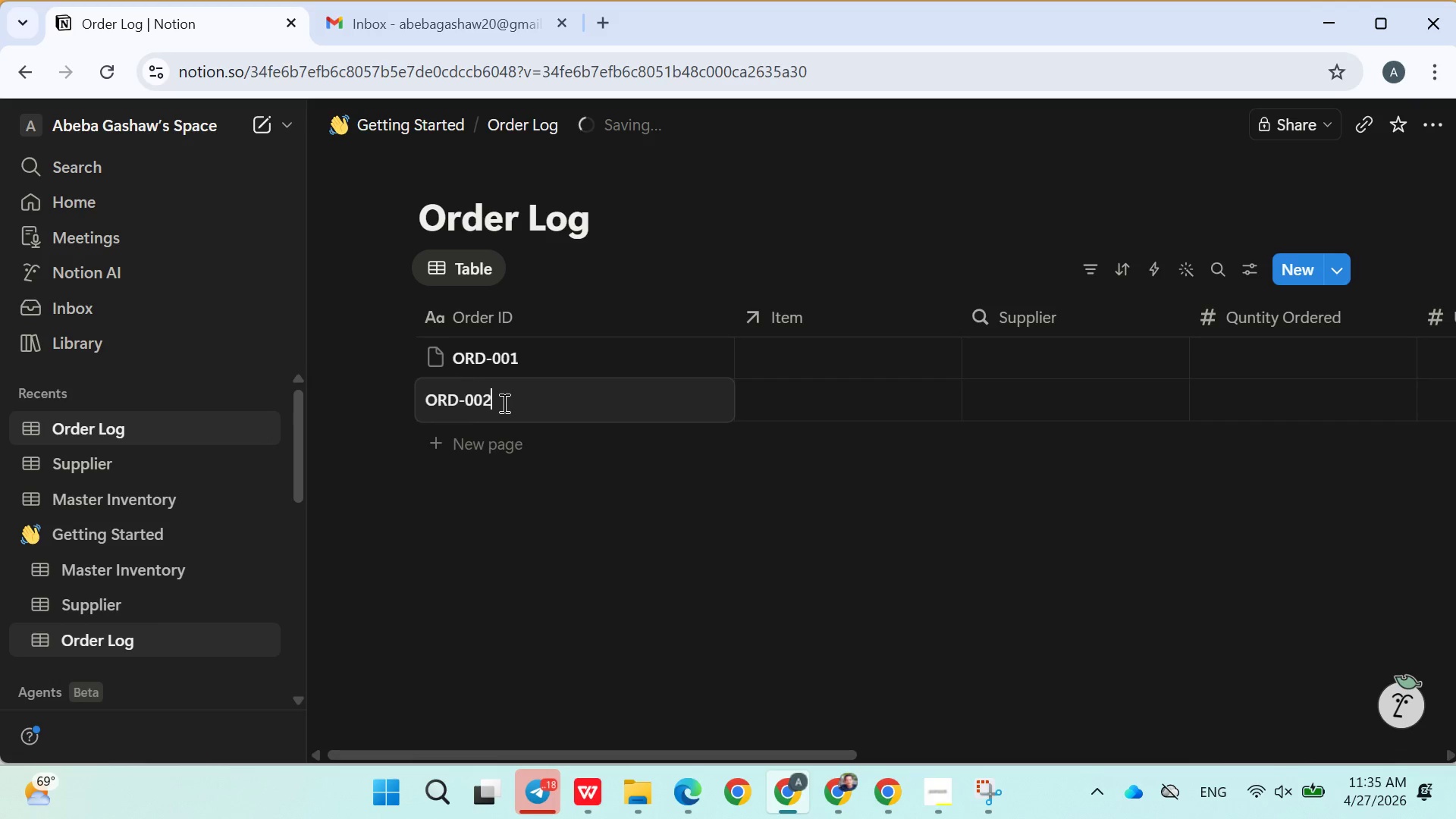 
key(Enter)
 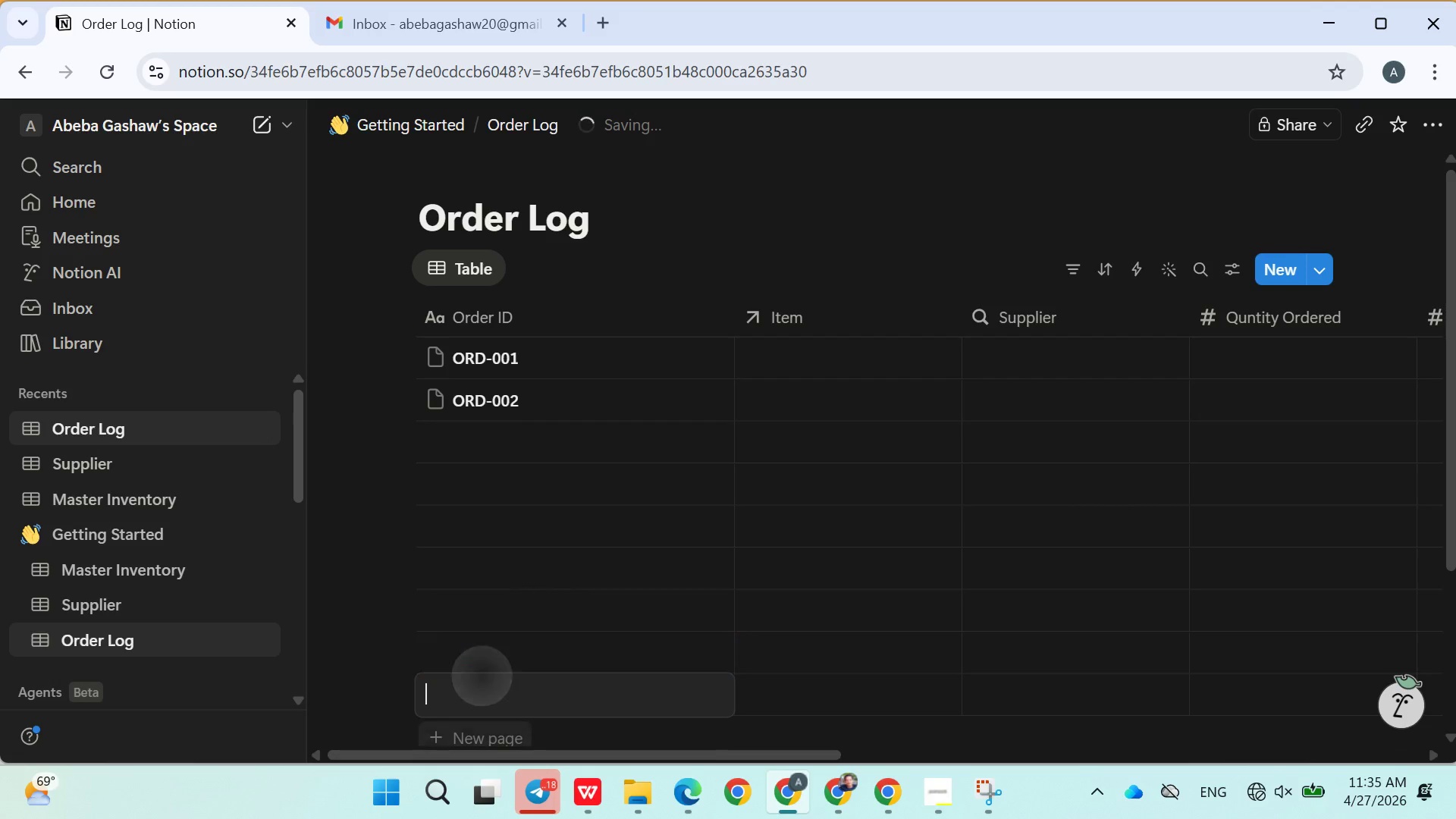 
wait(11.2)
 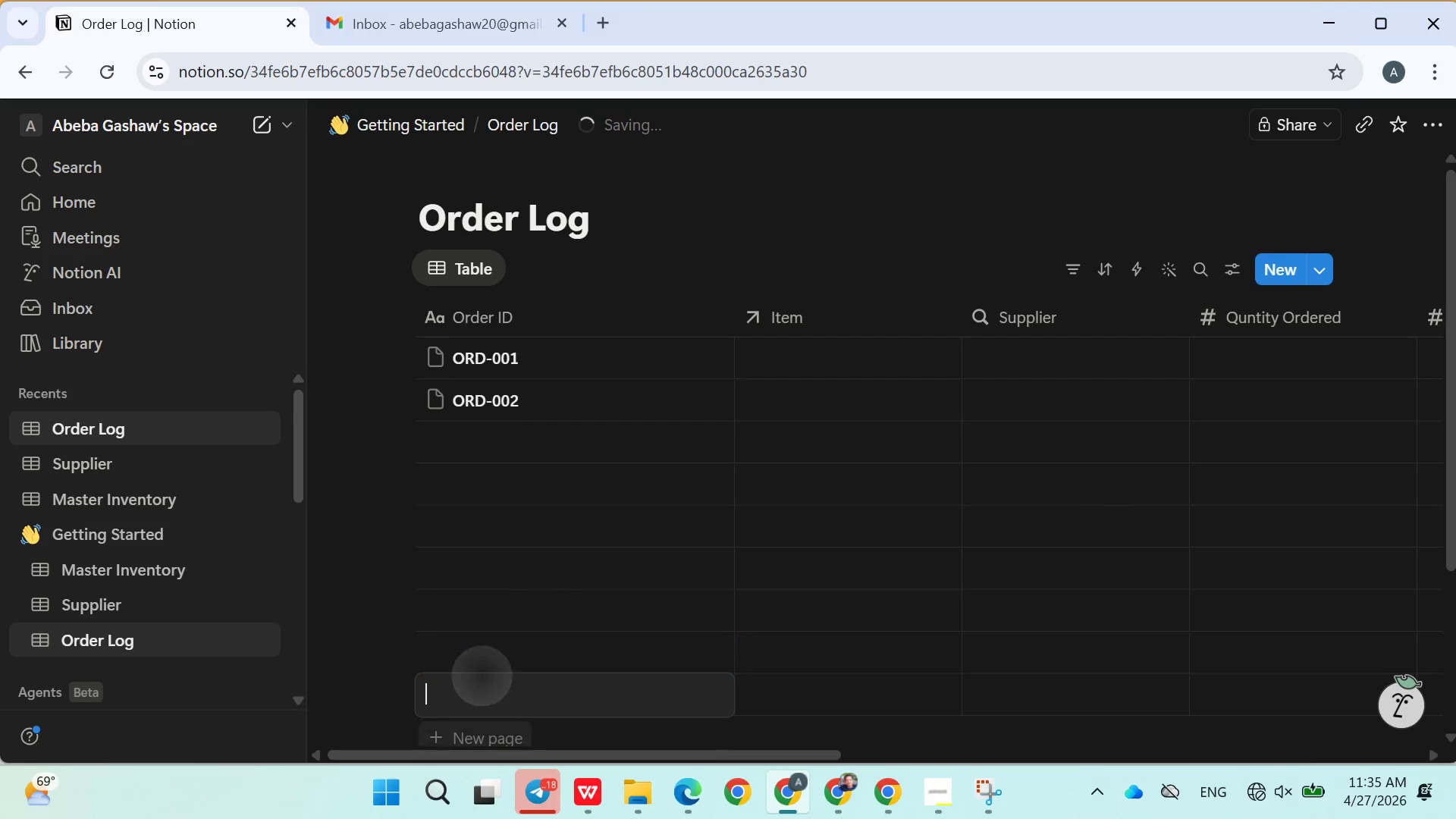 
left_click([523, 286])
 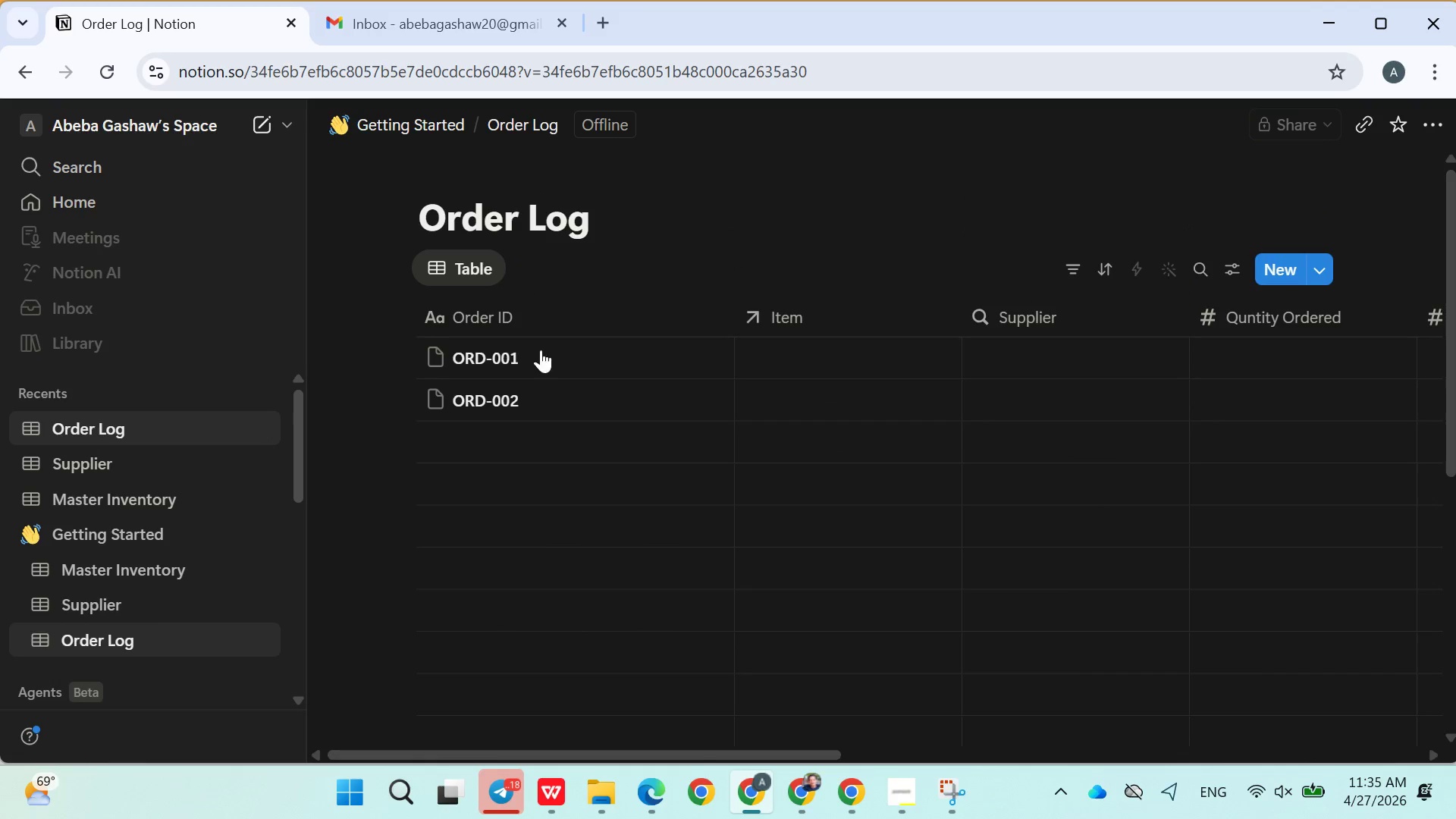 
left_click([529, 436])
 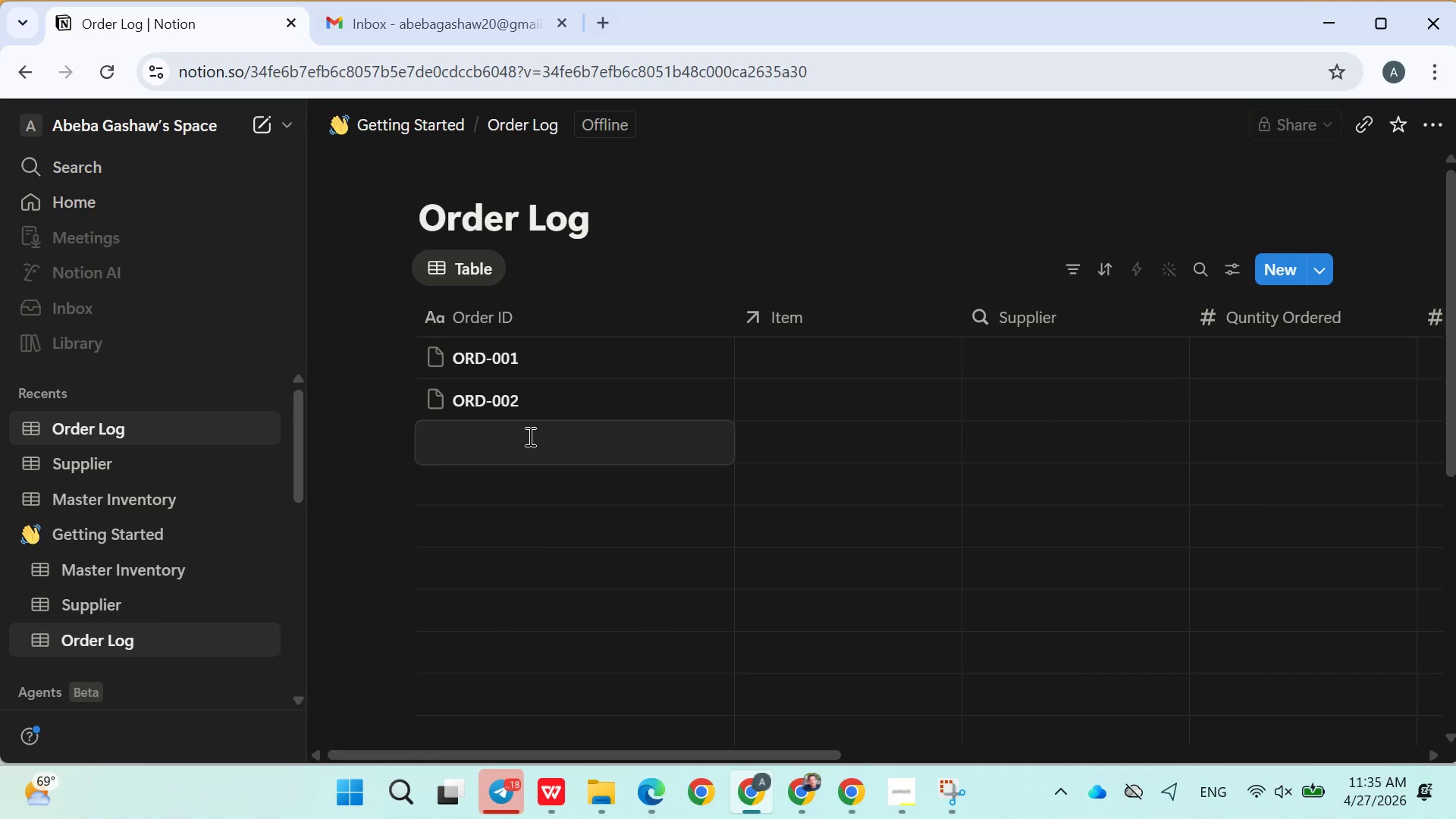 
type(ORD-003)
 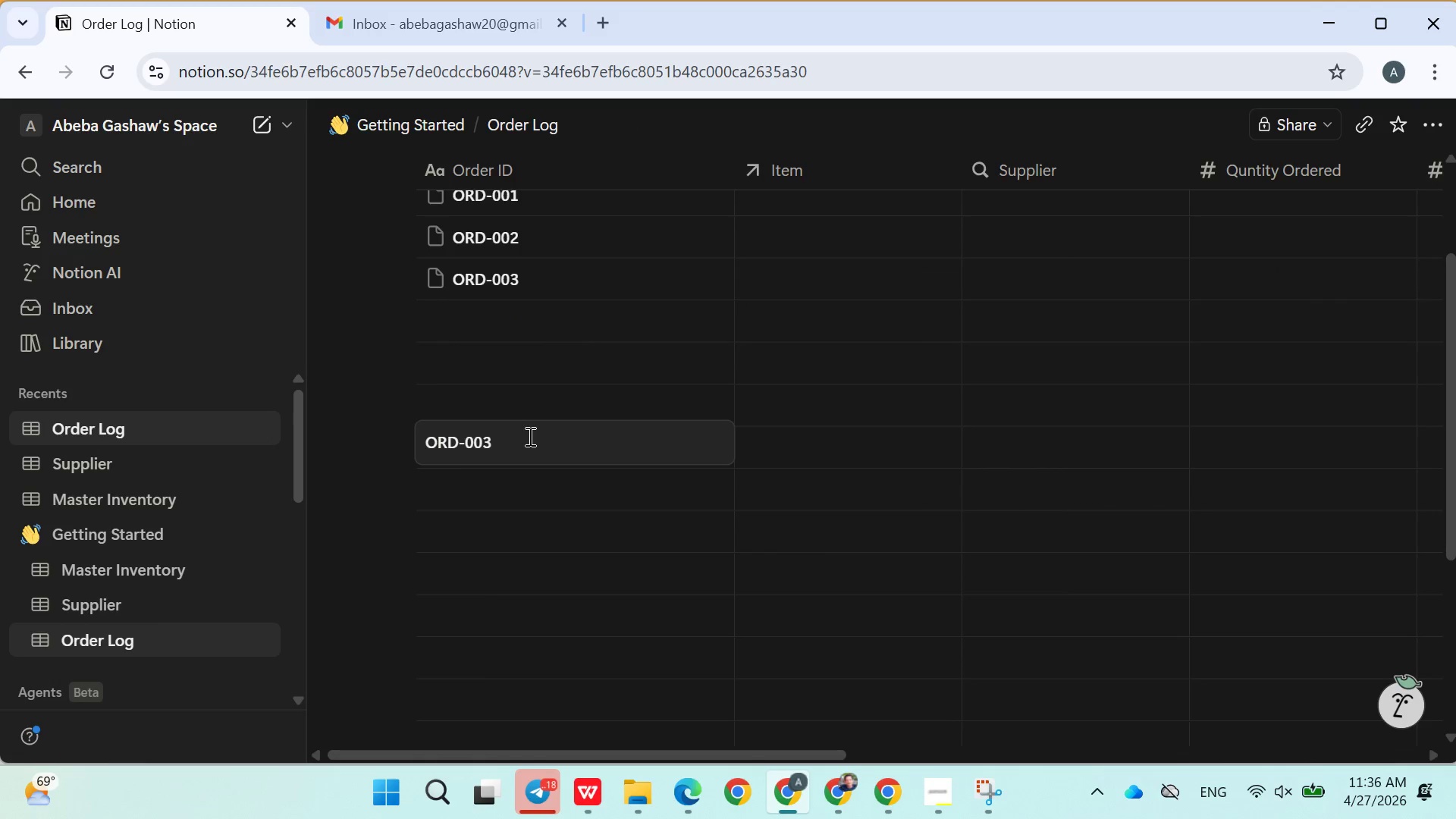 
wait(7.81)
 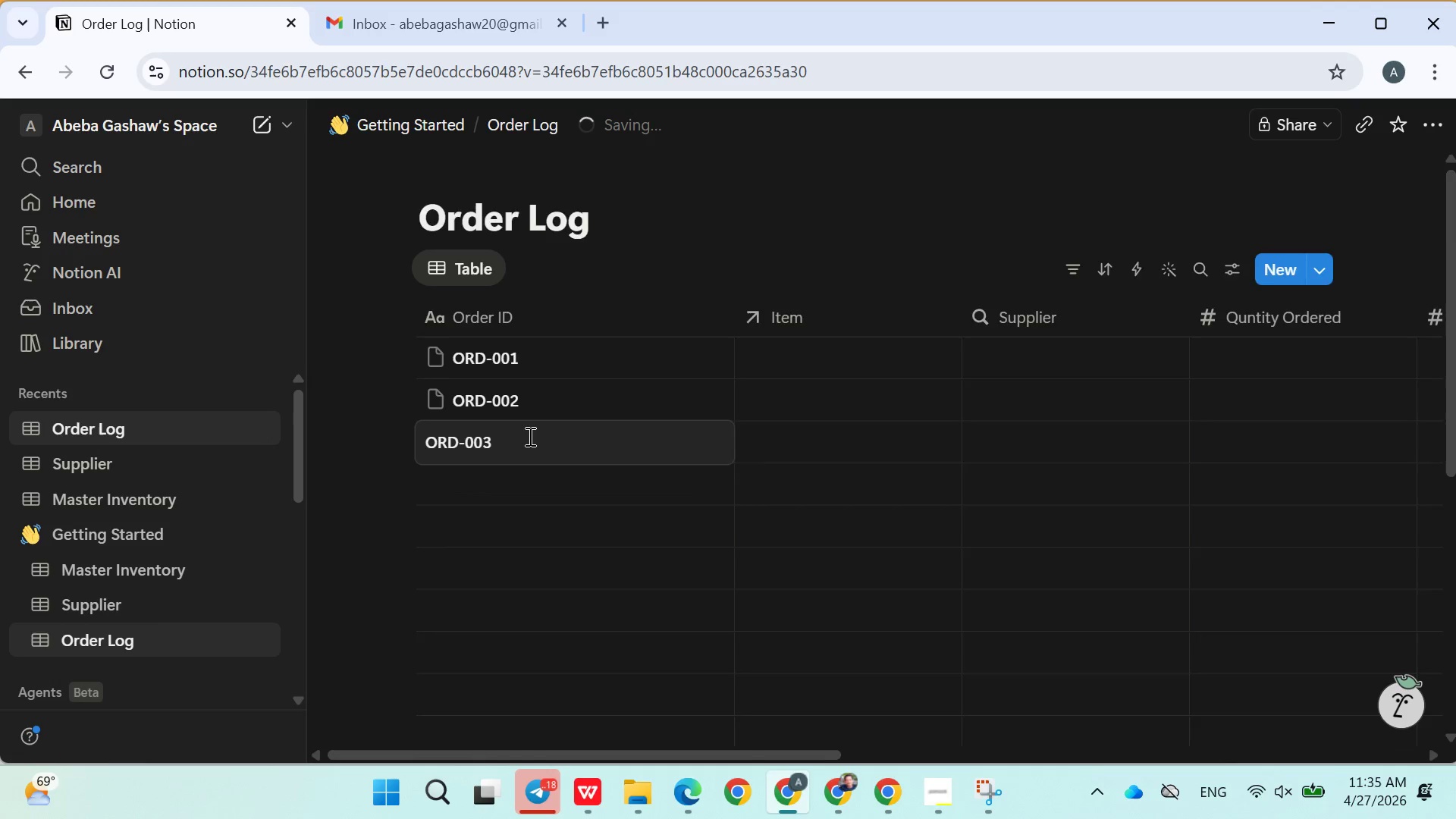 
left_click([515, 339])
 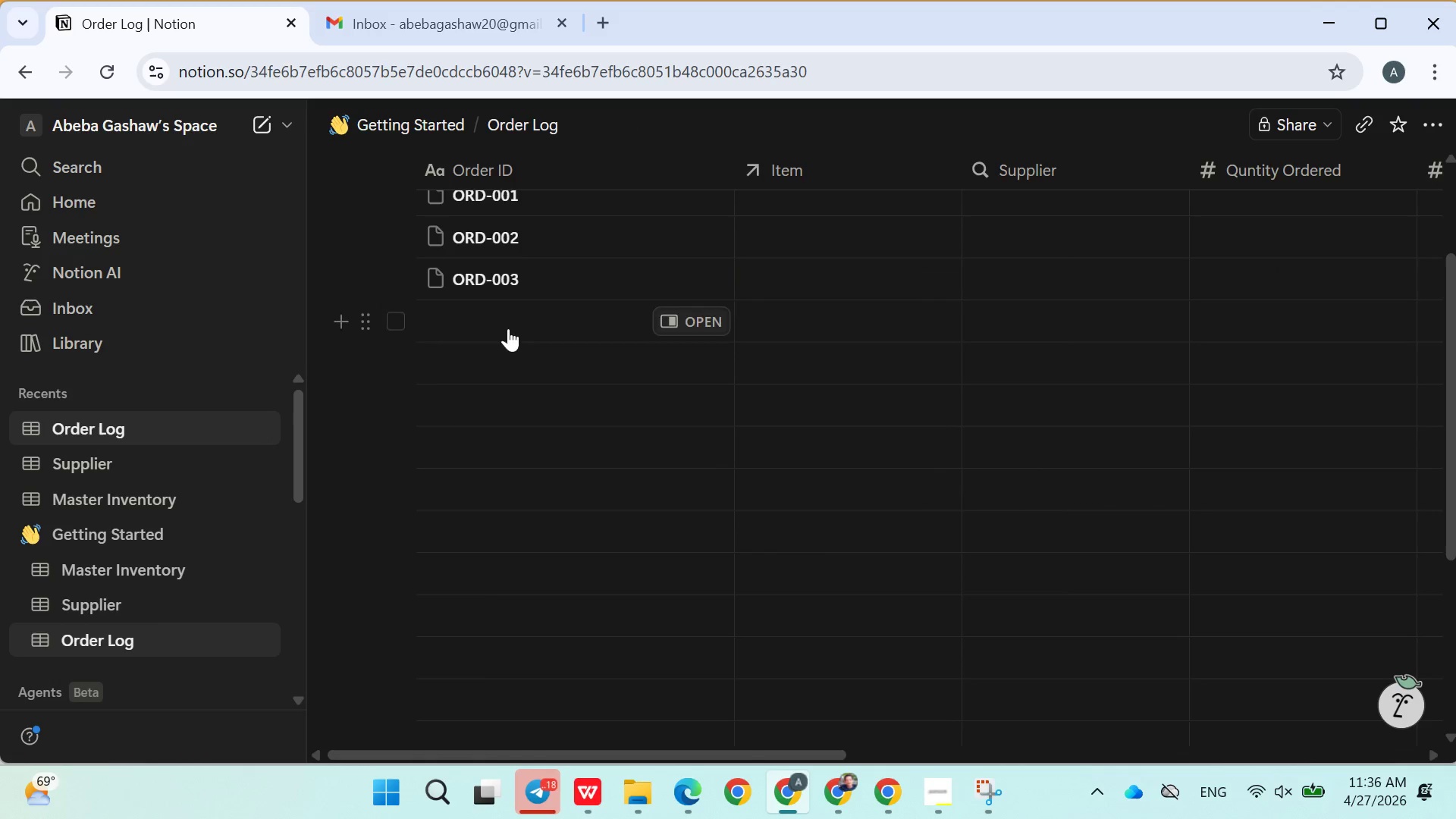 
double_click([508, 328])
 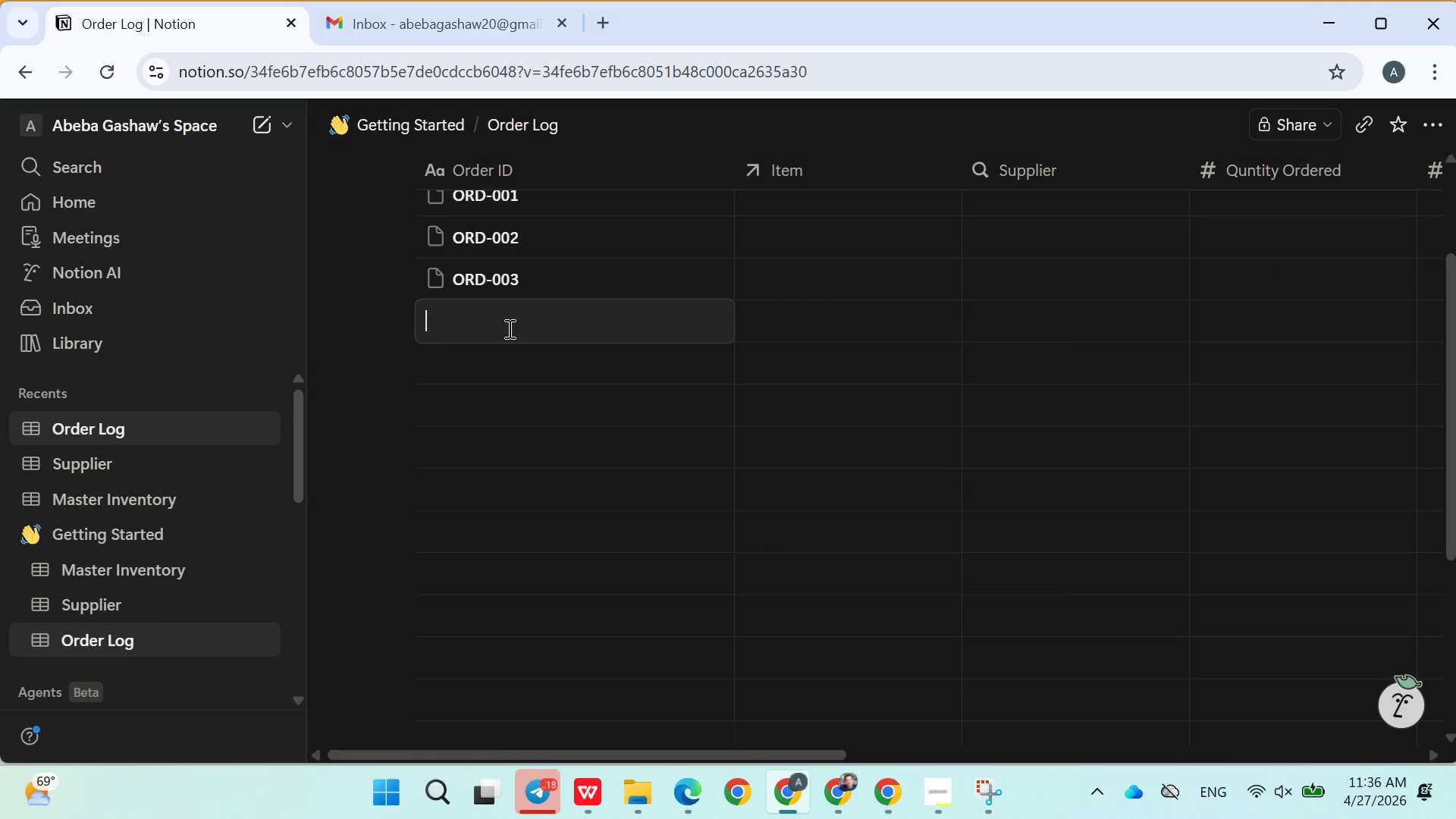 
type(ORD-004)
 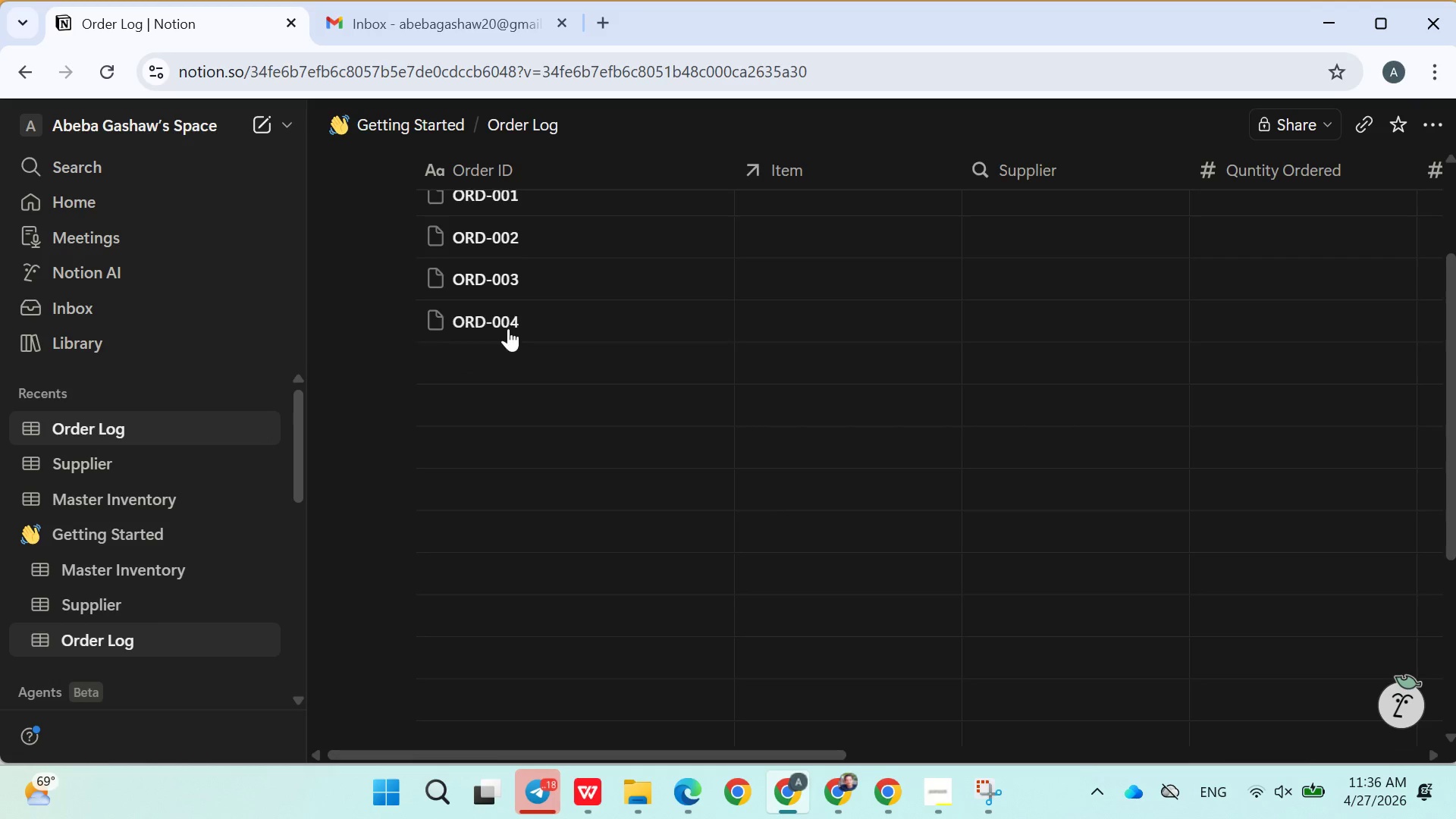 
key(Enter)
 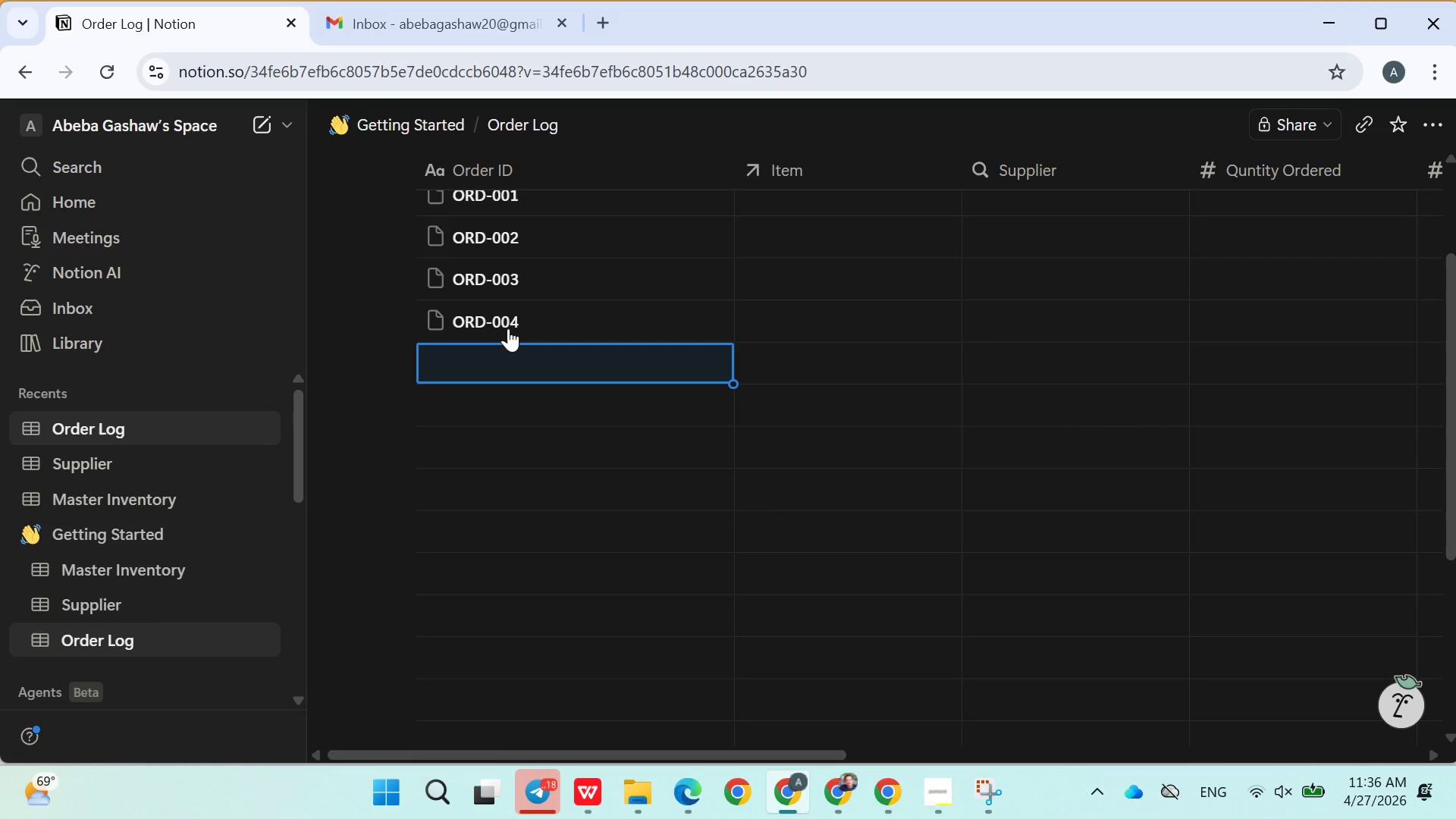 
type(ORD-005)
 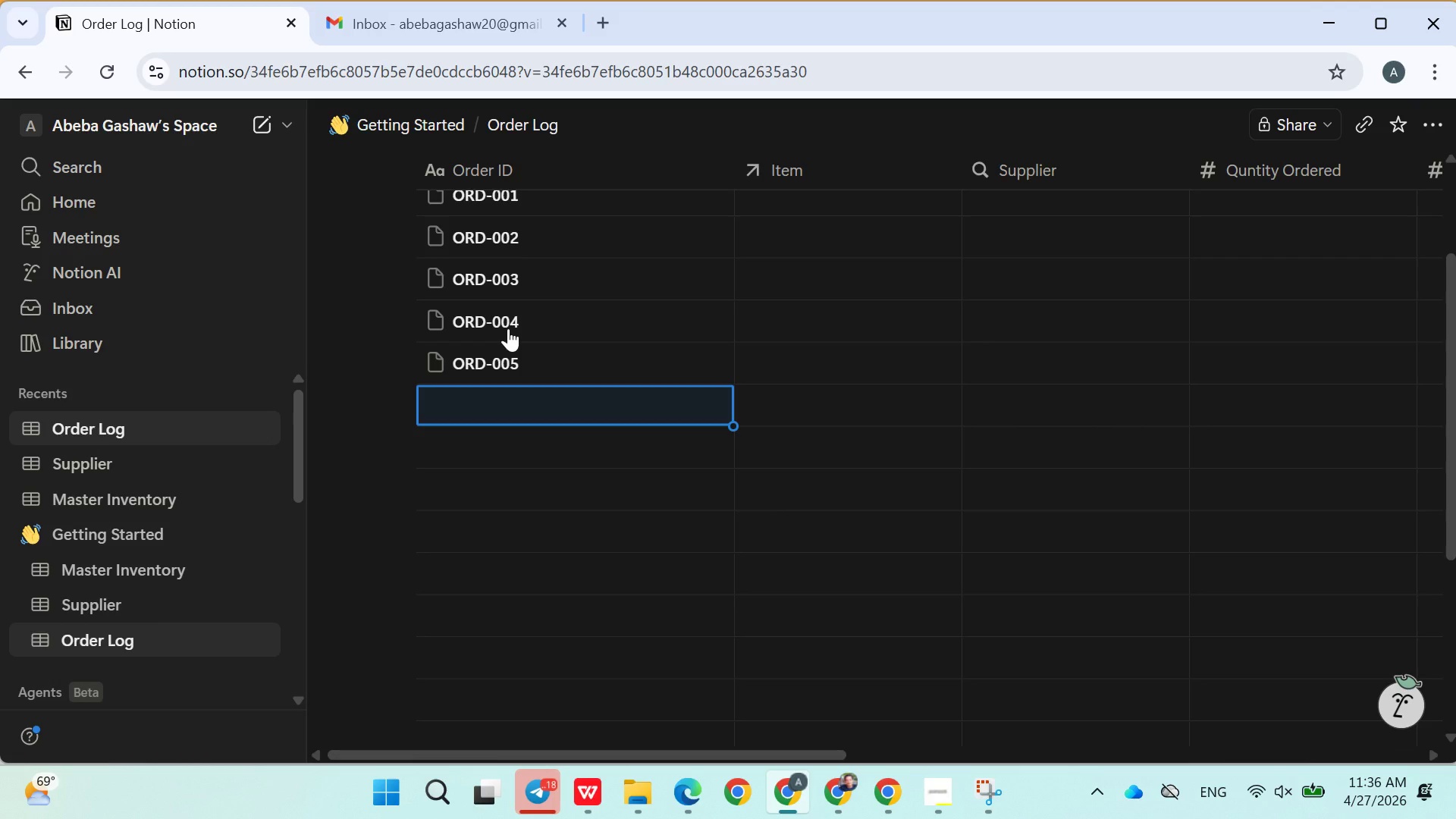 
 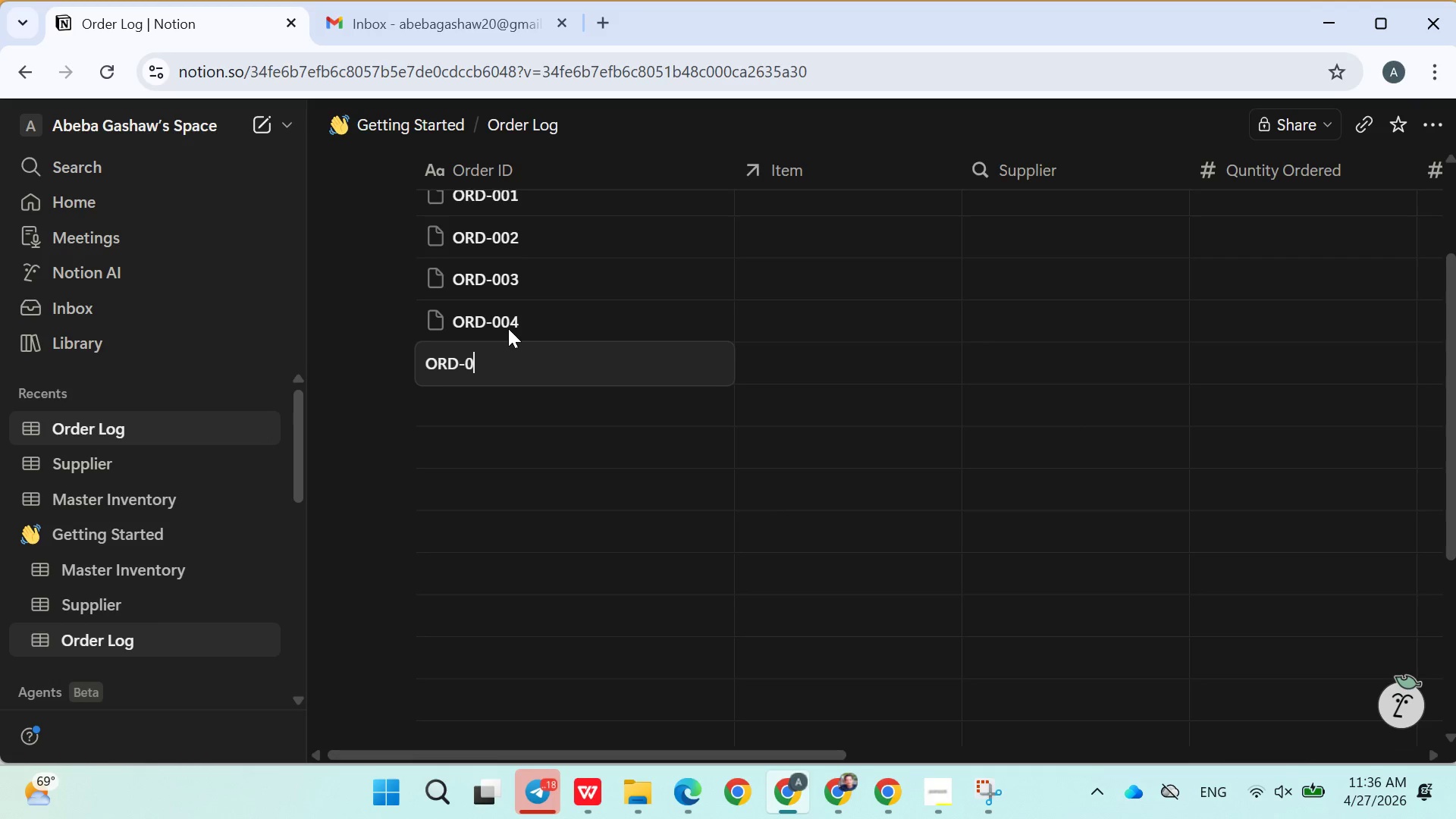 
key(Enter)
 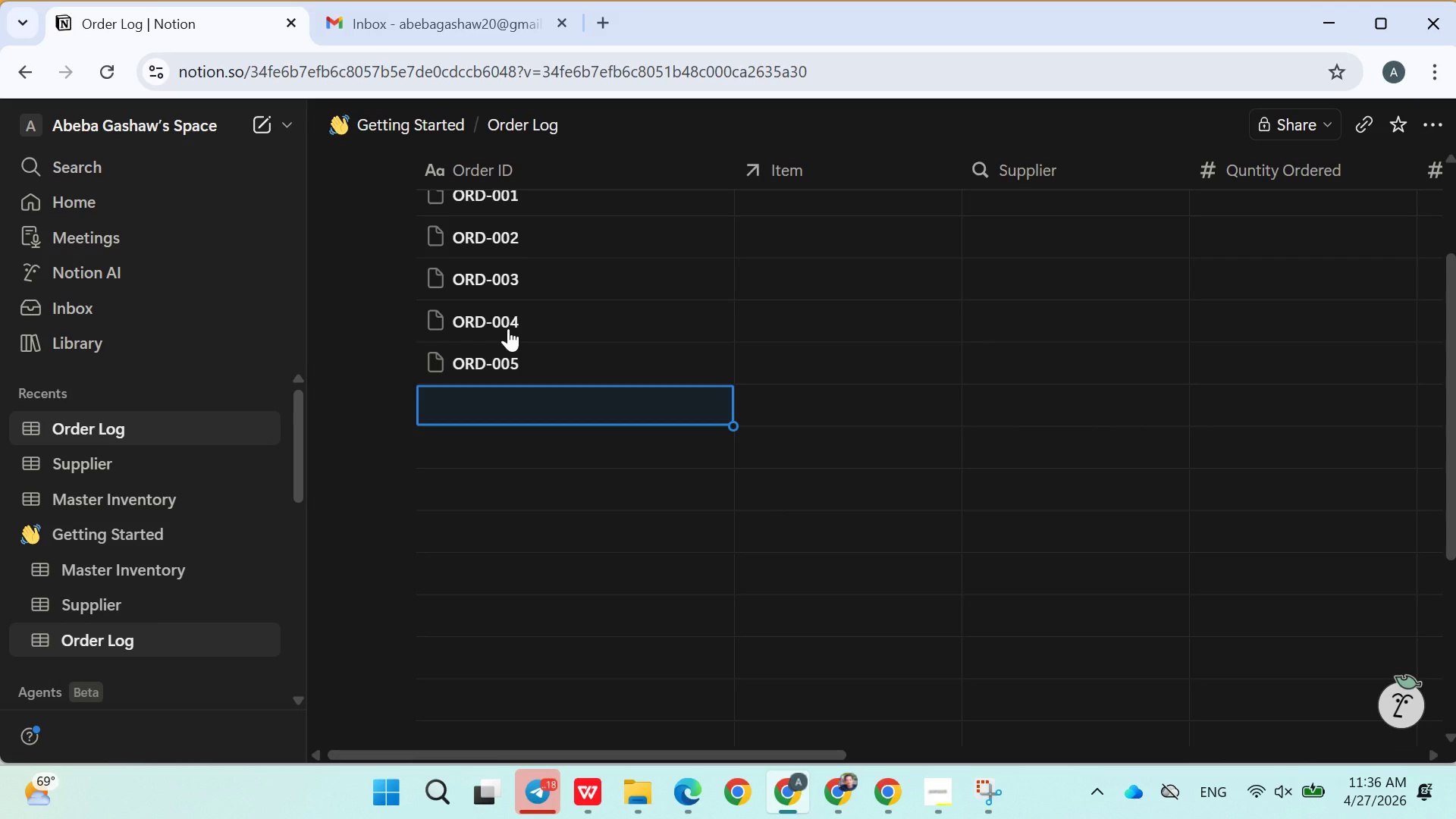 
type(ORD-006)
 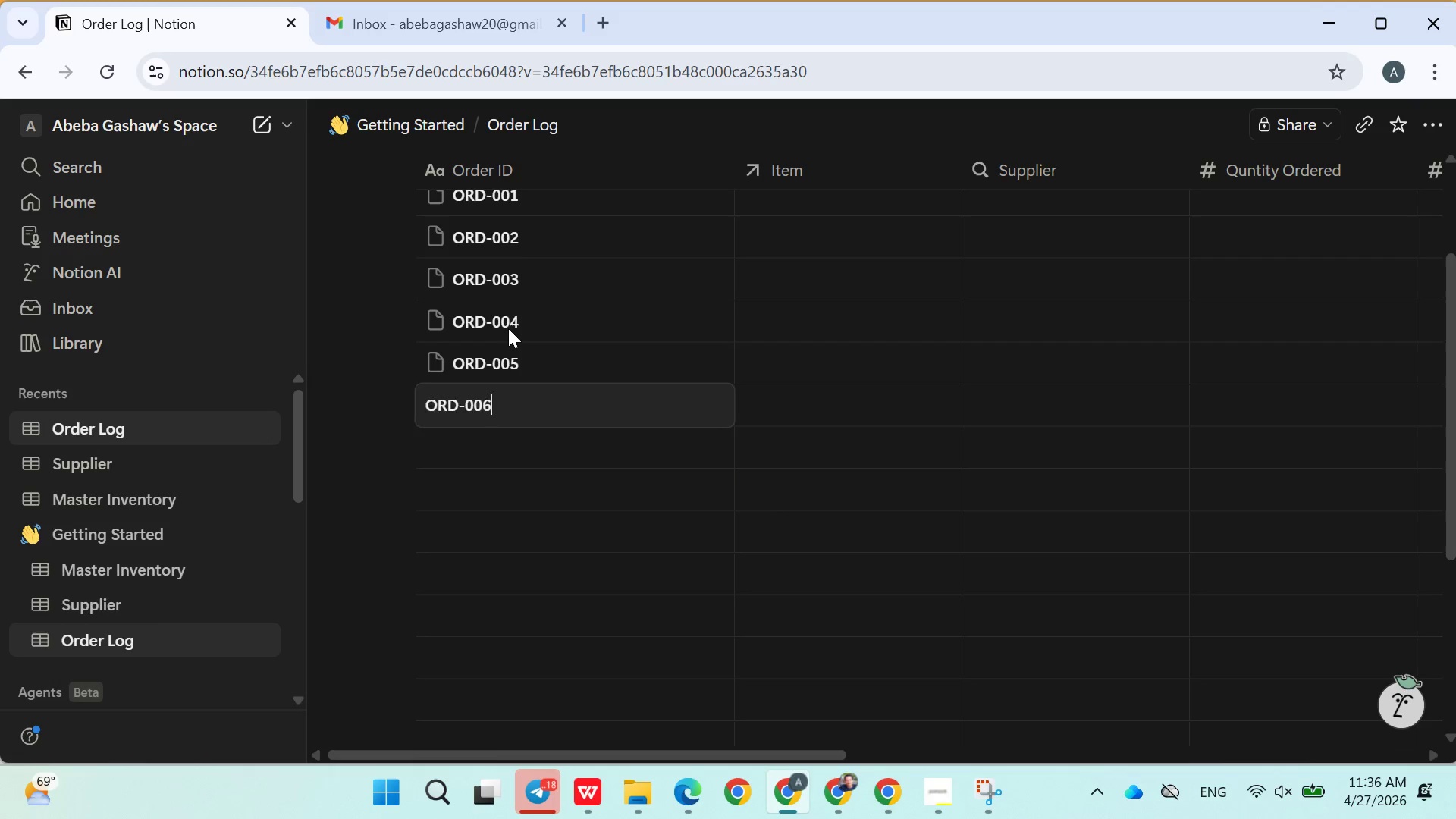 
key(Enter)
 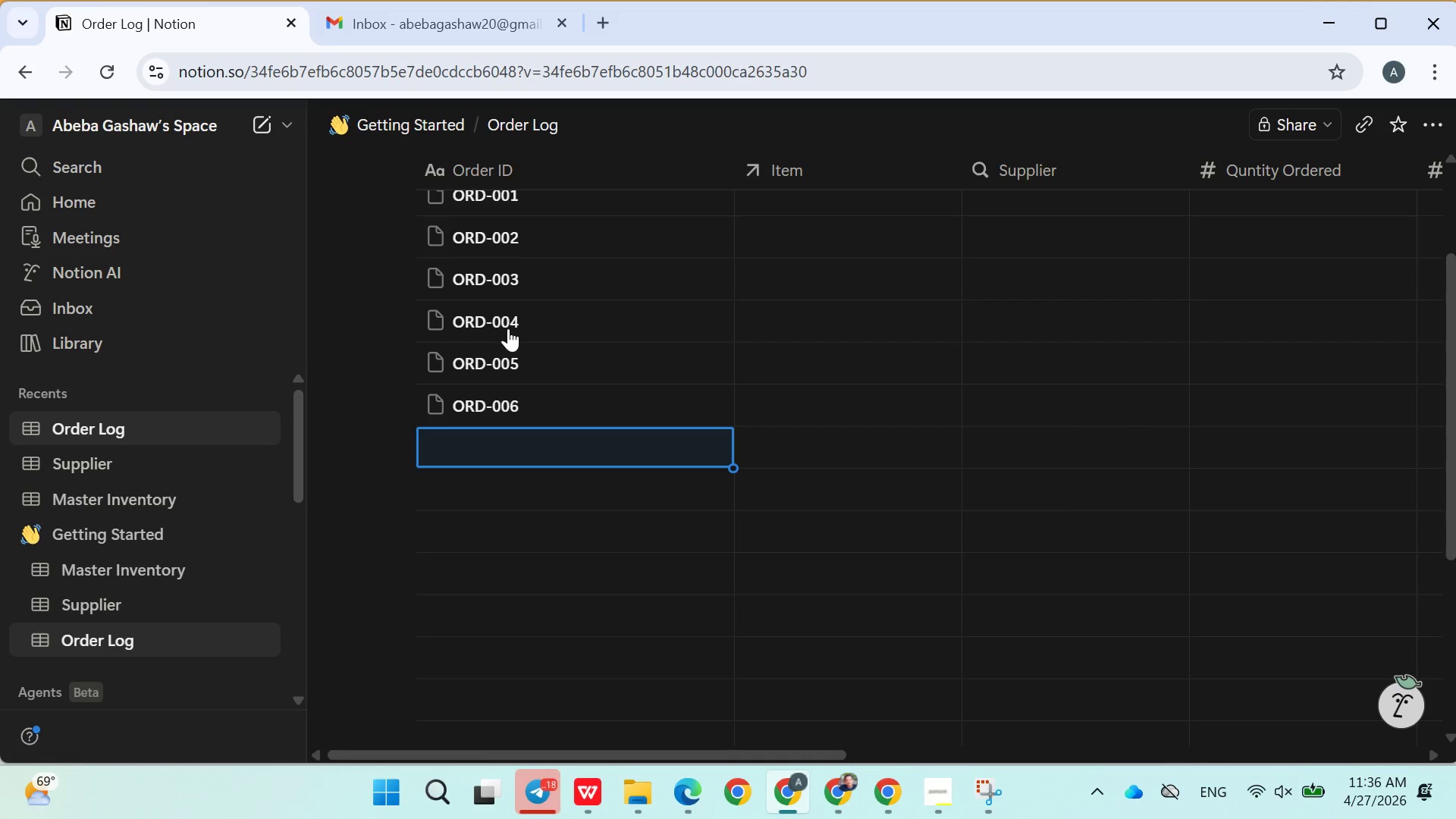 
type(ORD-007)
 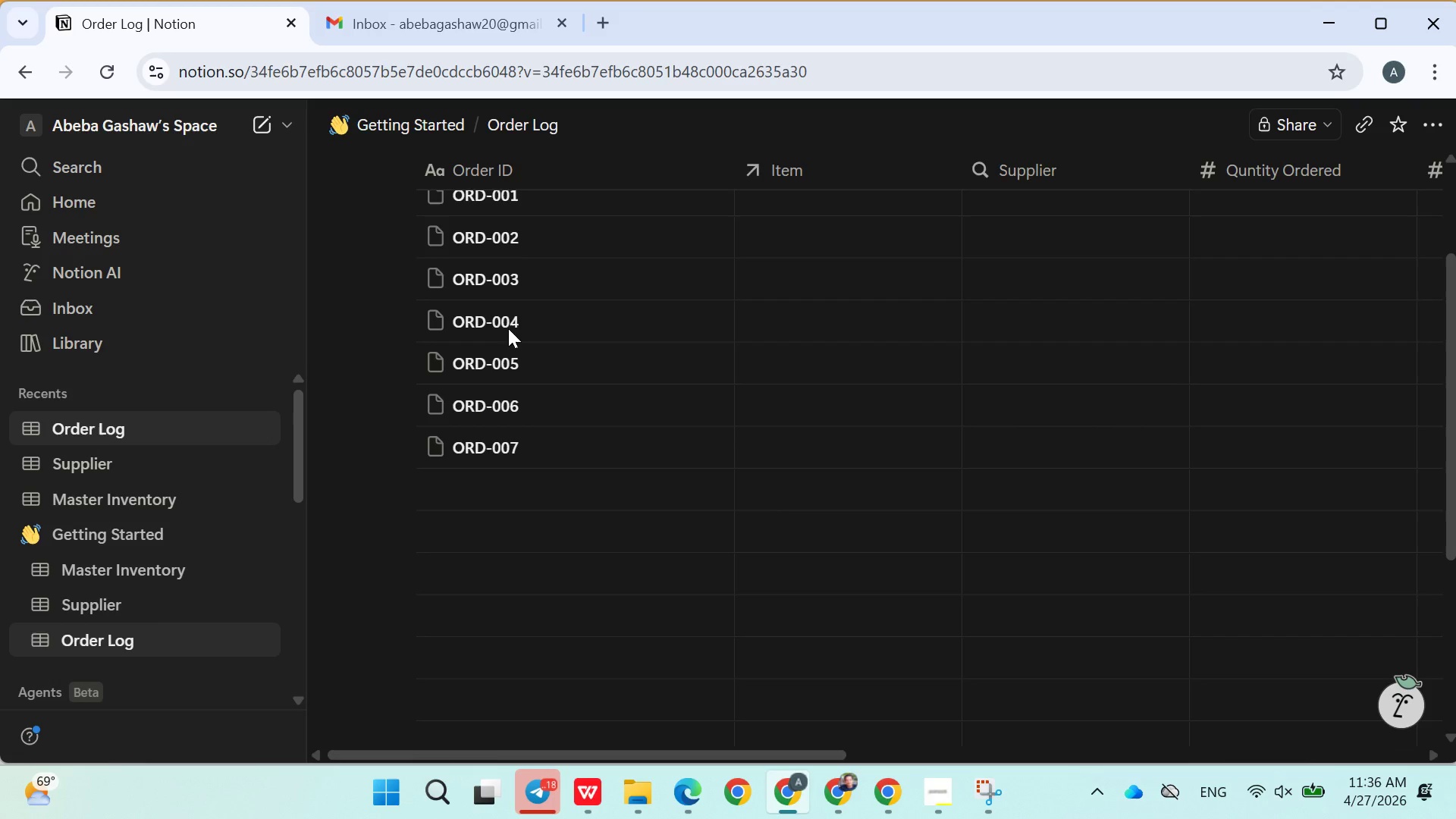 
key(Enter)
 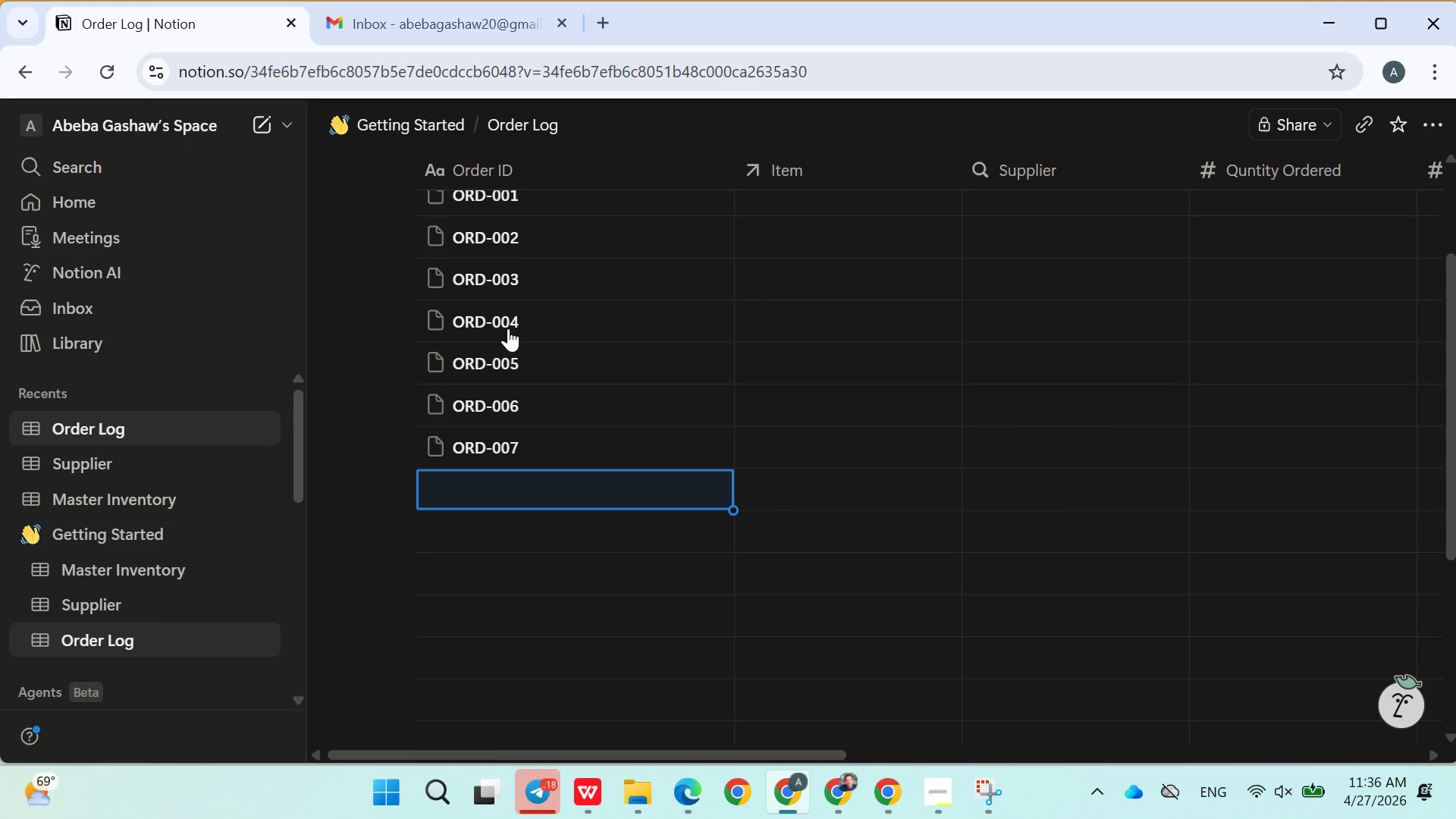 
type(ORD-008)
 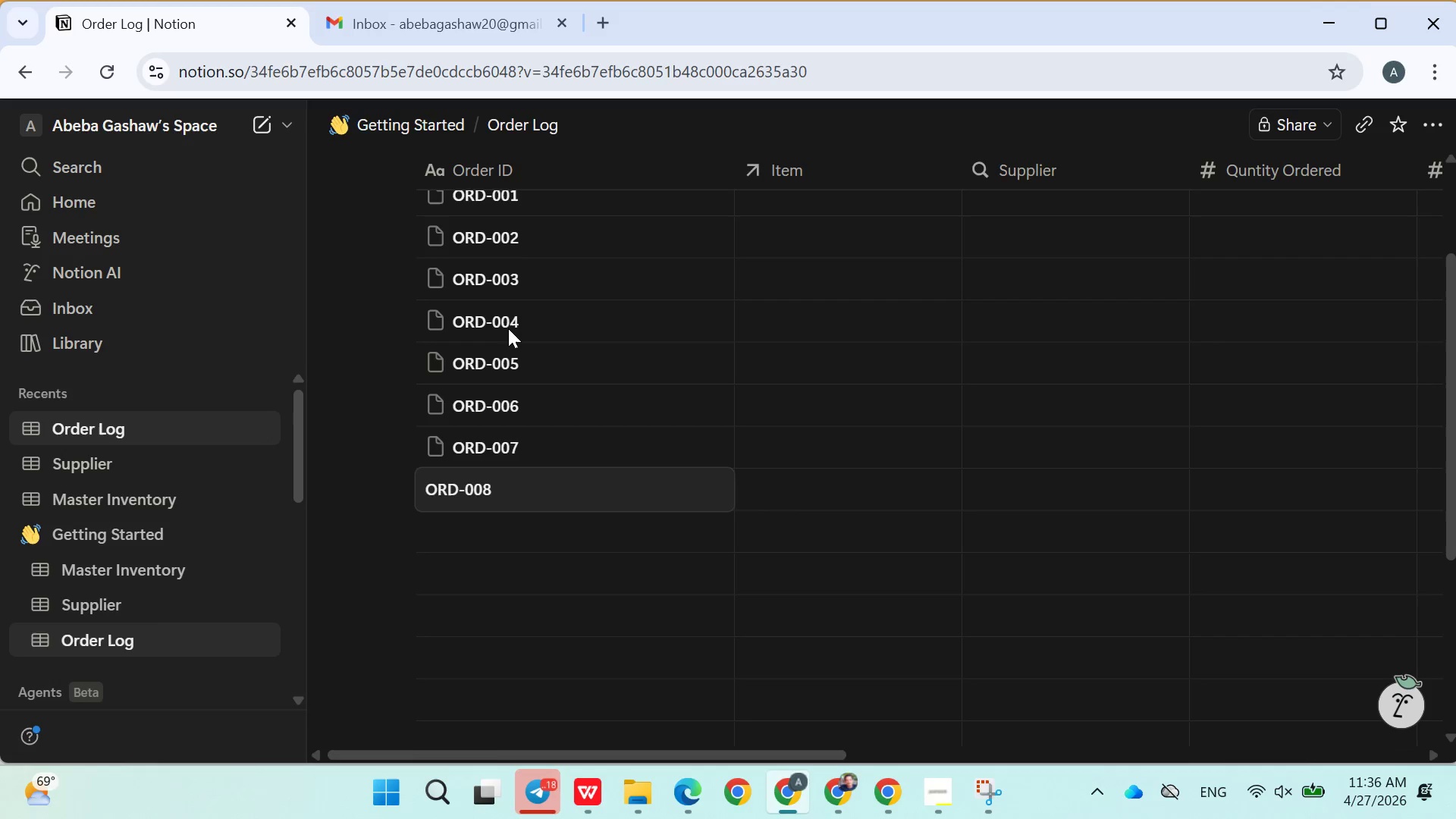 
key(Enter)
 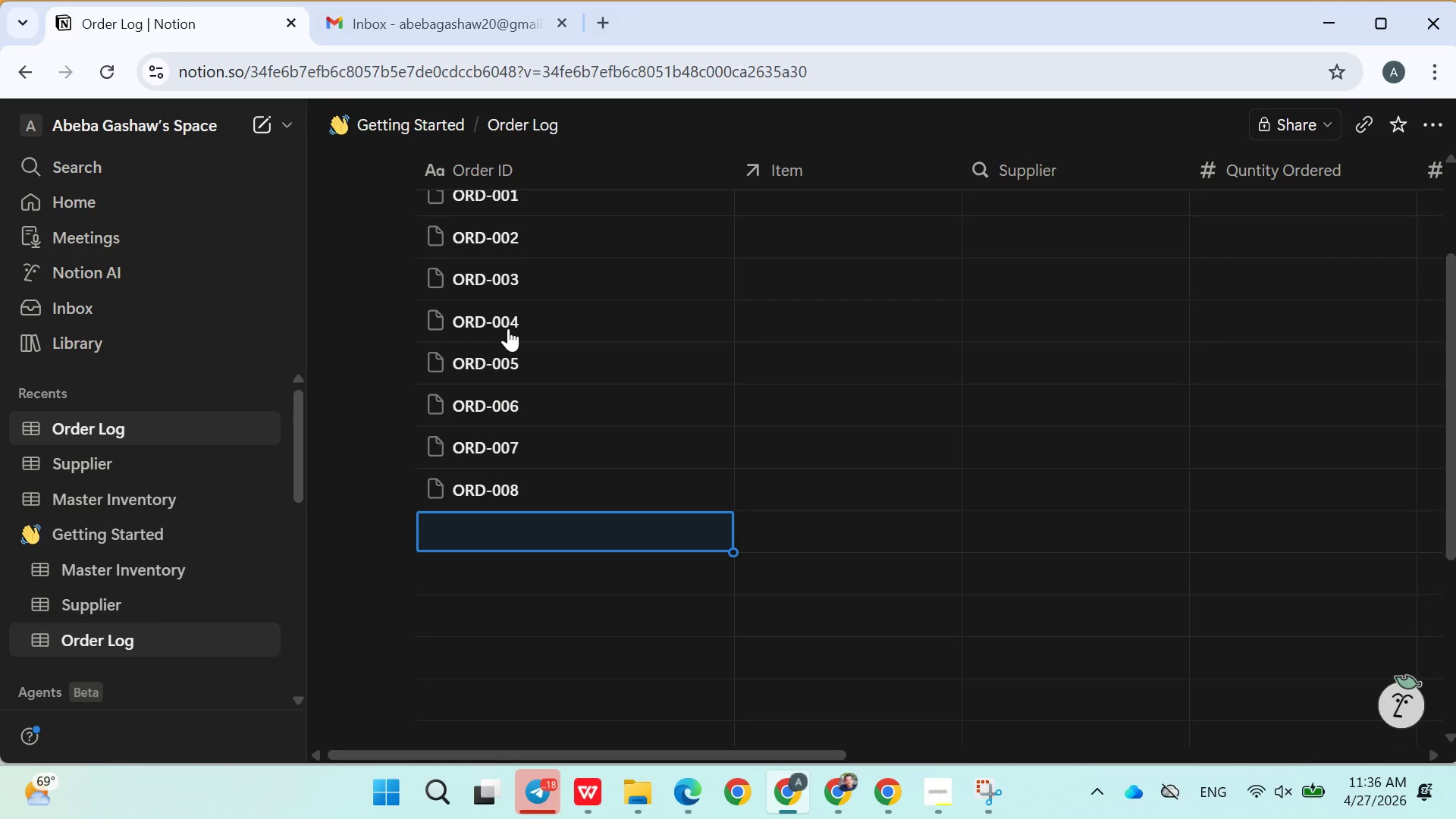 
type(ORD-009)
 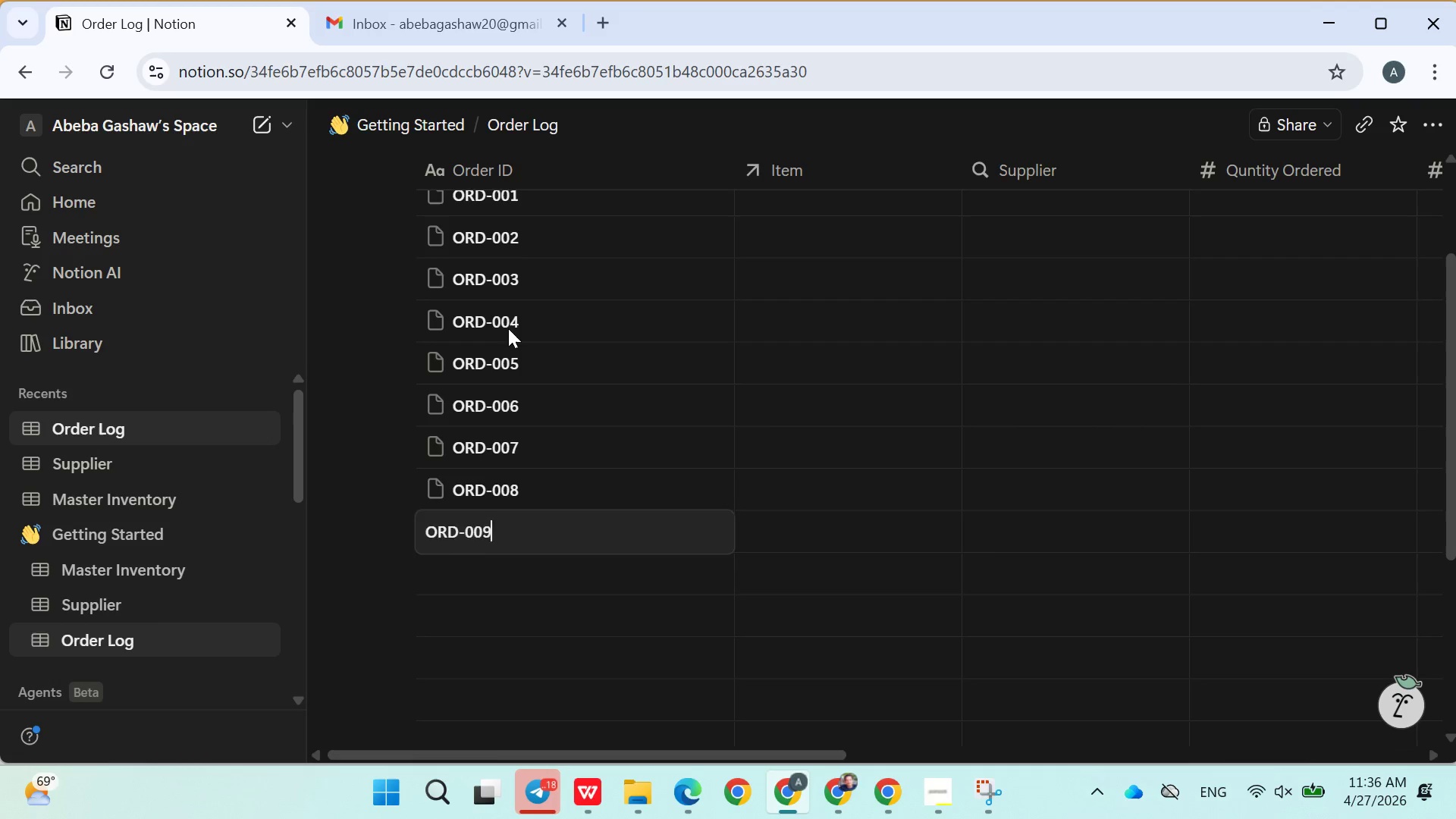 
key(Enter)
 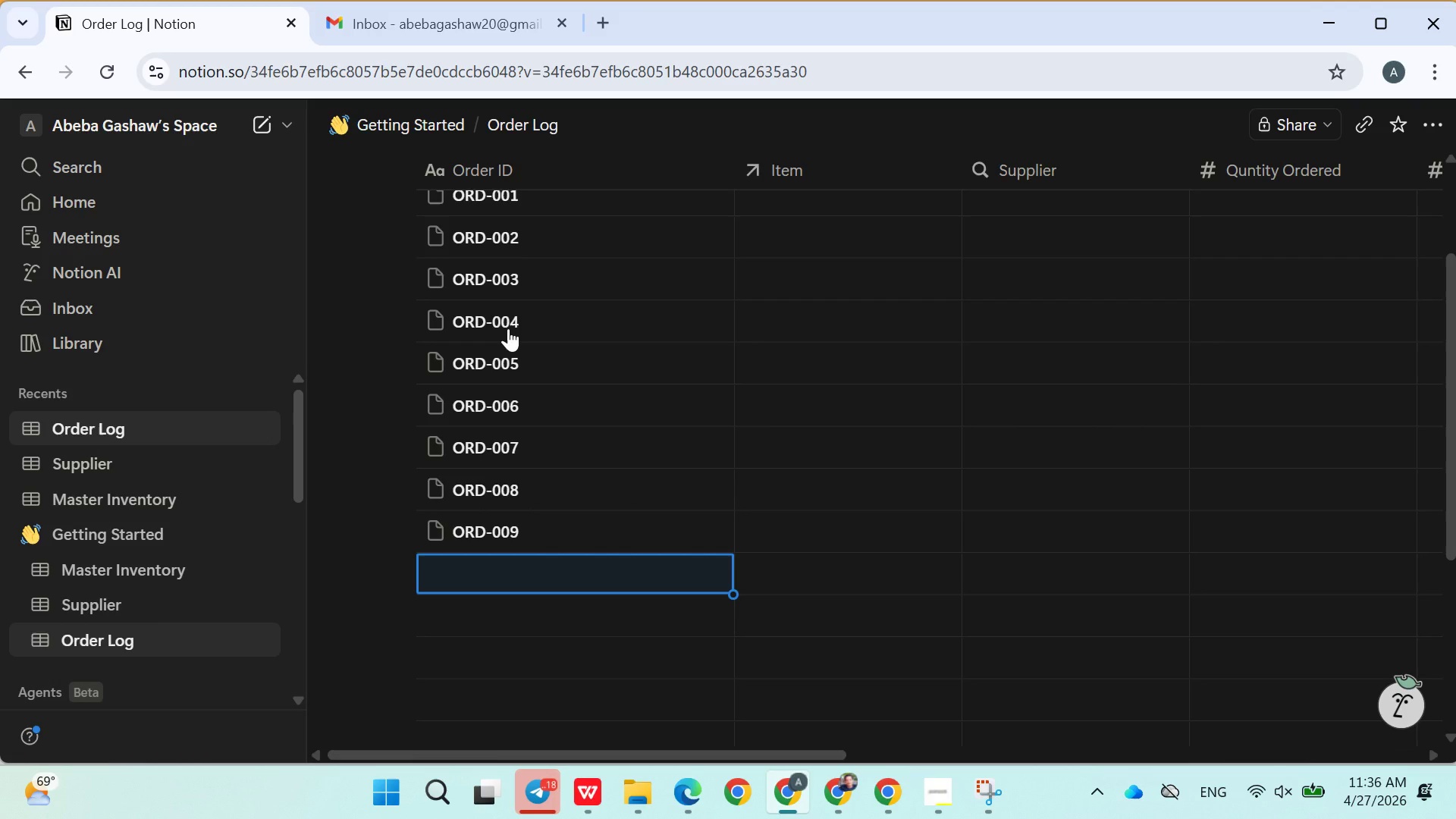 
type(ORD010)
 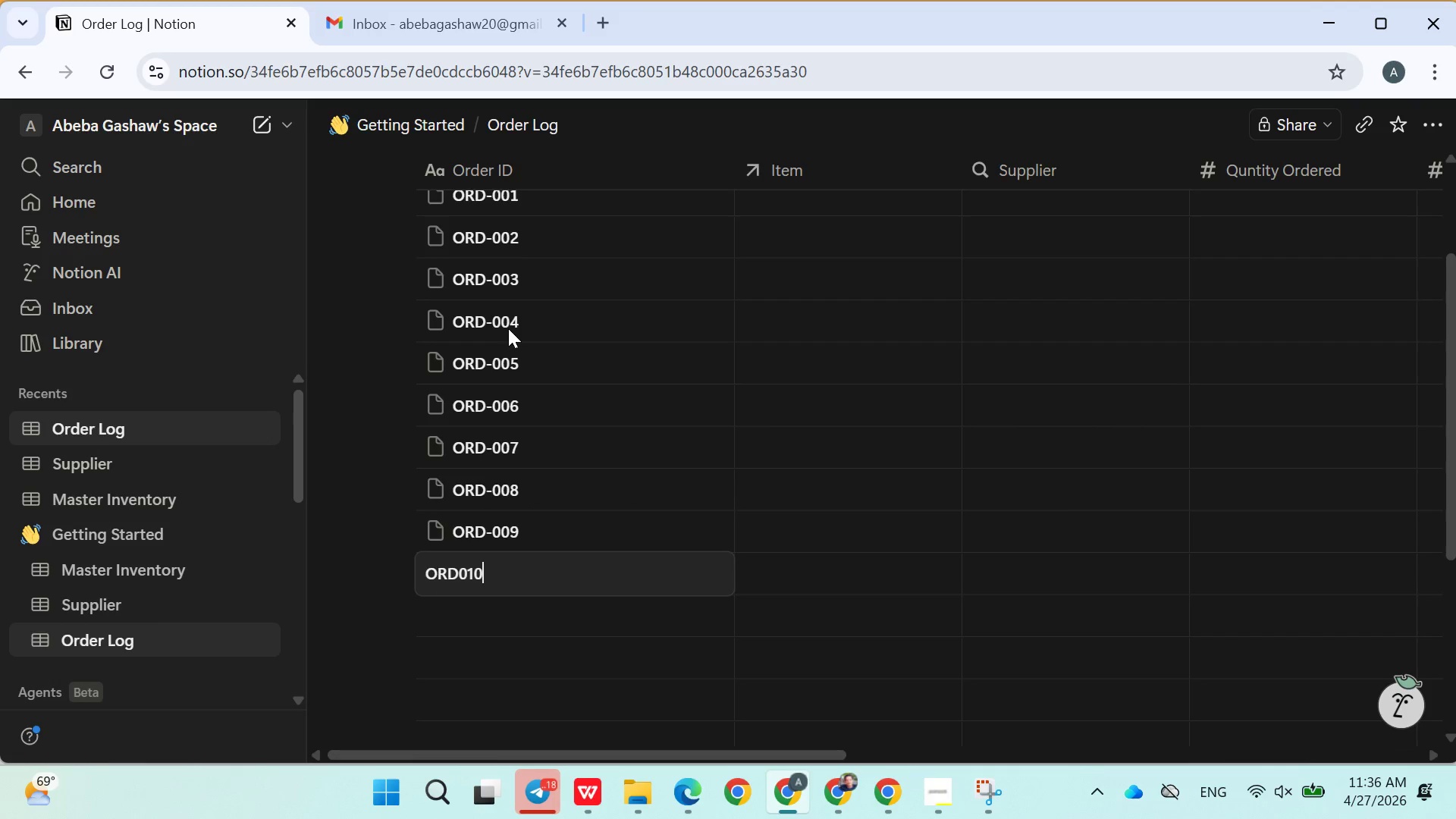 
key(Enter)
 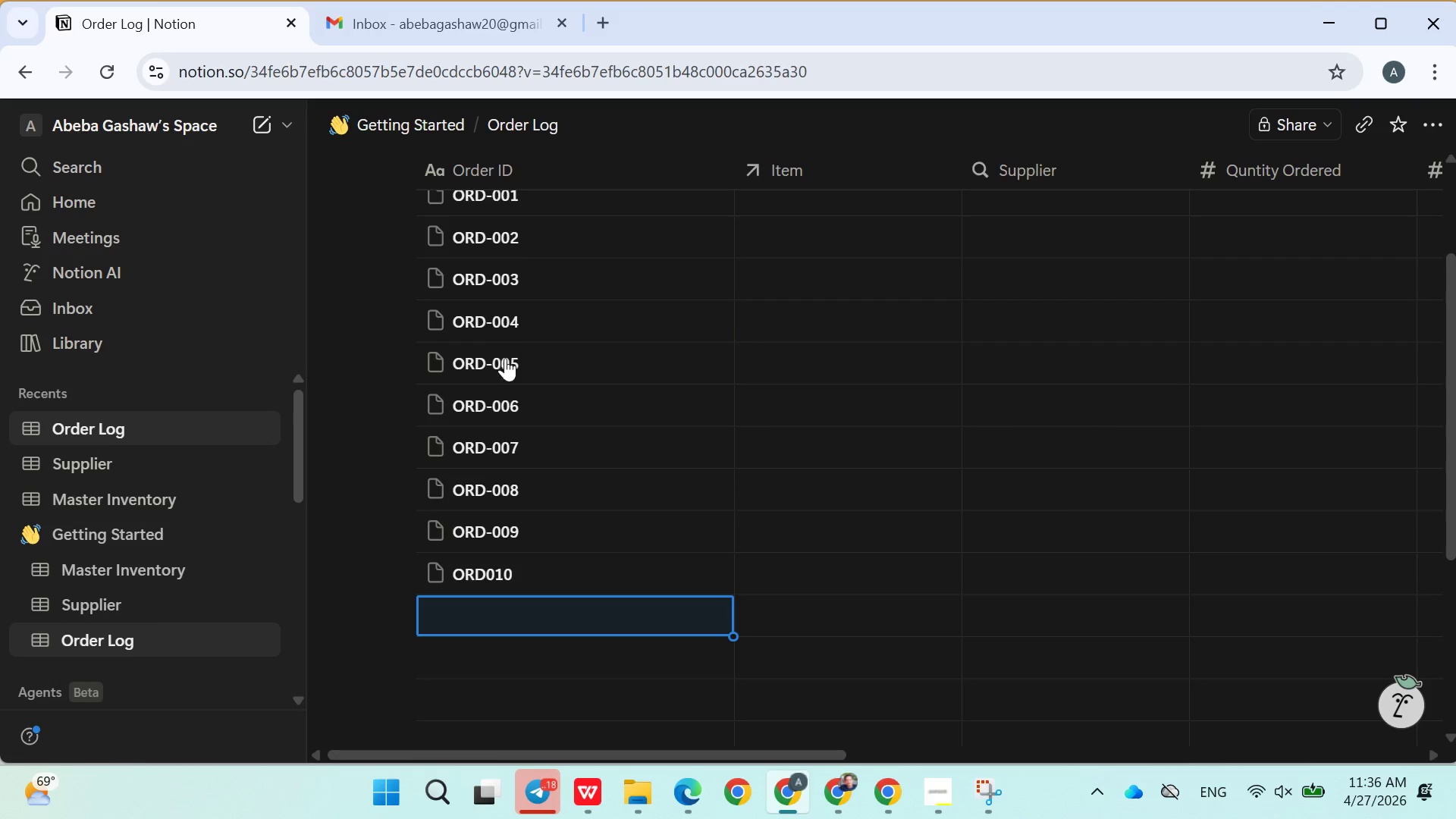 
left_click([488, 566])
 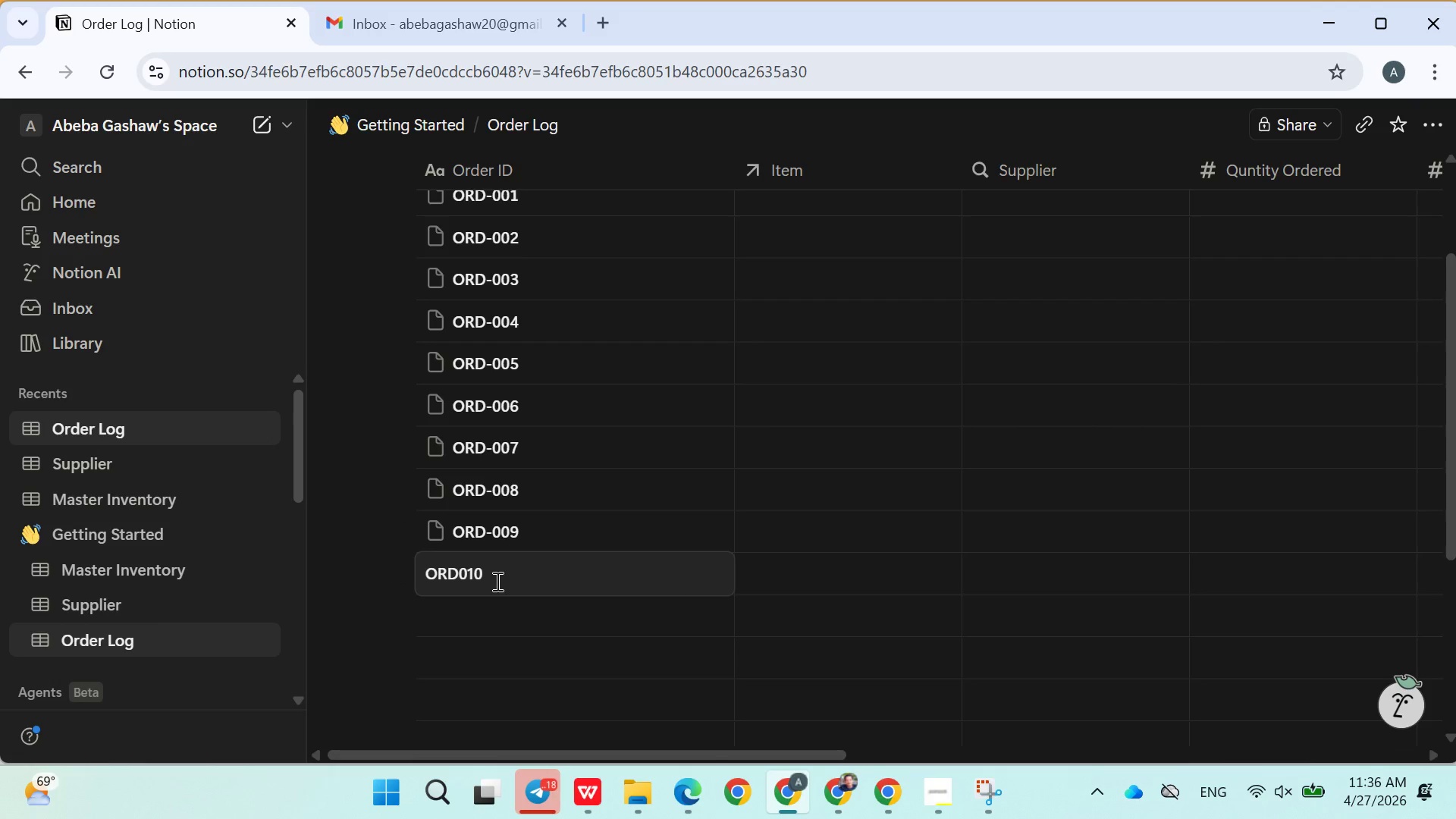 
key(ArrowLeft)
 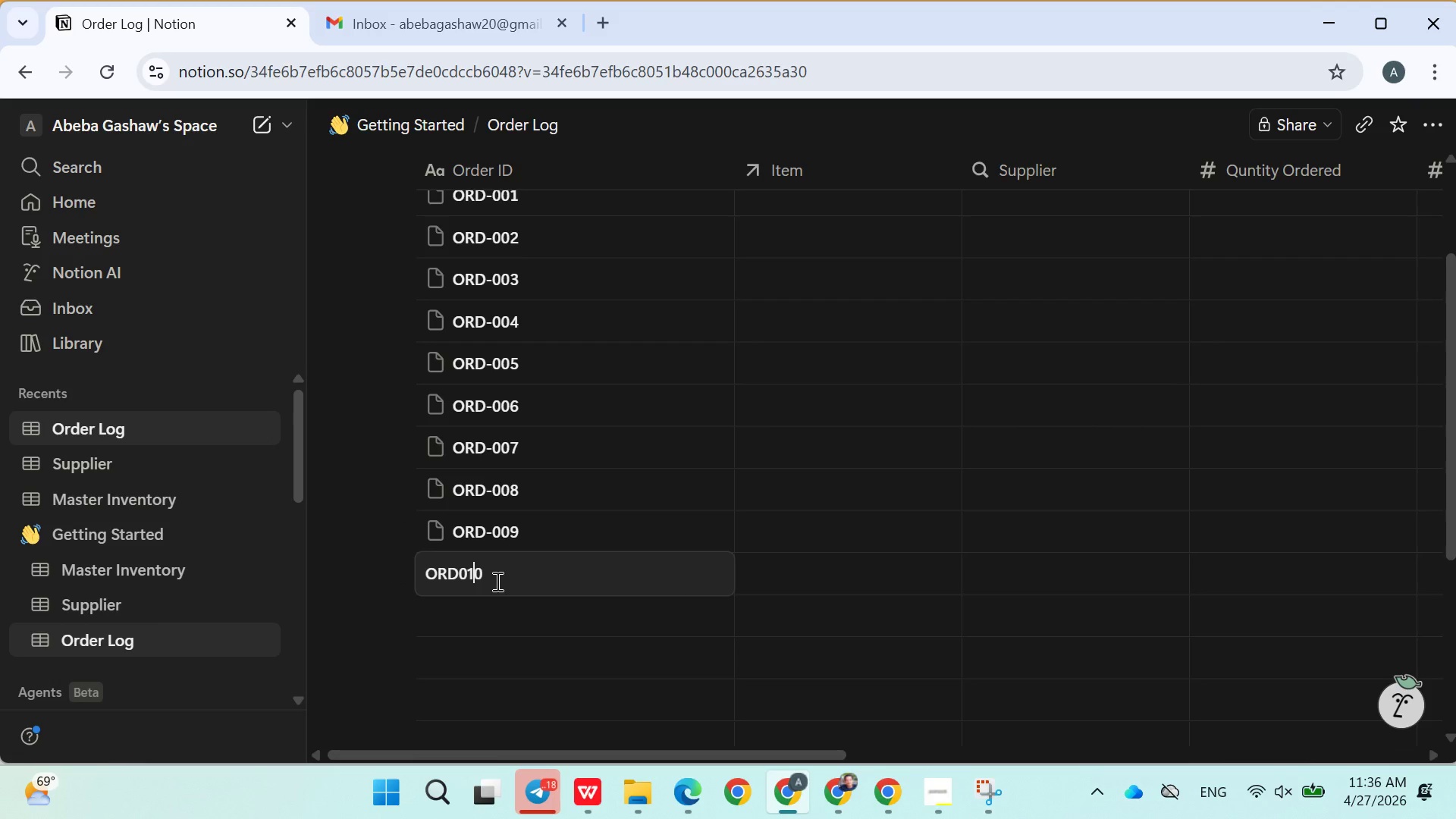 
key(ArrowLeft)
 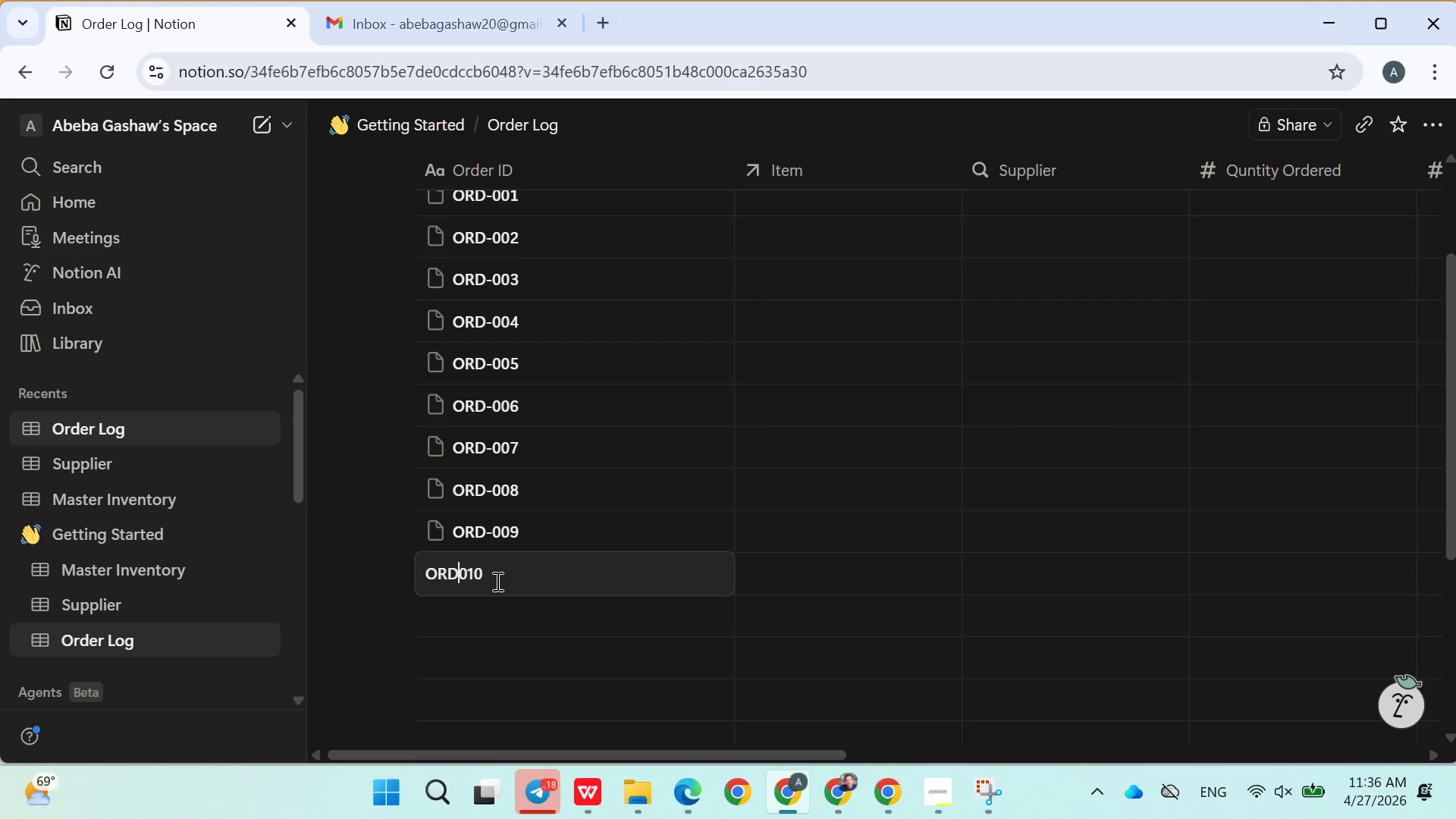 
key(ArrowLeft)
 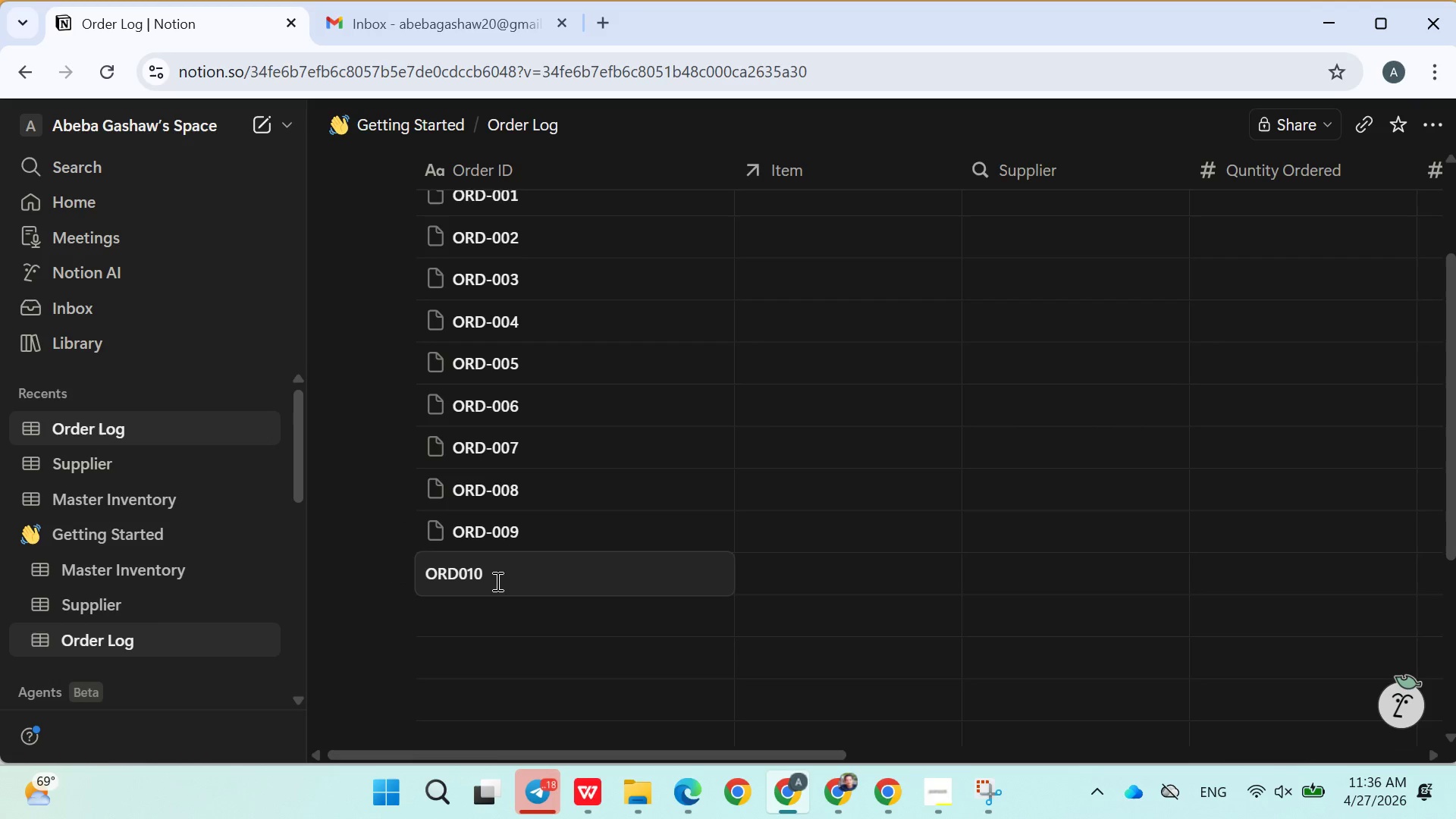 
key(Minus)
 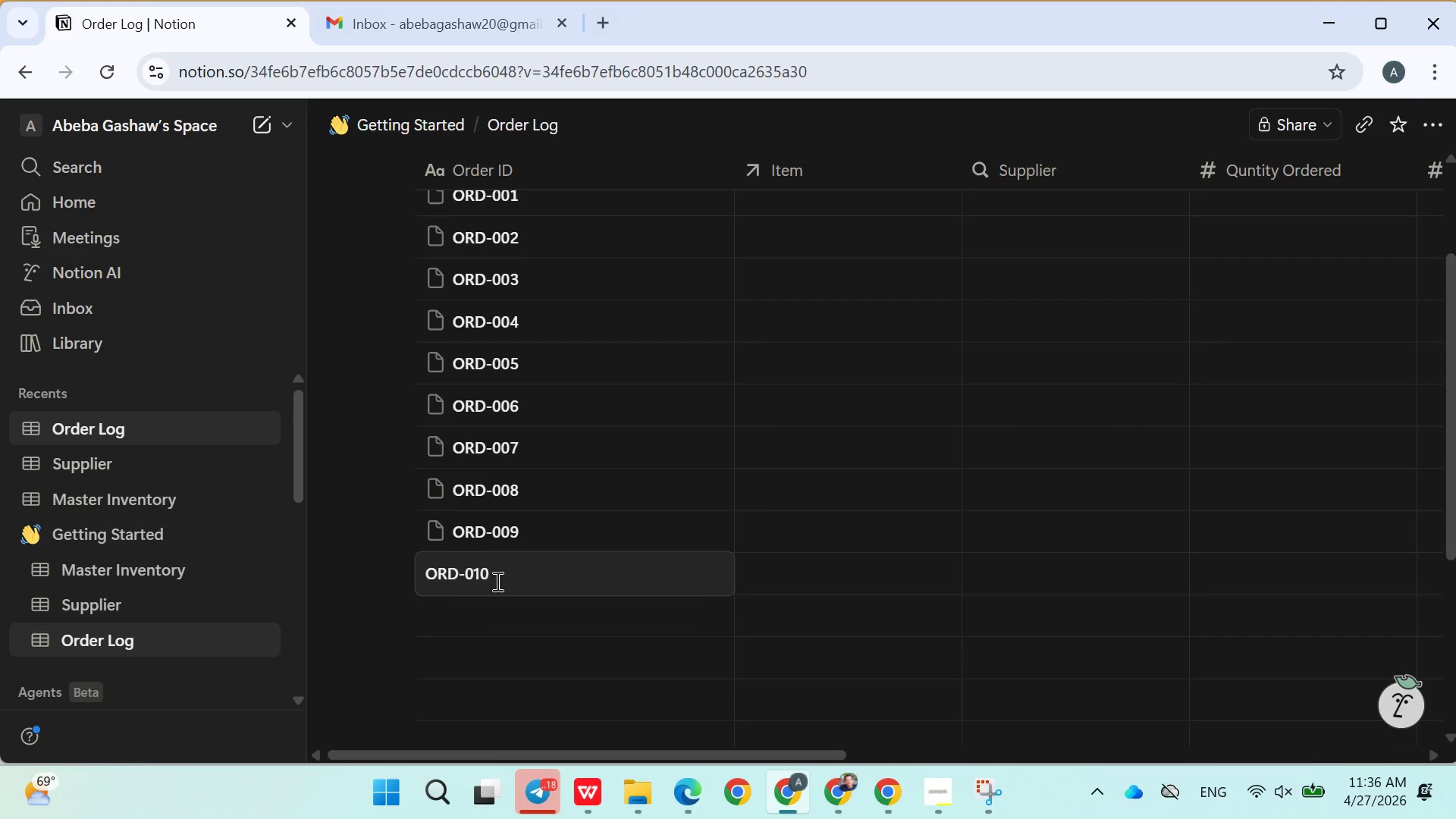 
wait(17.23)
 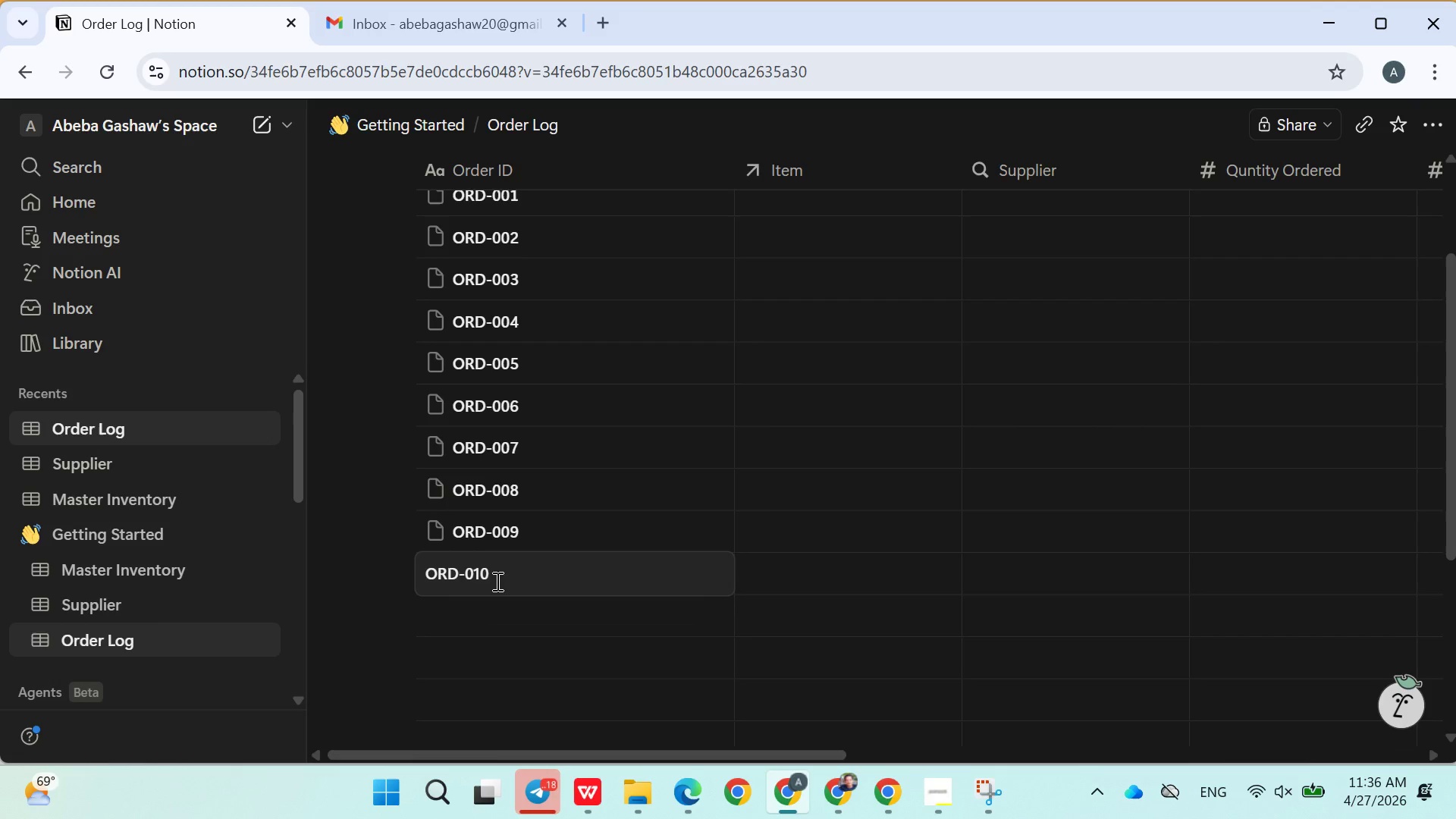 
double_click([469, 618])
 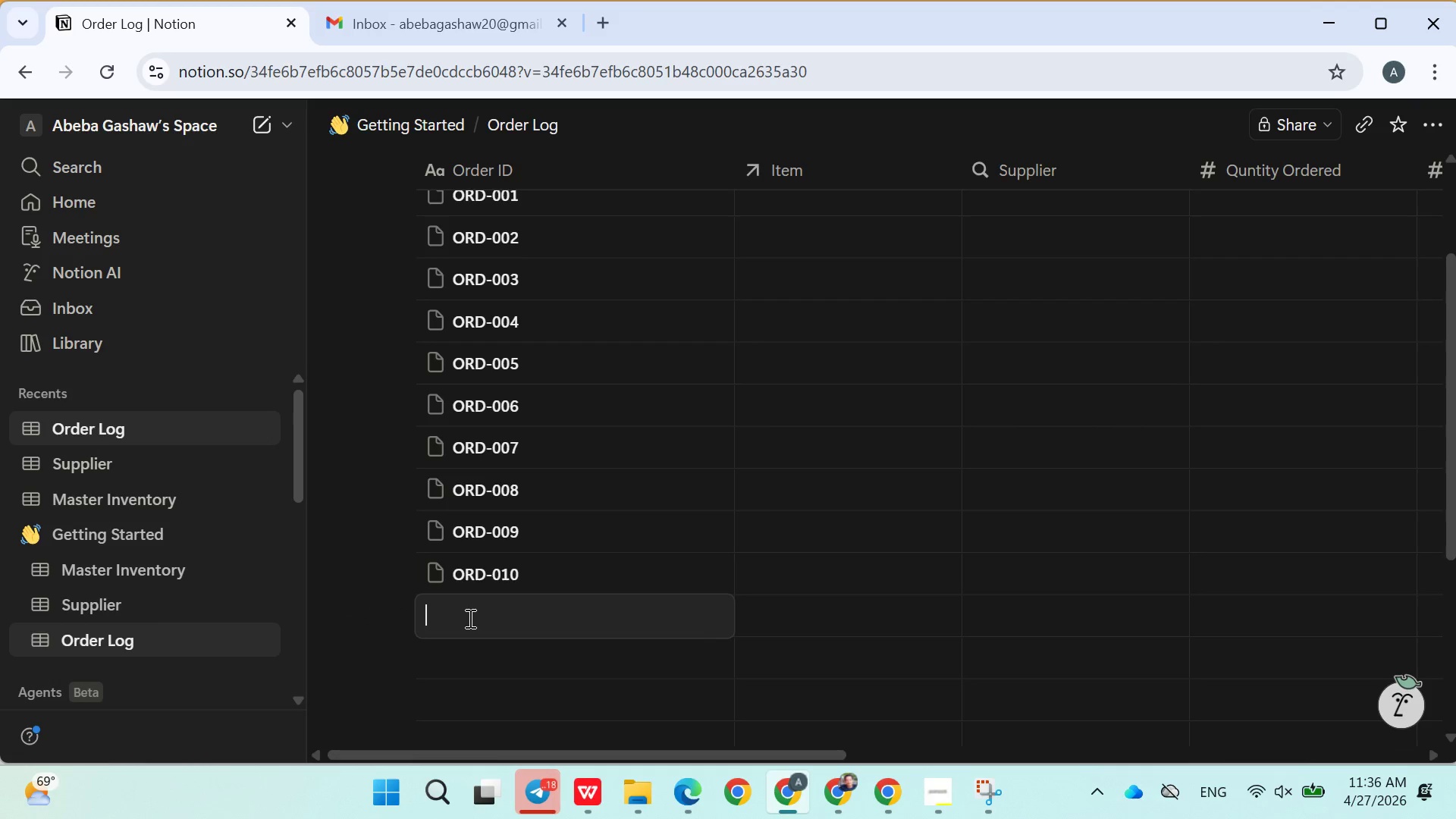 
type(Ord)
key(Backspace)
key(Backspace)
type(RD-011)
 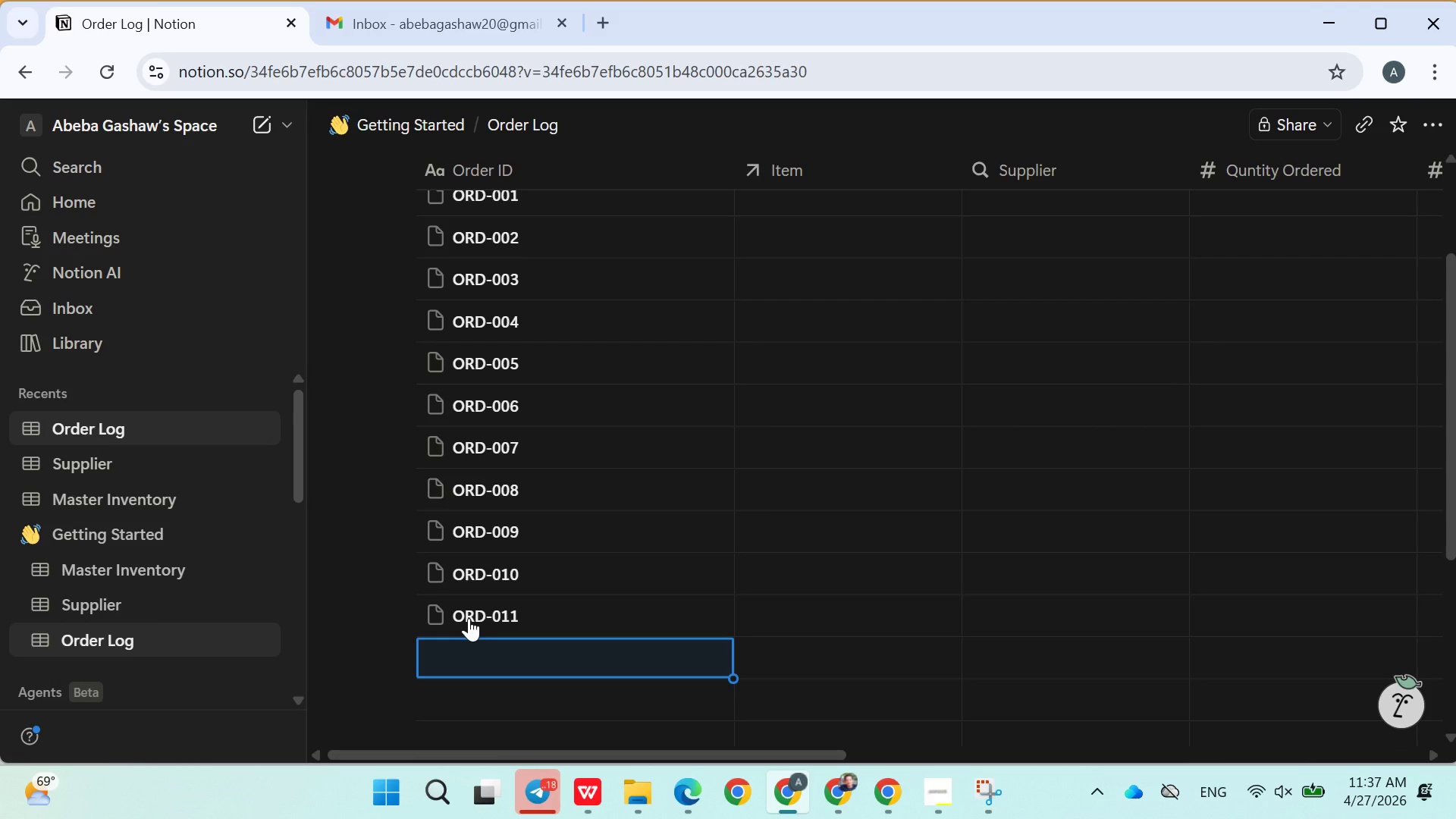 
 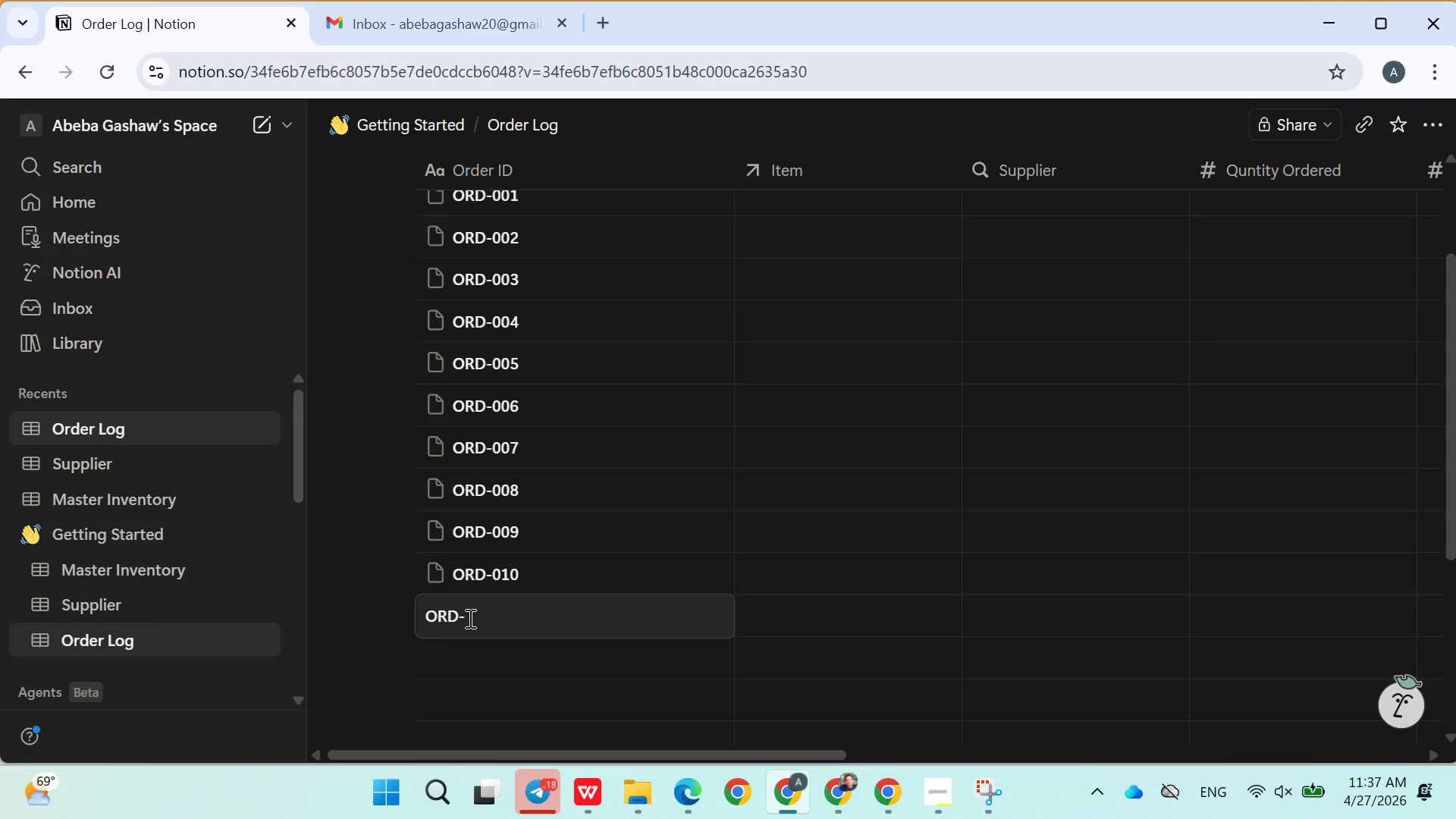 
key(Enter)
 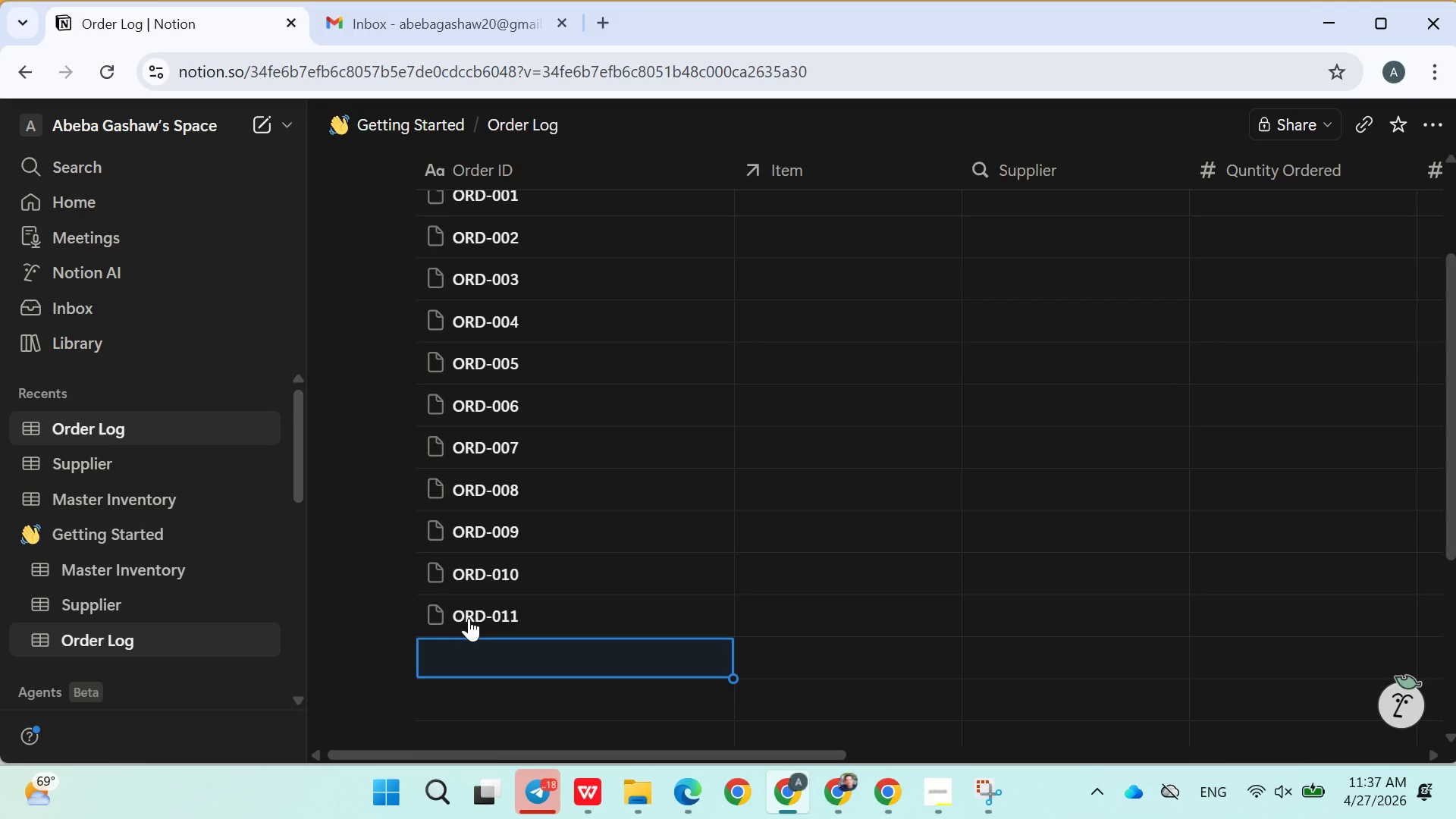 
type(ORD-012)
 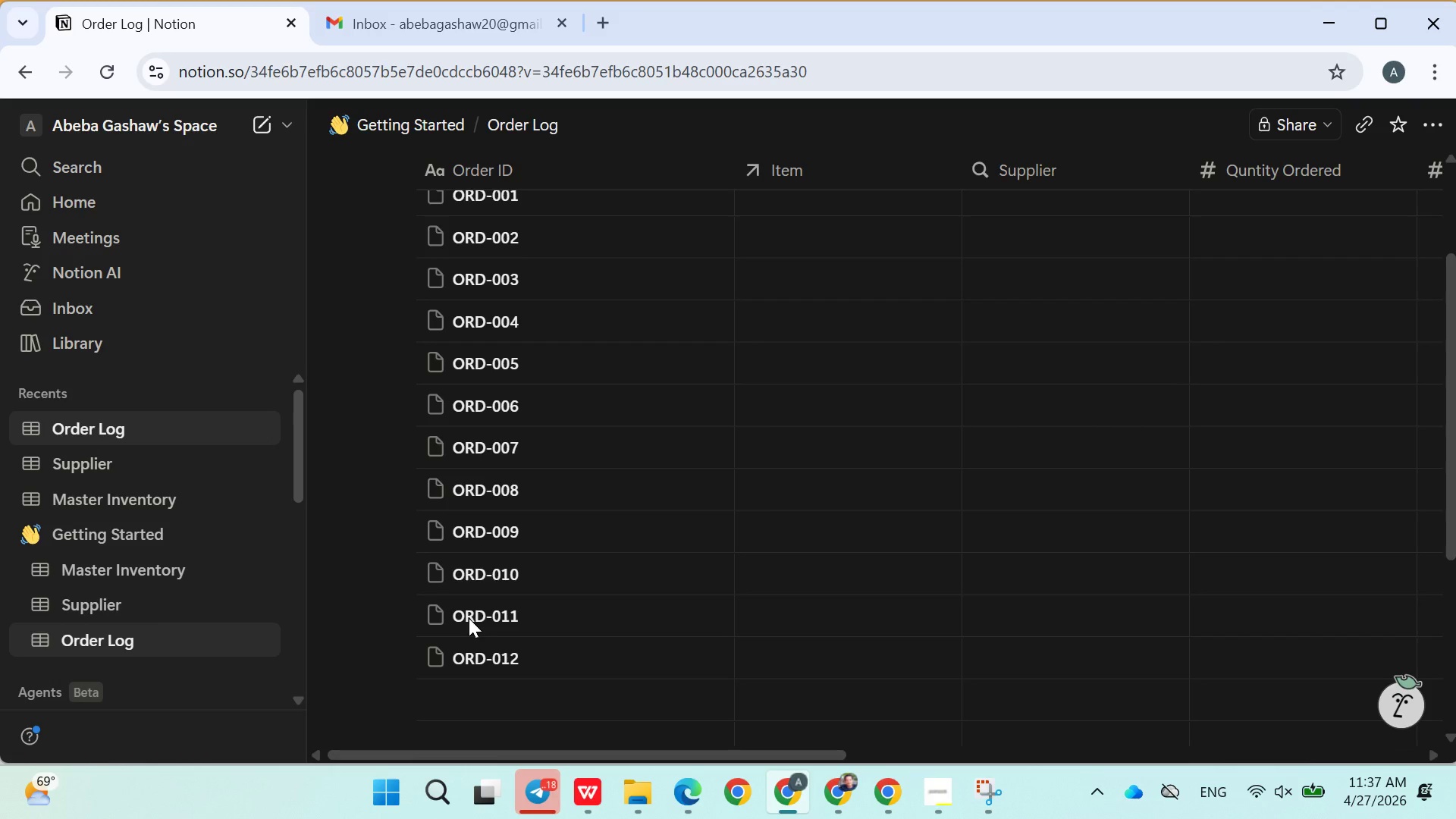 
key(Enter)
 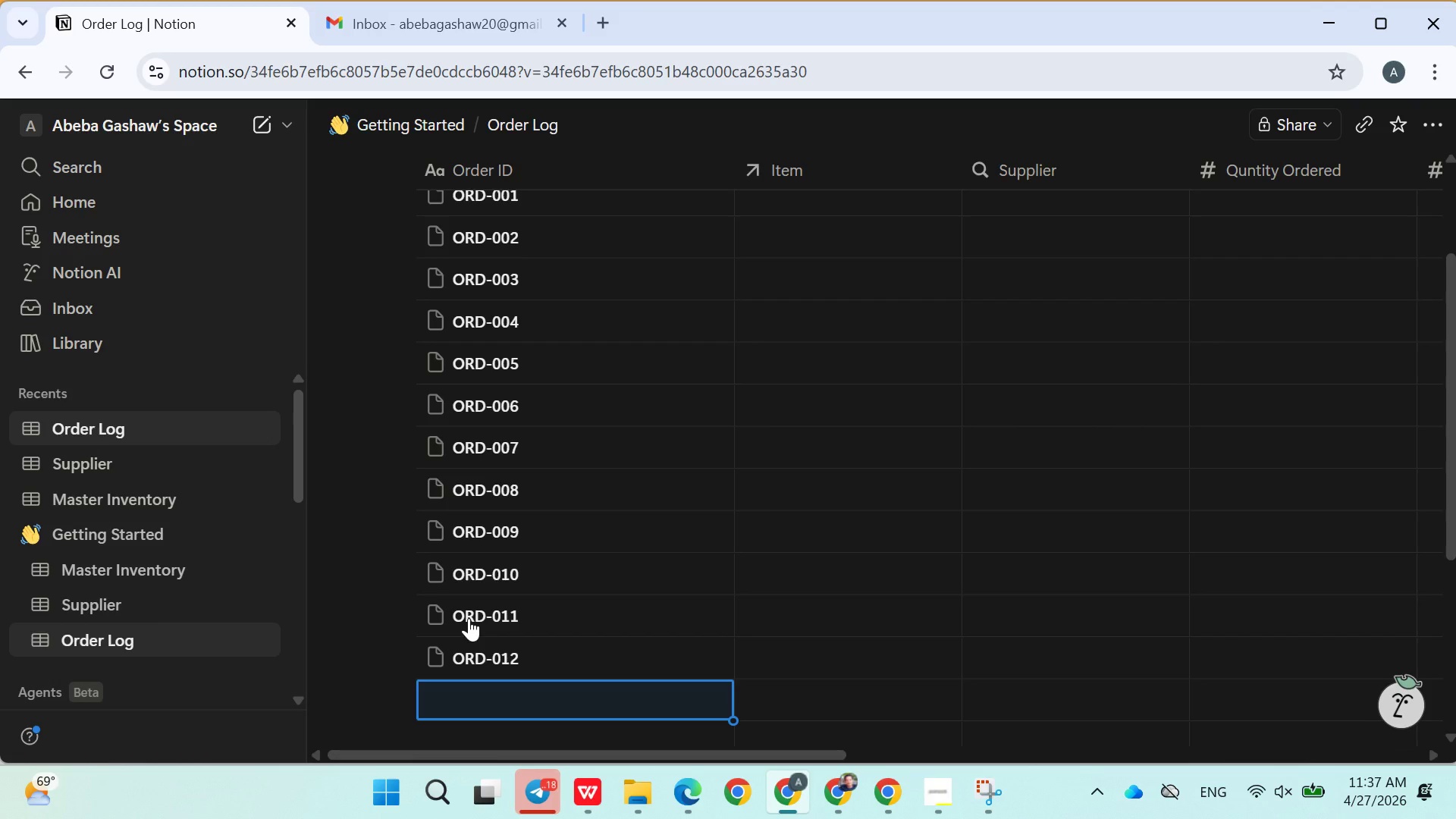 
type(ORD-013)
 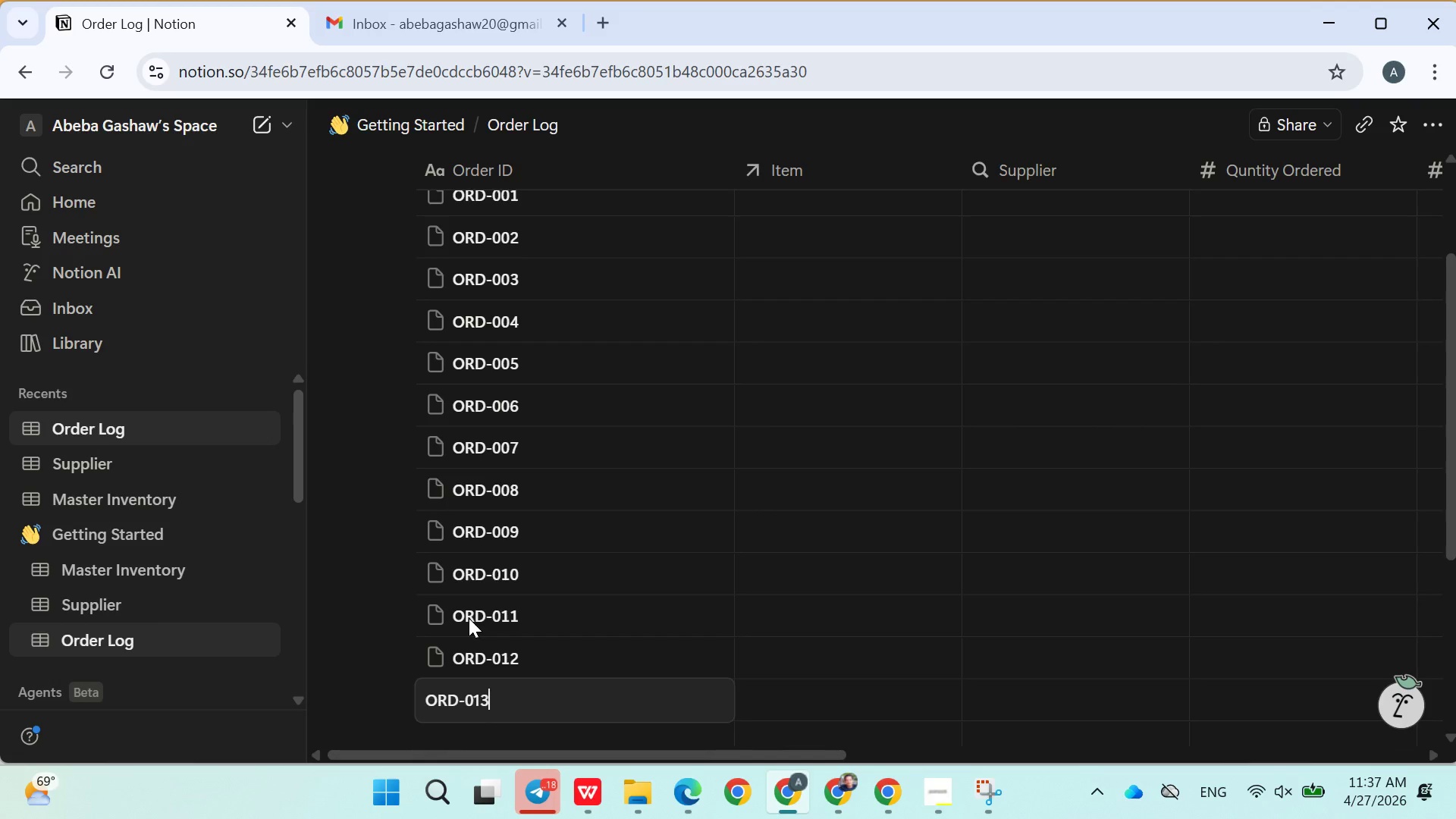 
key(Enter)
 